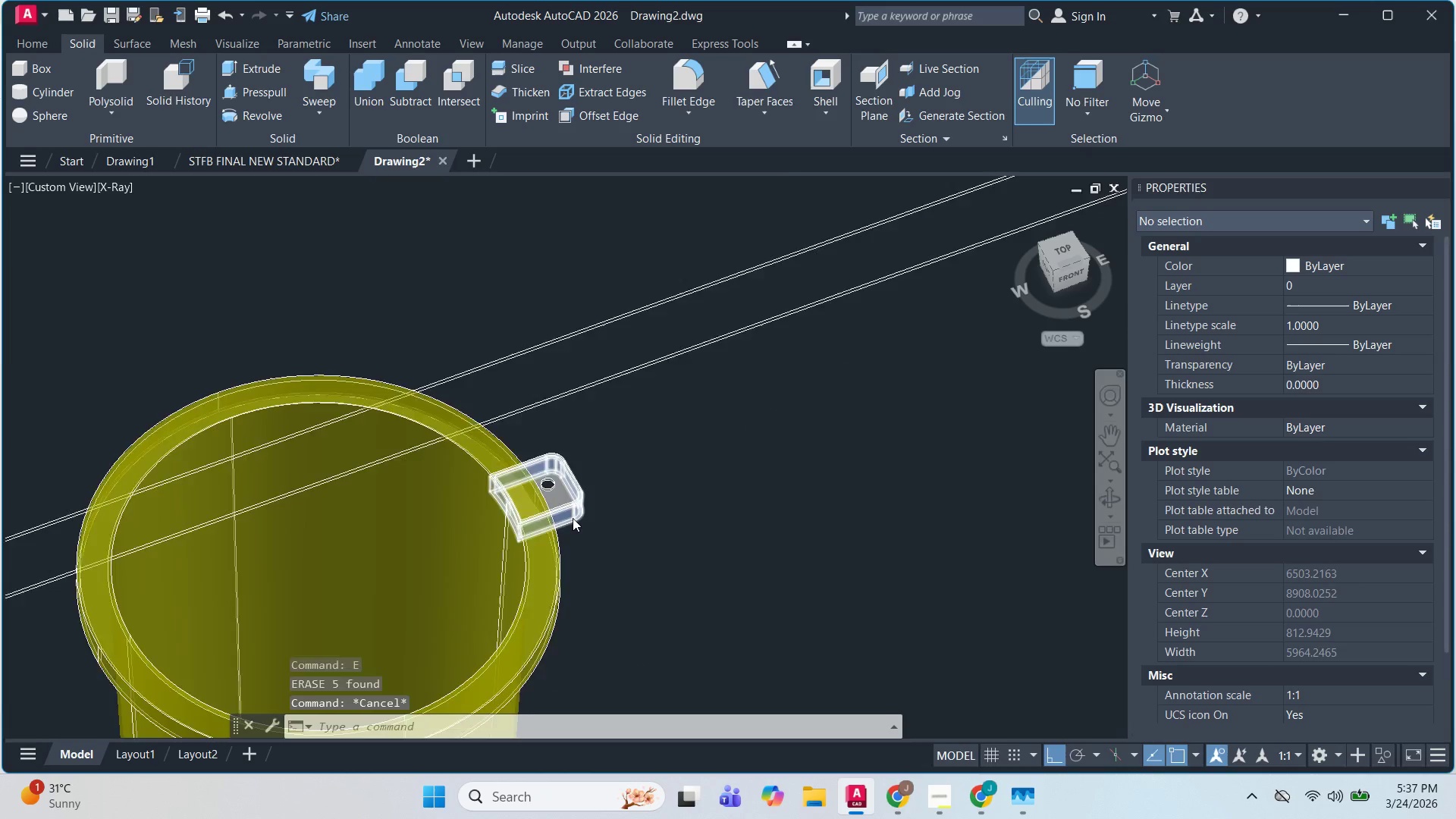 
key(Escape)
 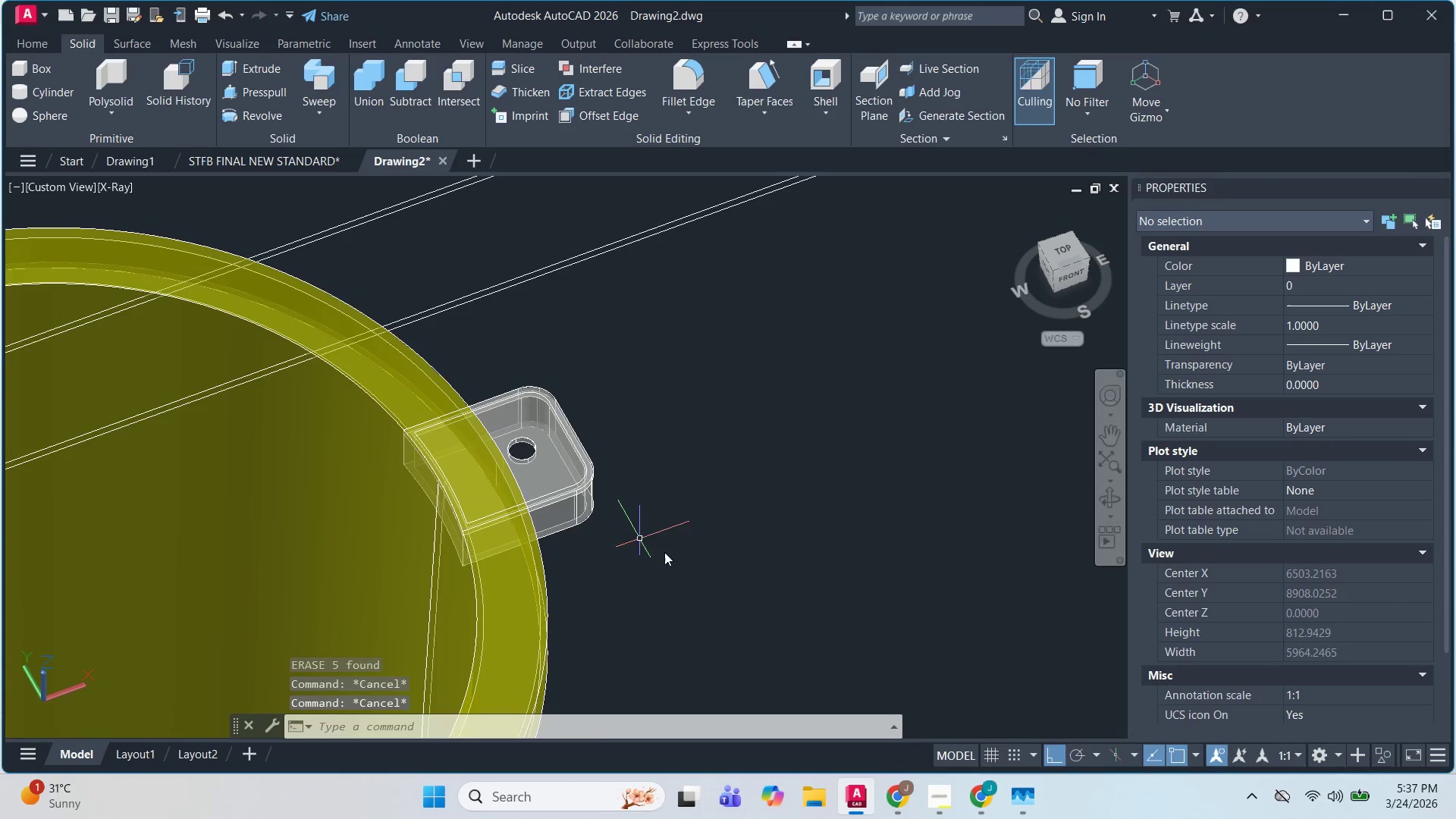 
left_click_drag(start_coordinate=[664, 552], to_coordinate=[667, 548])
 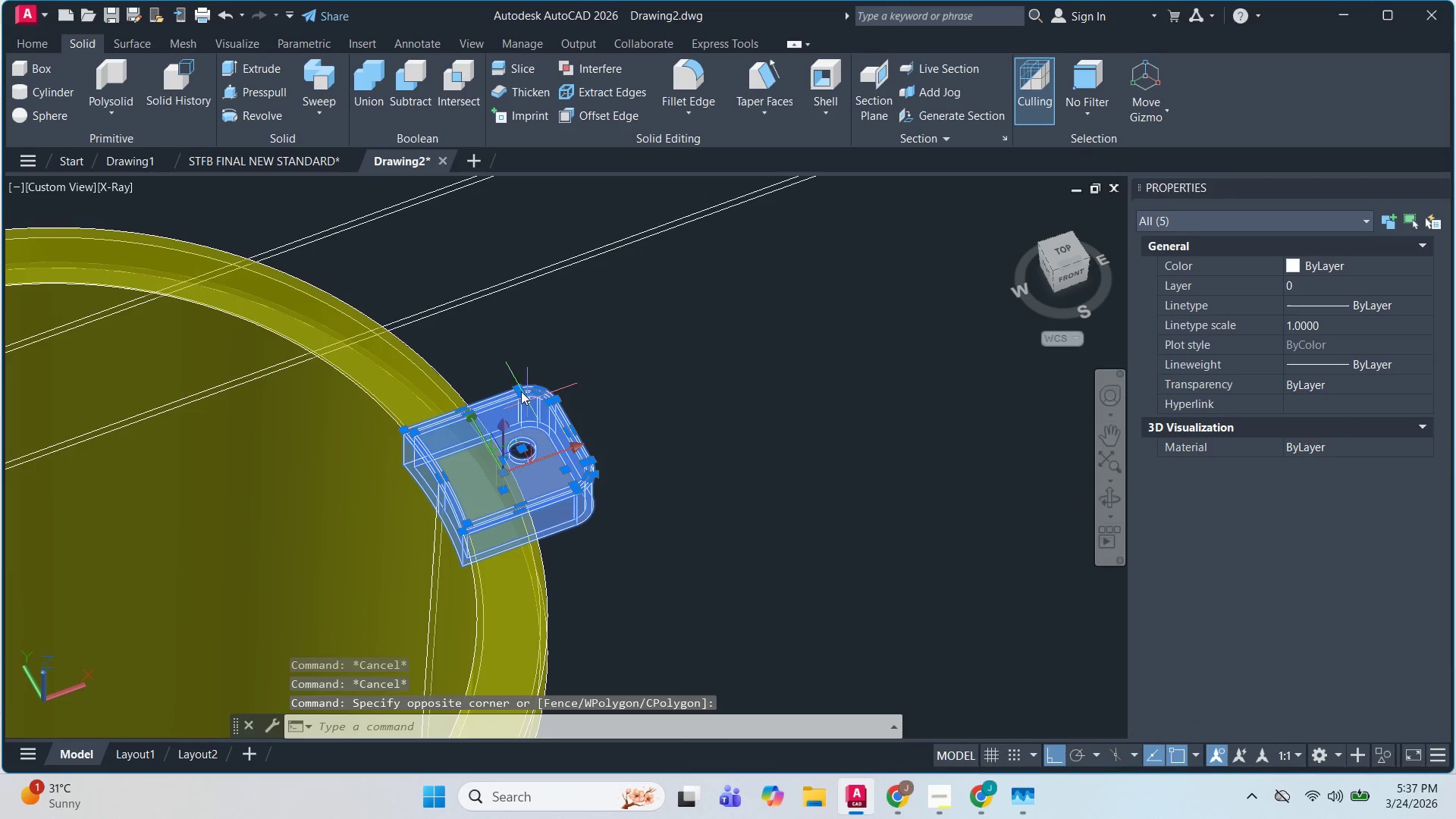 
scroll: coordinate [573, 518], scroll_direction: up, amount: 2.0
 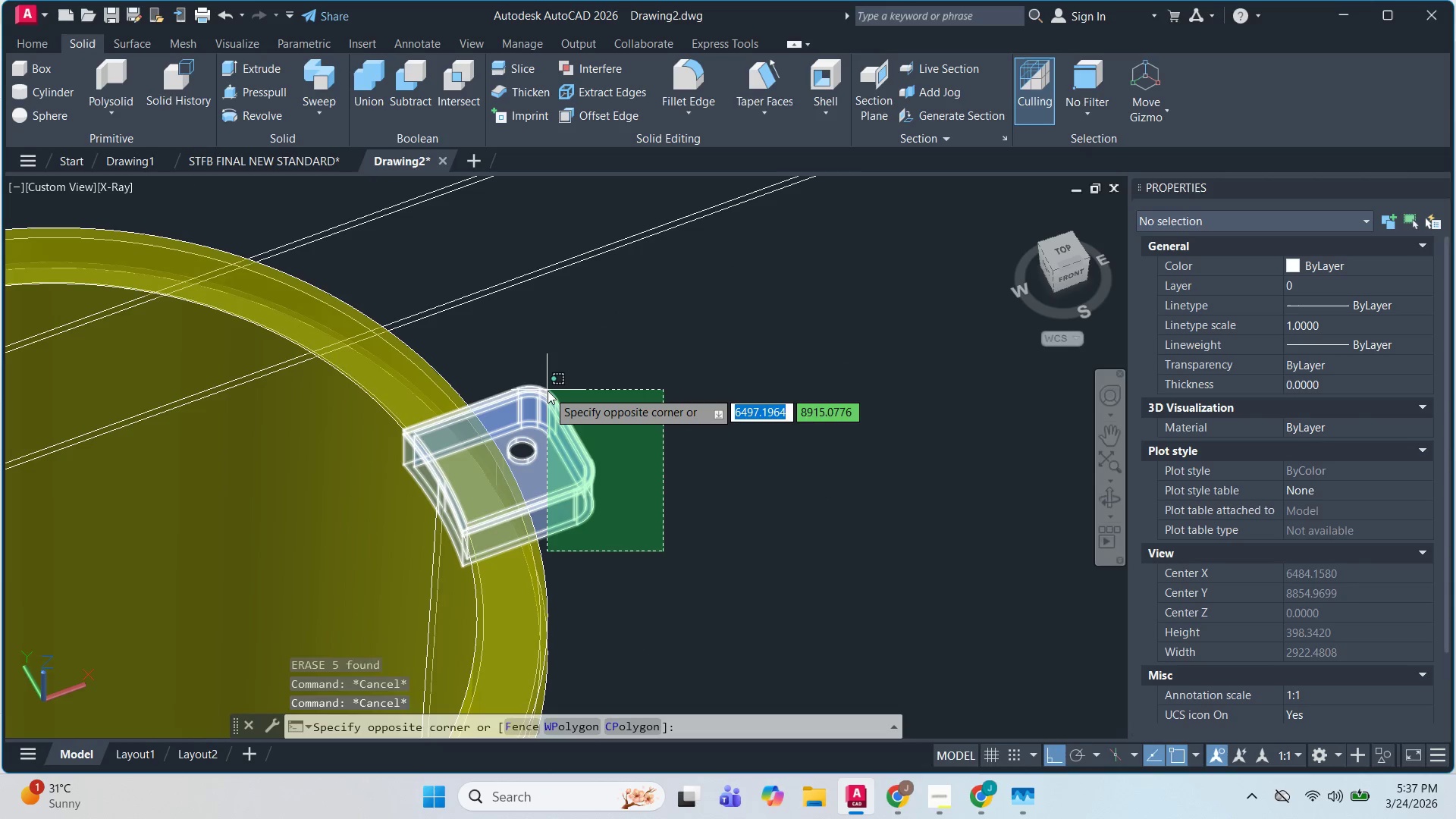 
left_click([468, 364])
 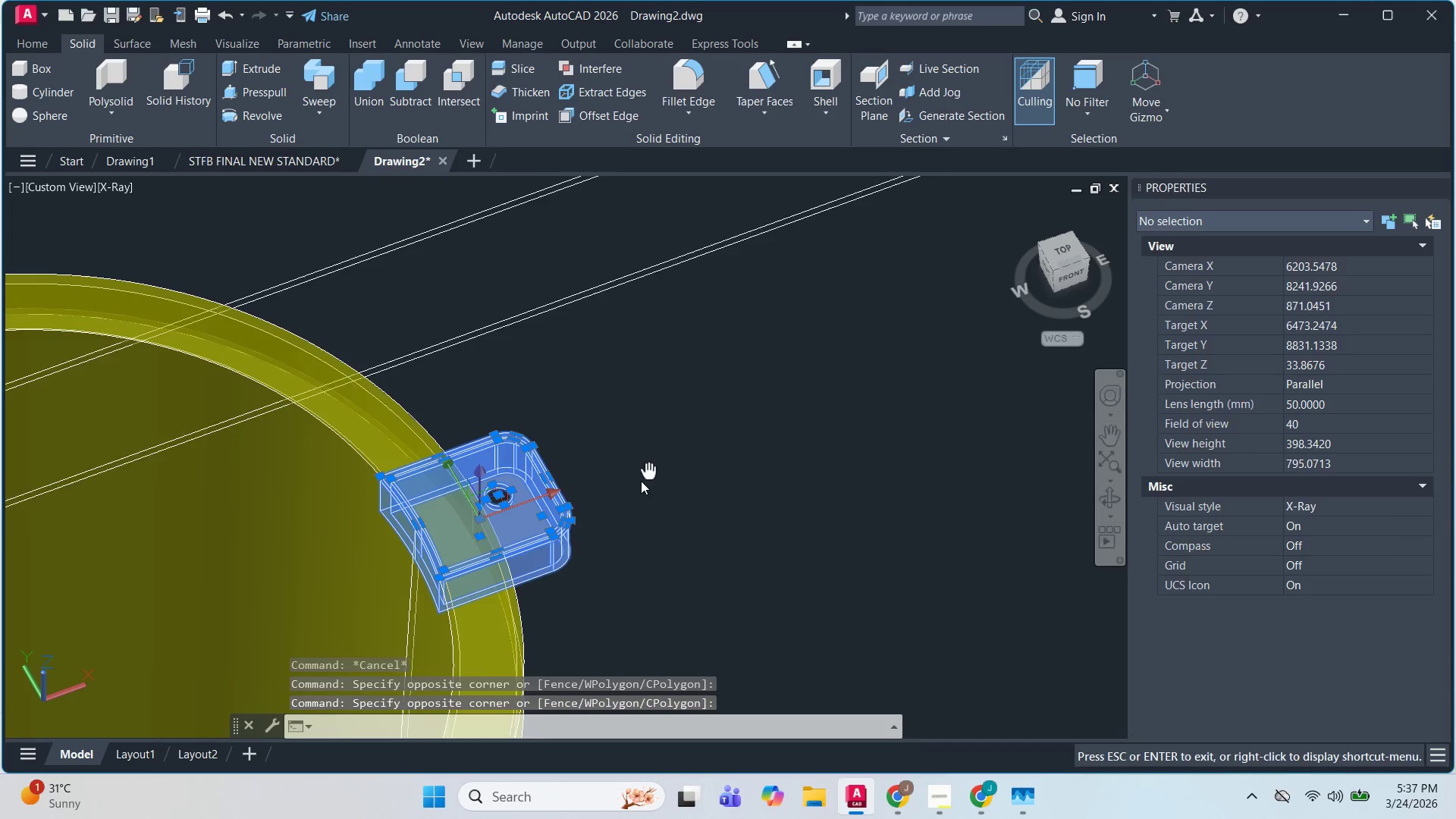 
type(co )
 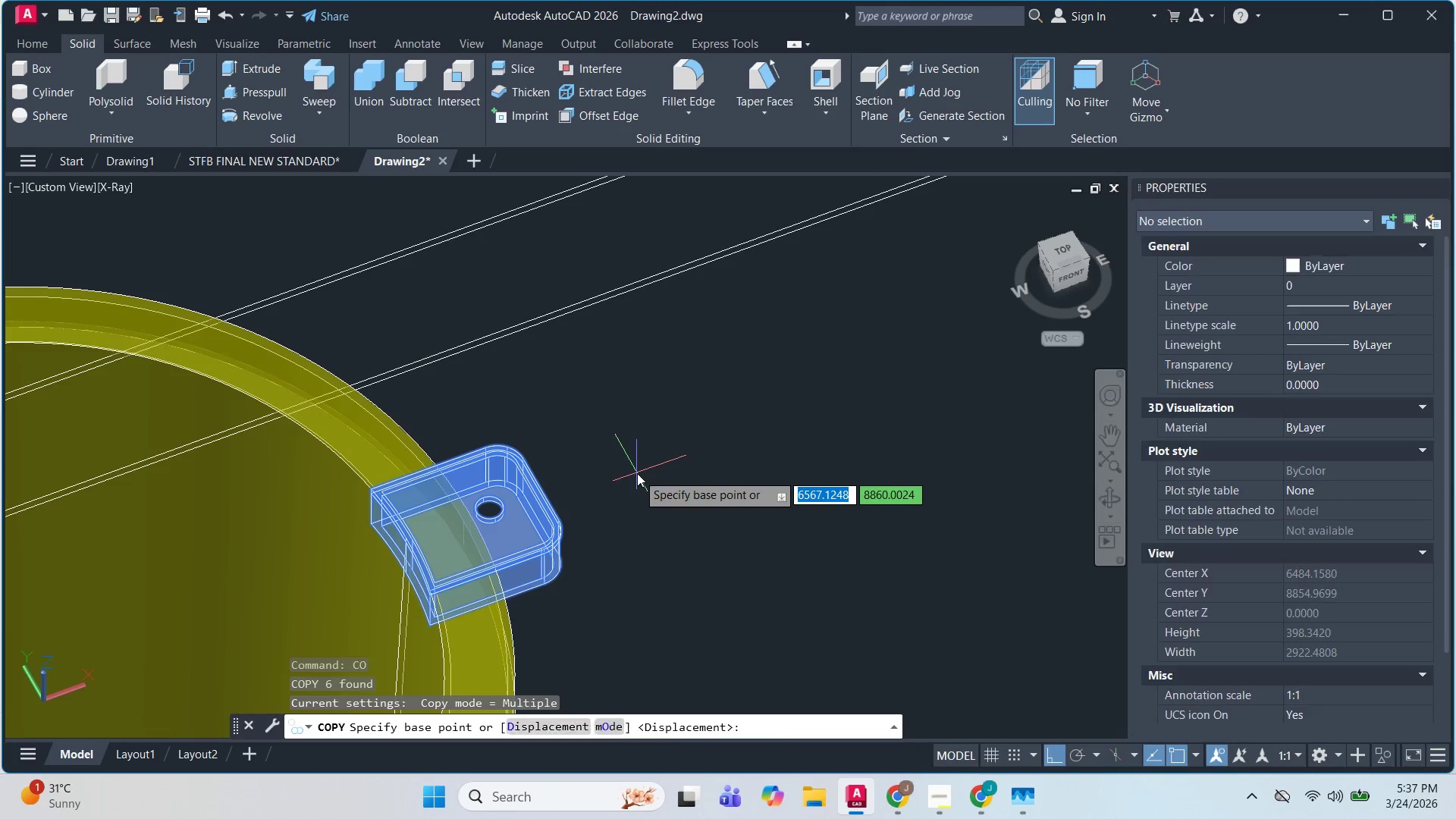 
left_click_drag(start_coordinate=[637, 473], to_coordinate=[657, 471])
 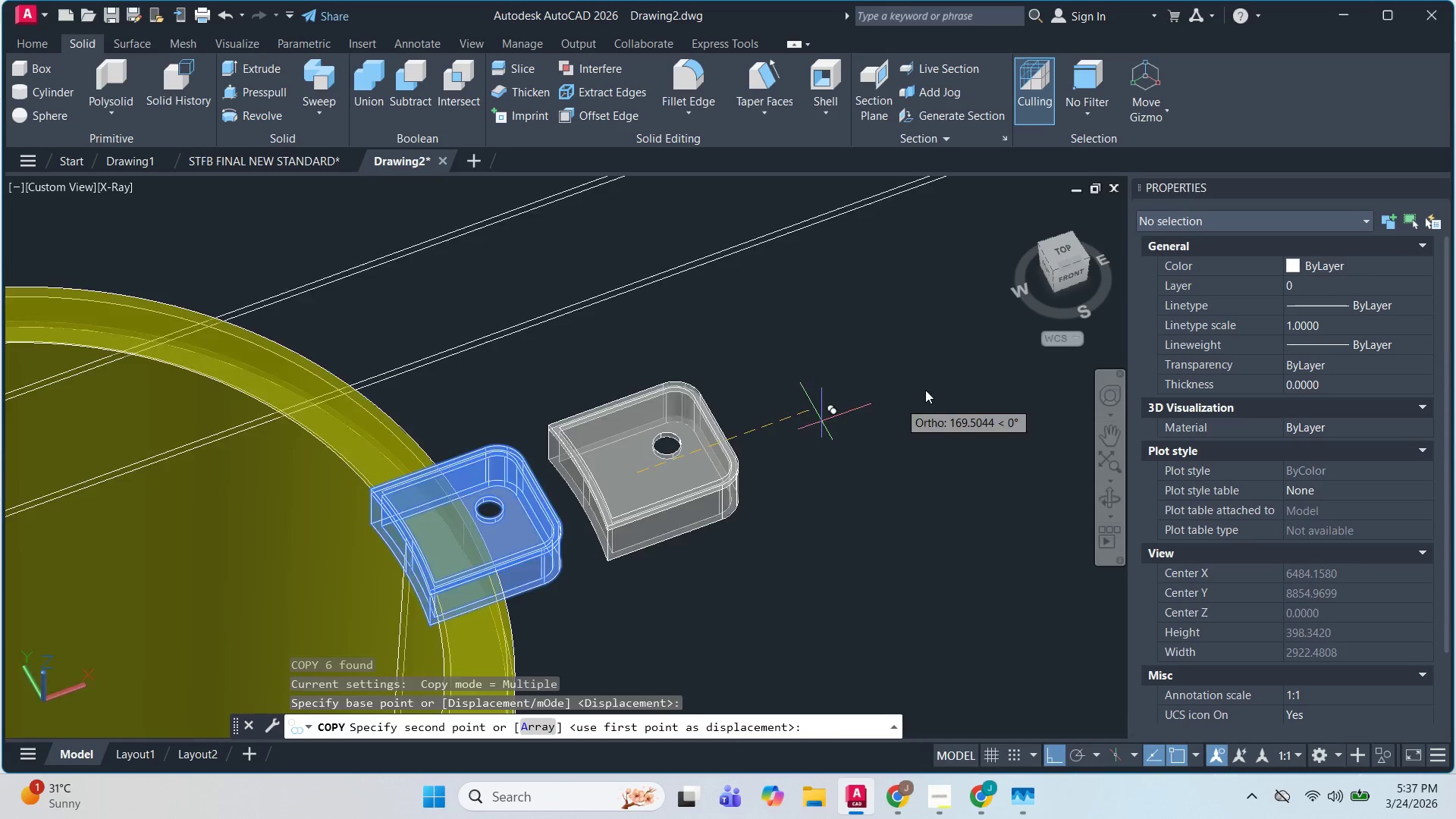 
key(Escape)
 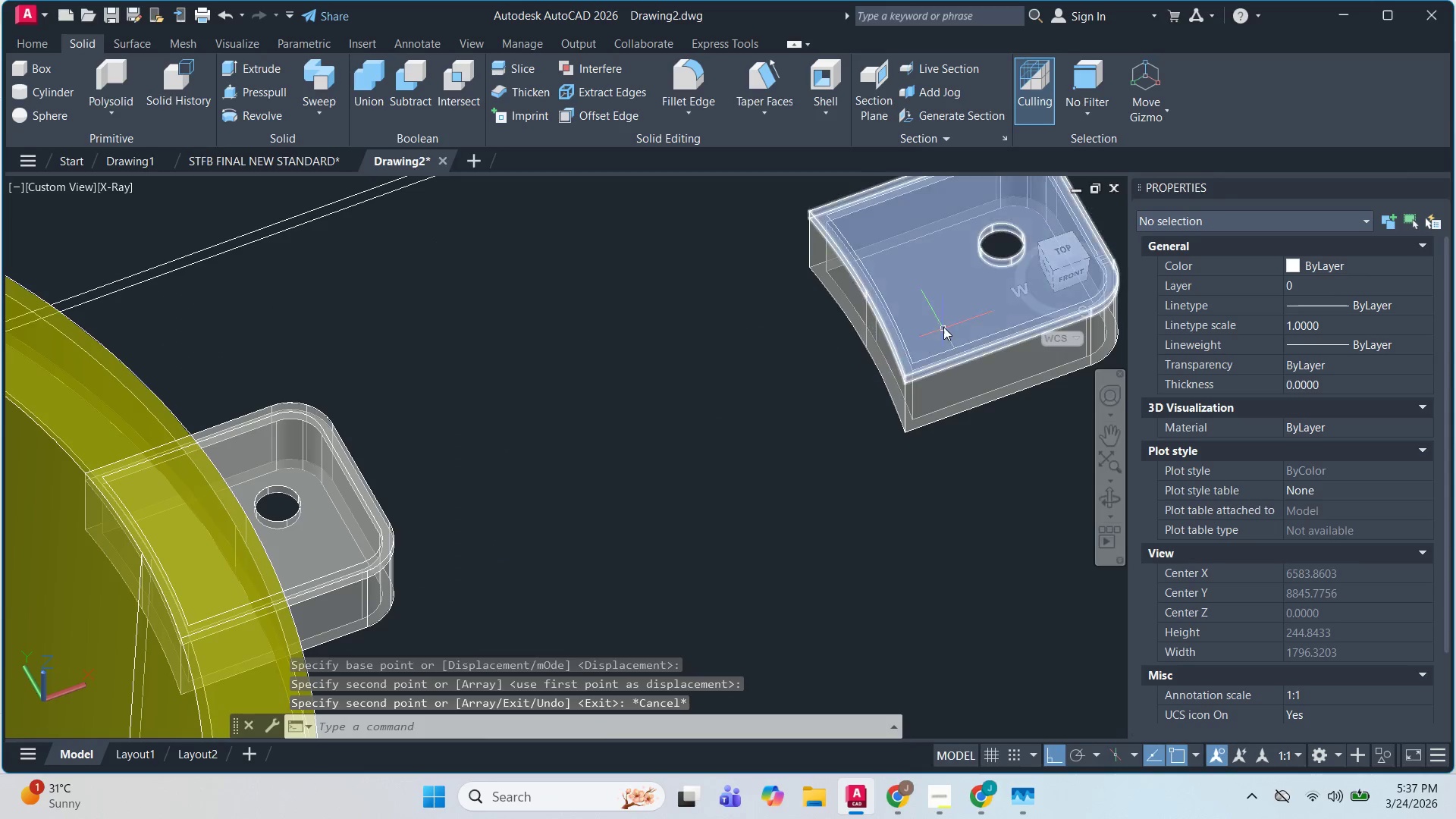 
scroll: coordinate [839, 437], scroll_direction: up, amount: 2.0
 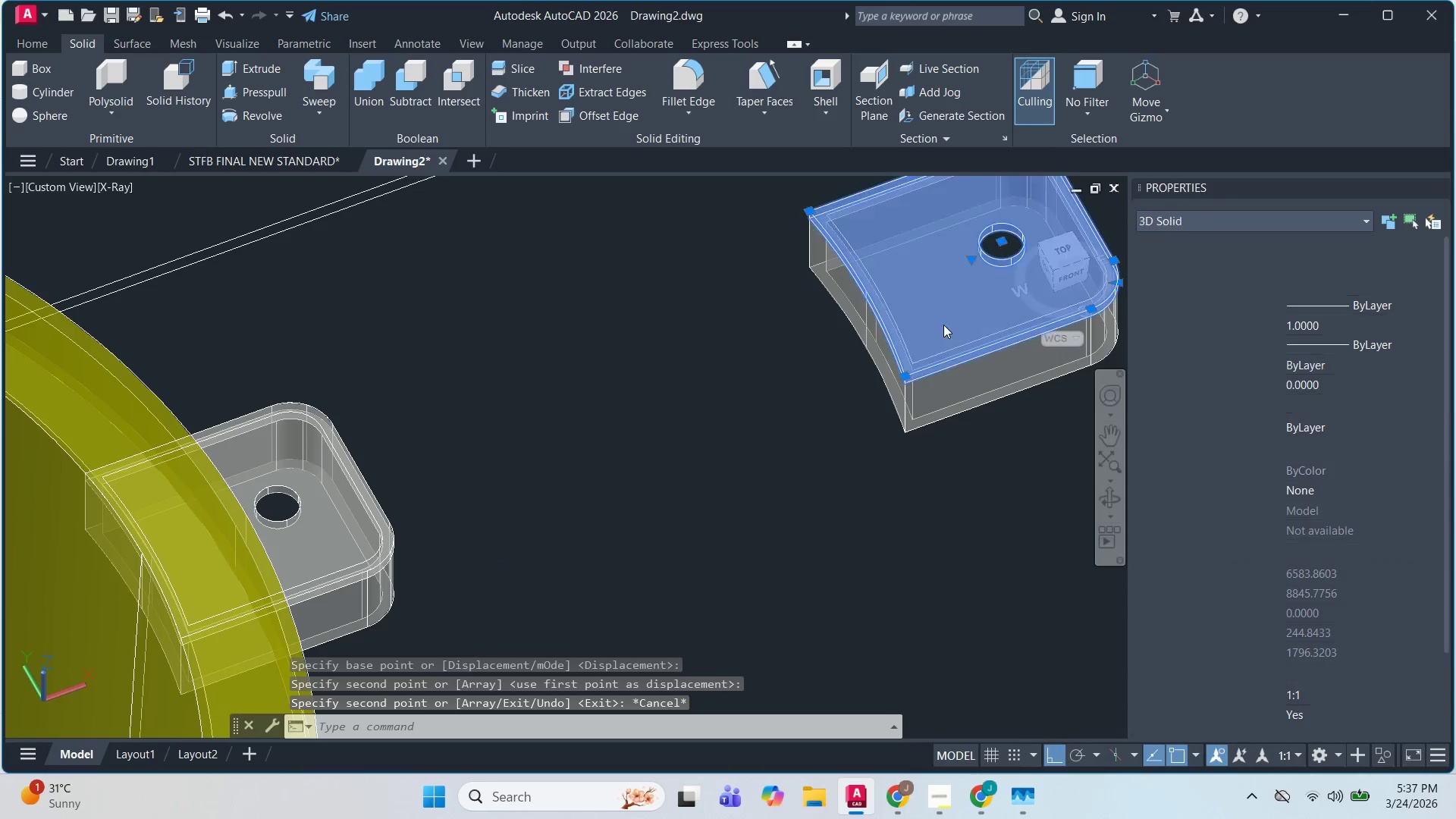 
left_click([943, 325])
 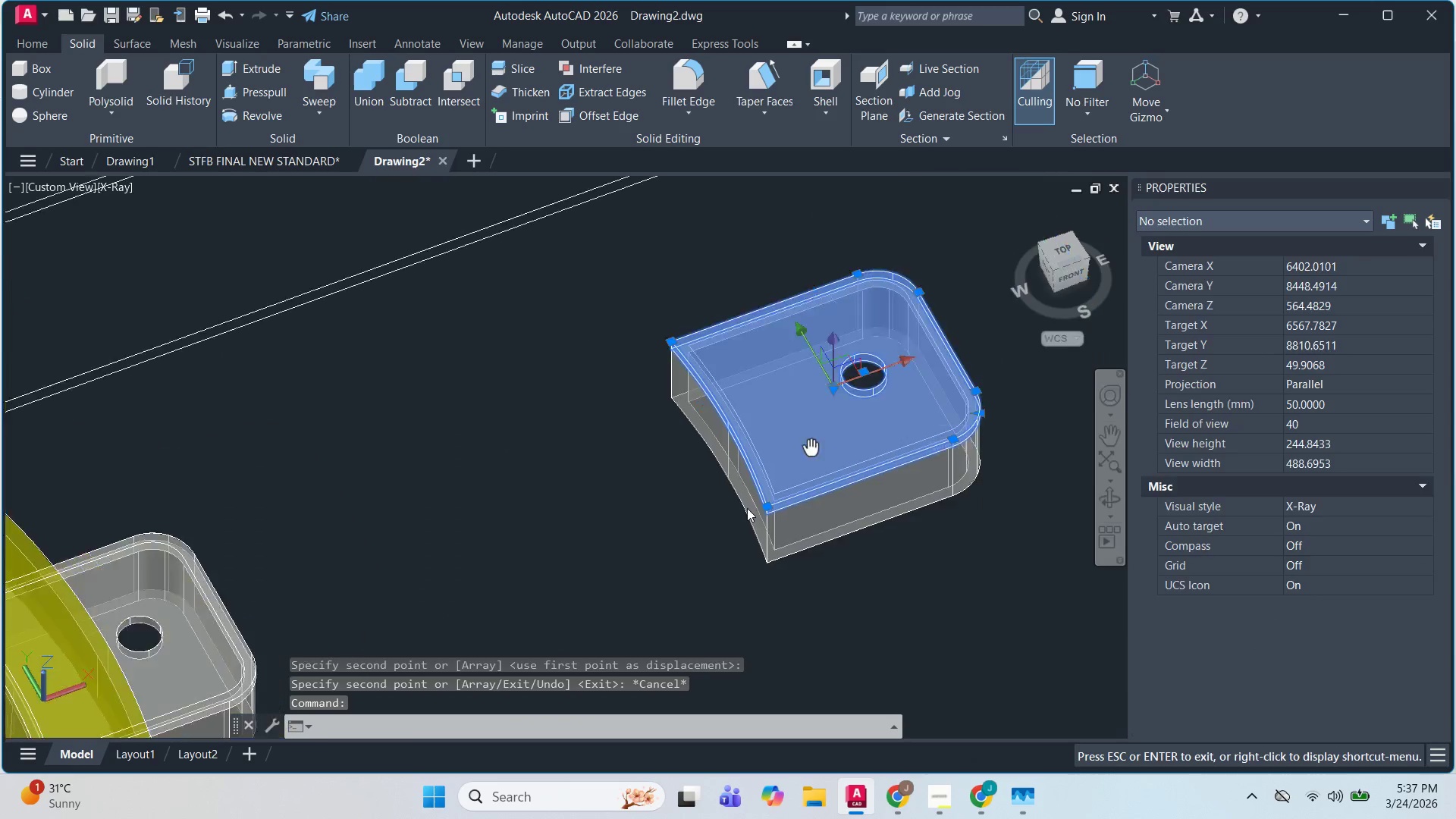 
key(E)
 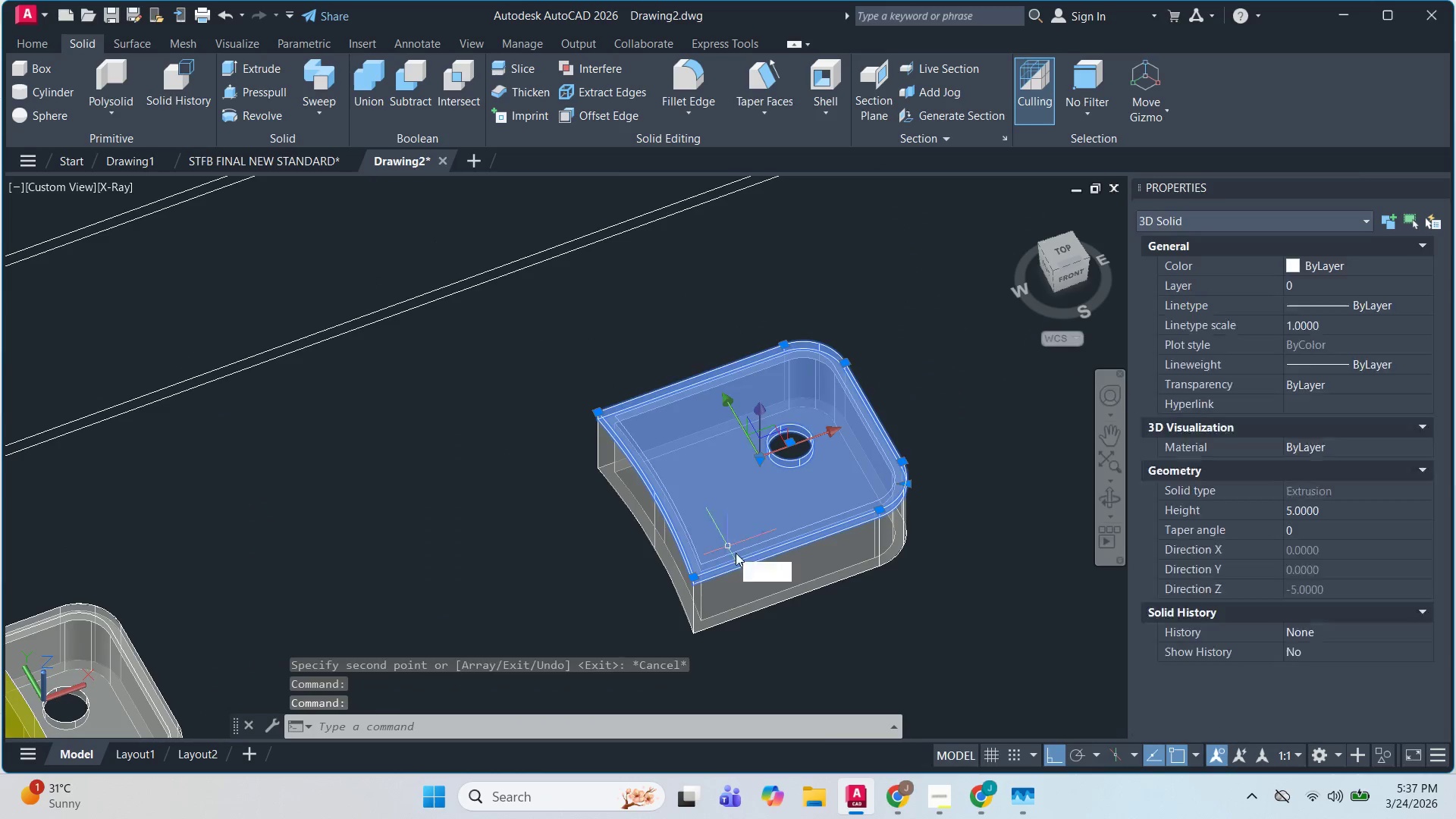 
key(Space)
 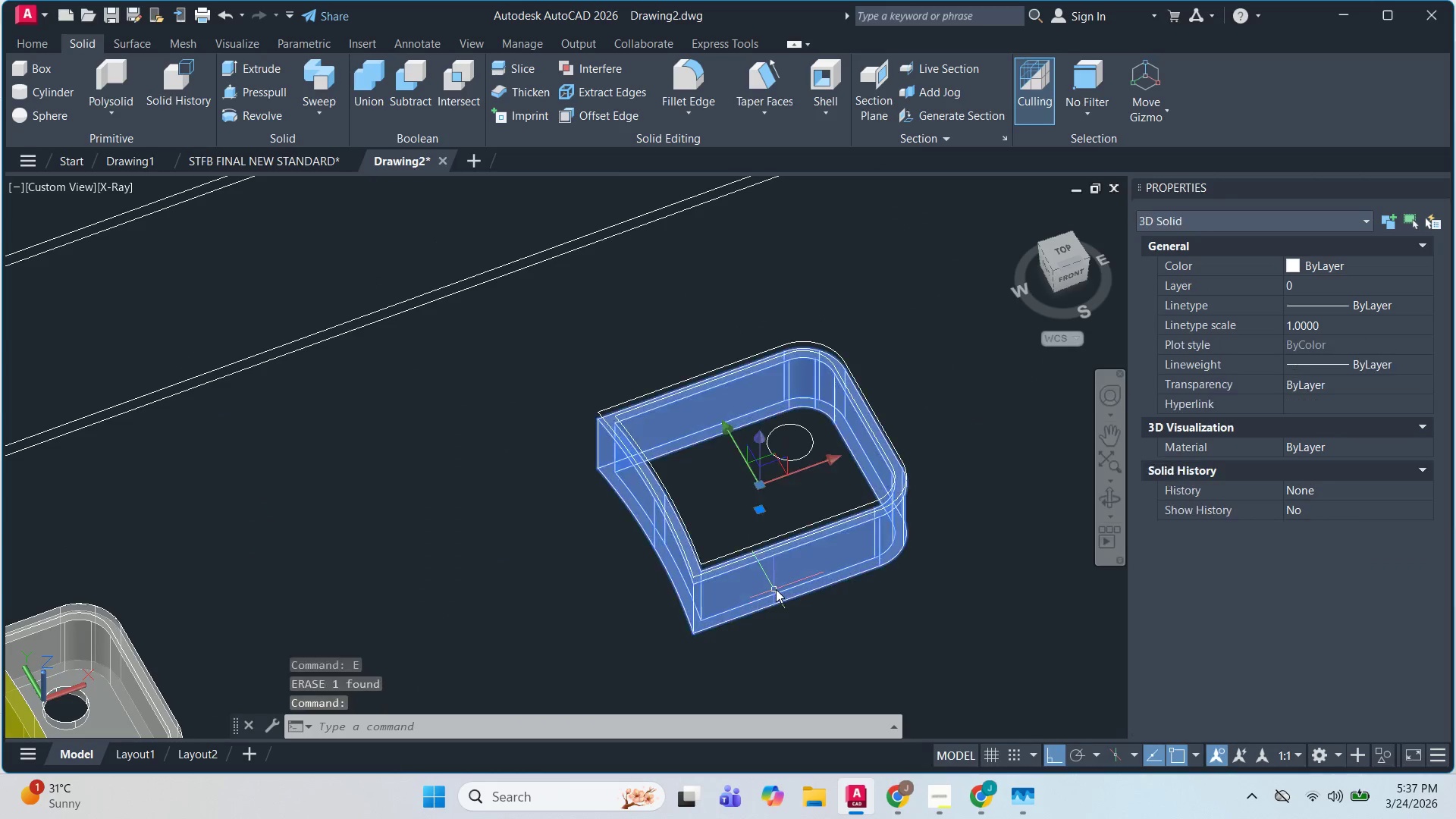 
key(E)
 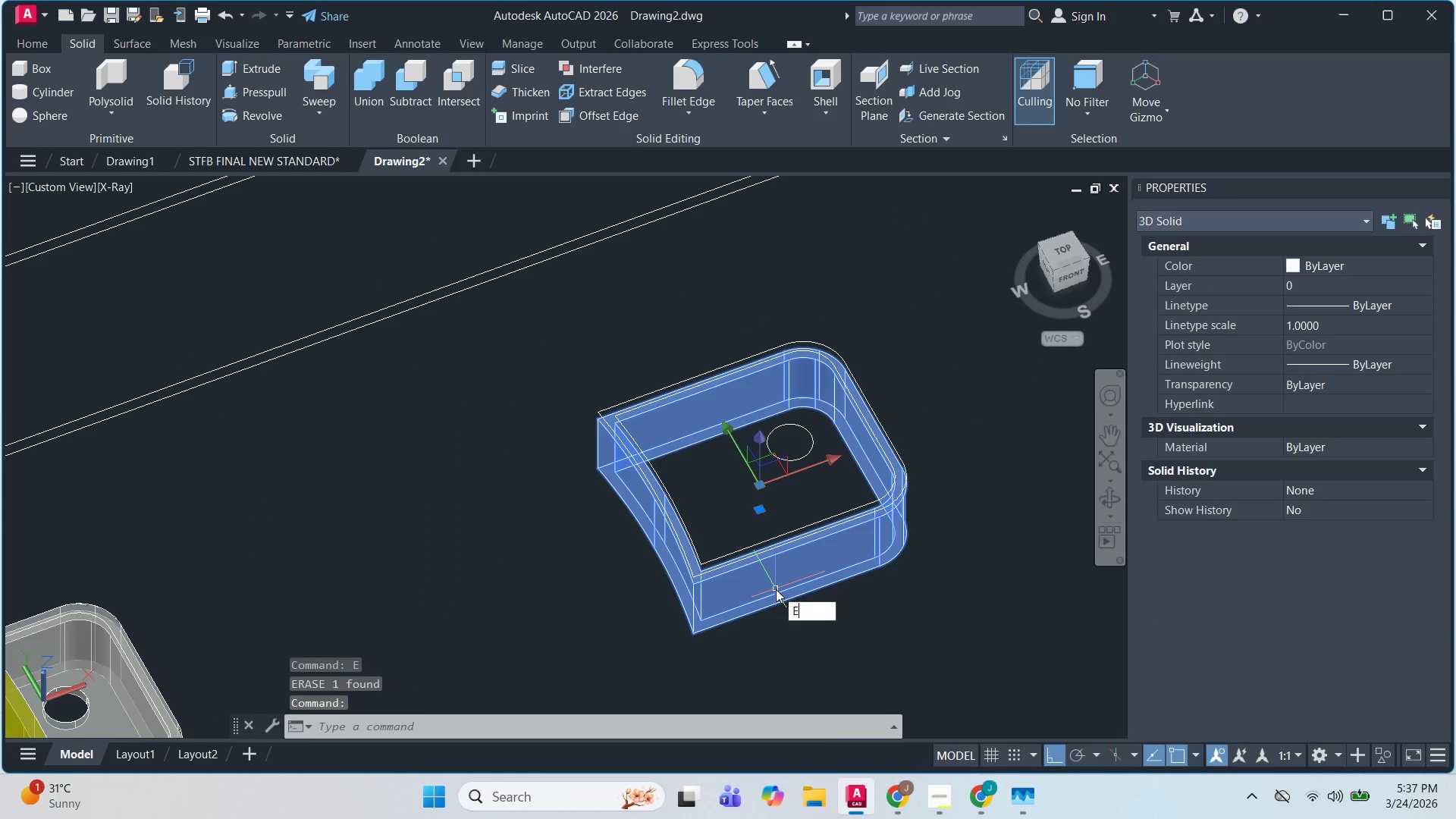 
key(Space)
 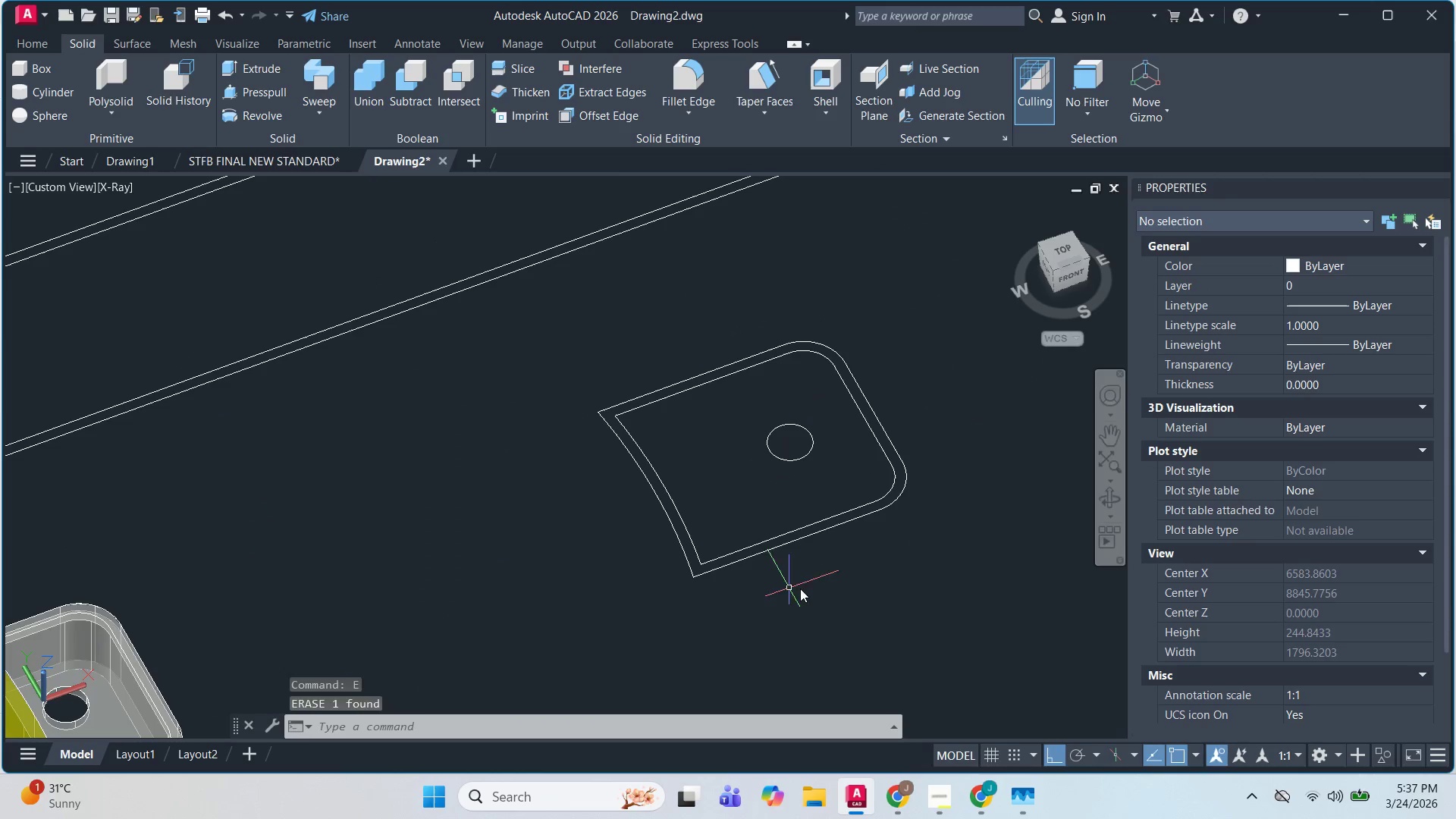 
key(Escape)
 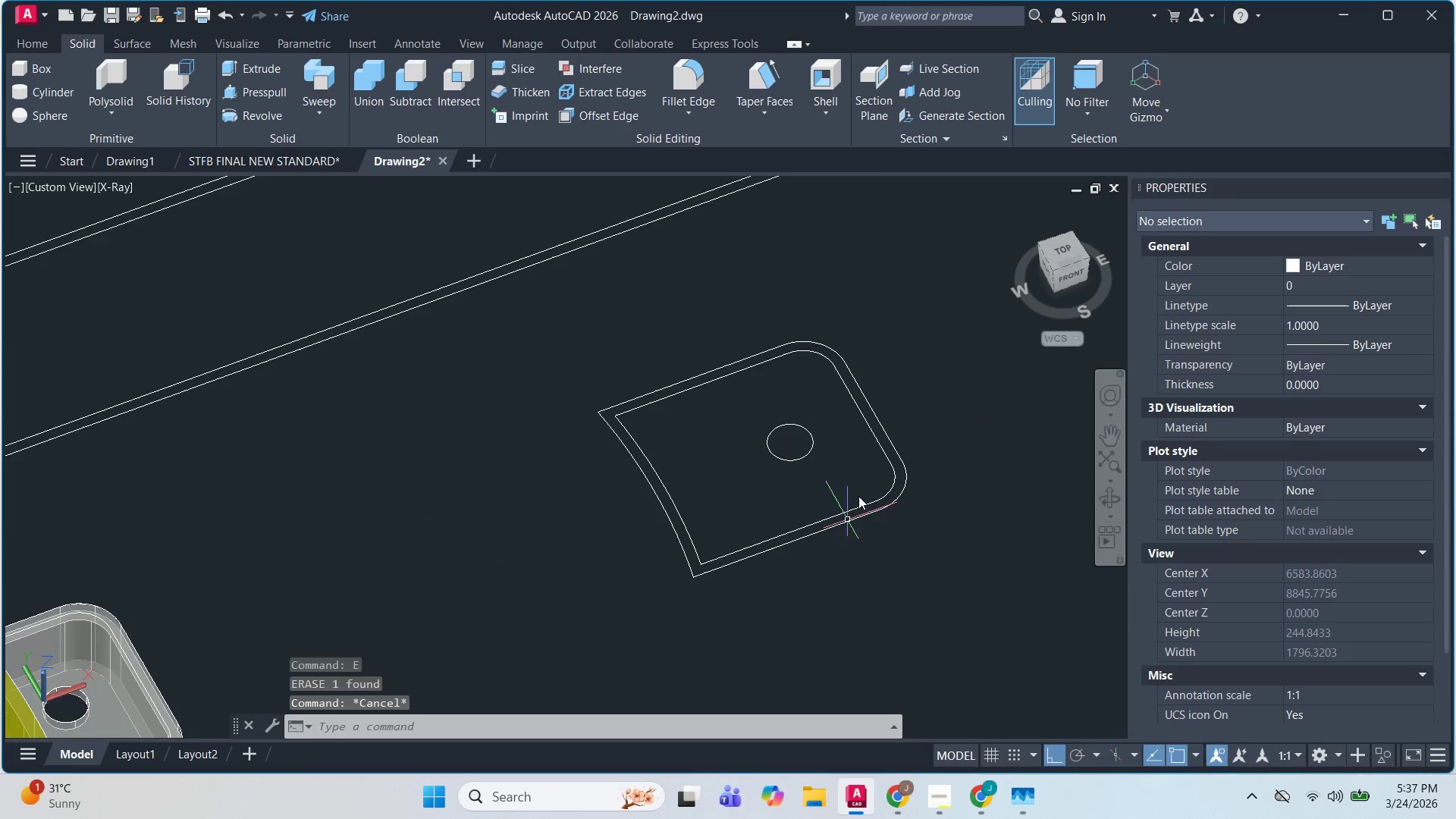 
key(Escape)
 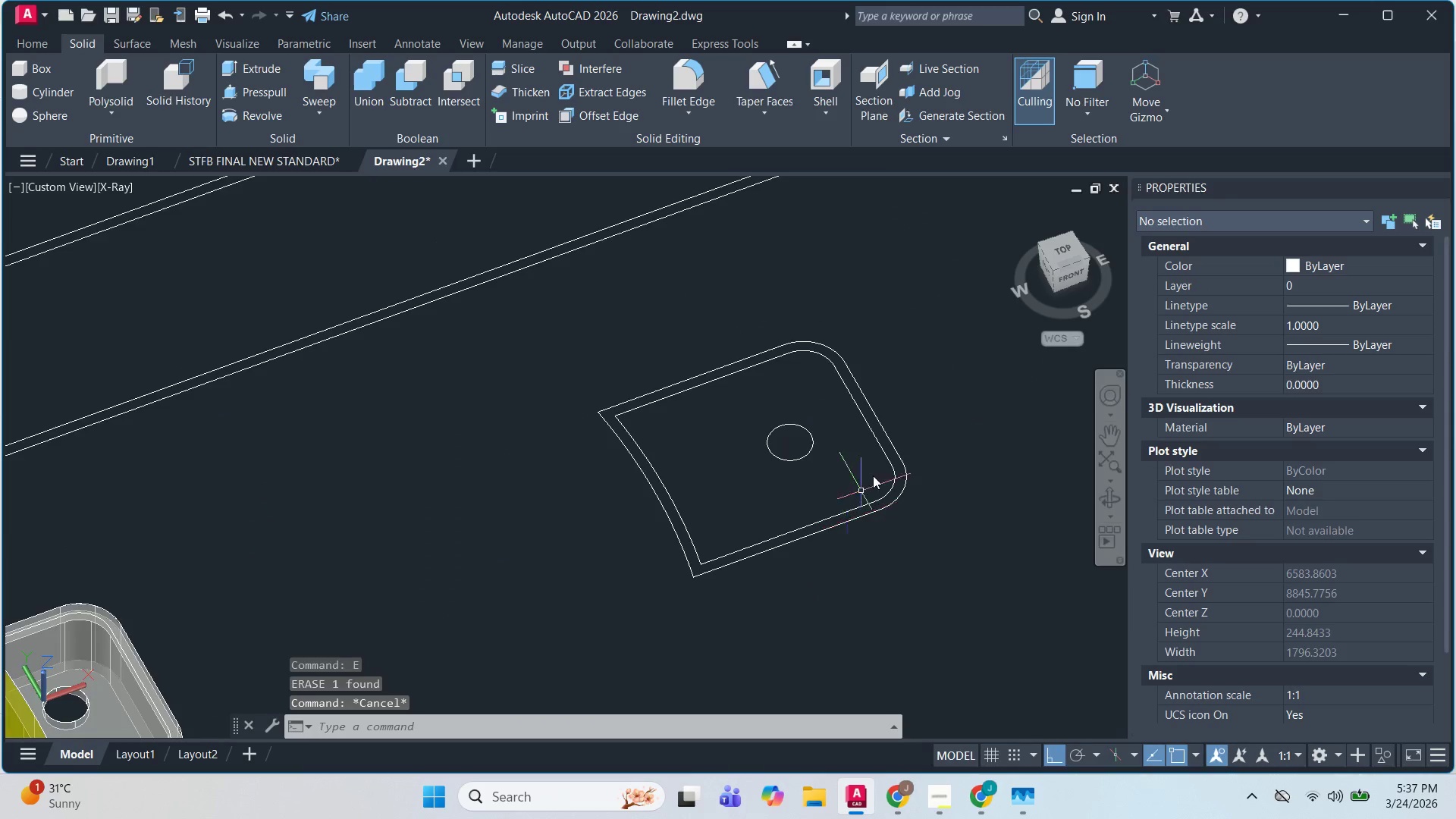 
left_click_drag(start_coordinate=[931, 683], to_coordinate=[914, 657])
 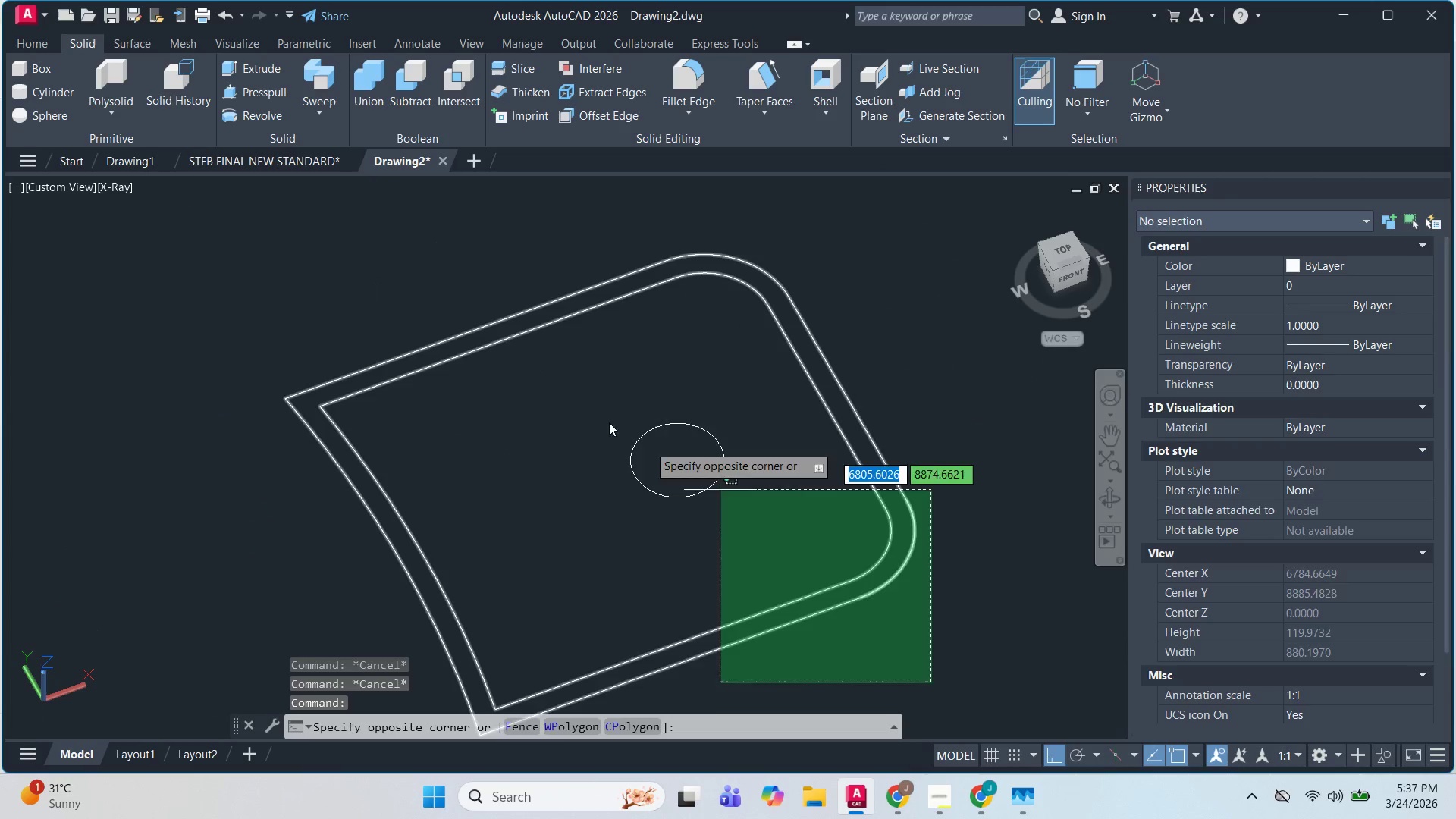 
scroll: coordinate [881, 465], scroll_direction: up, amount: 2.0
 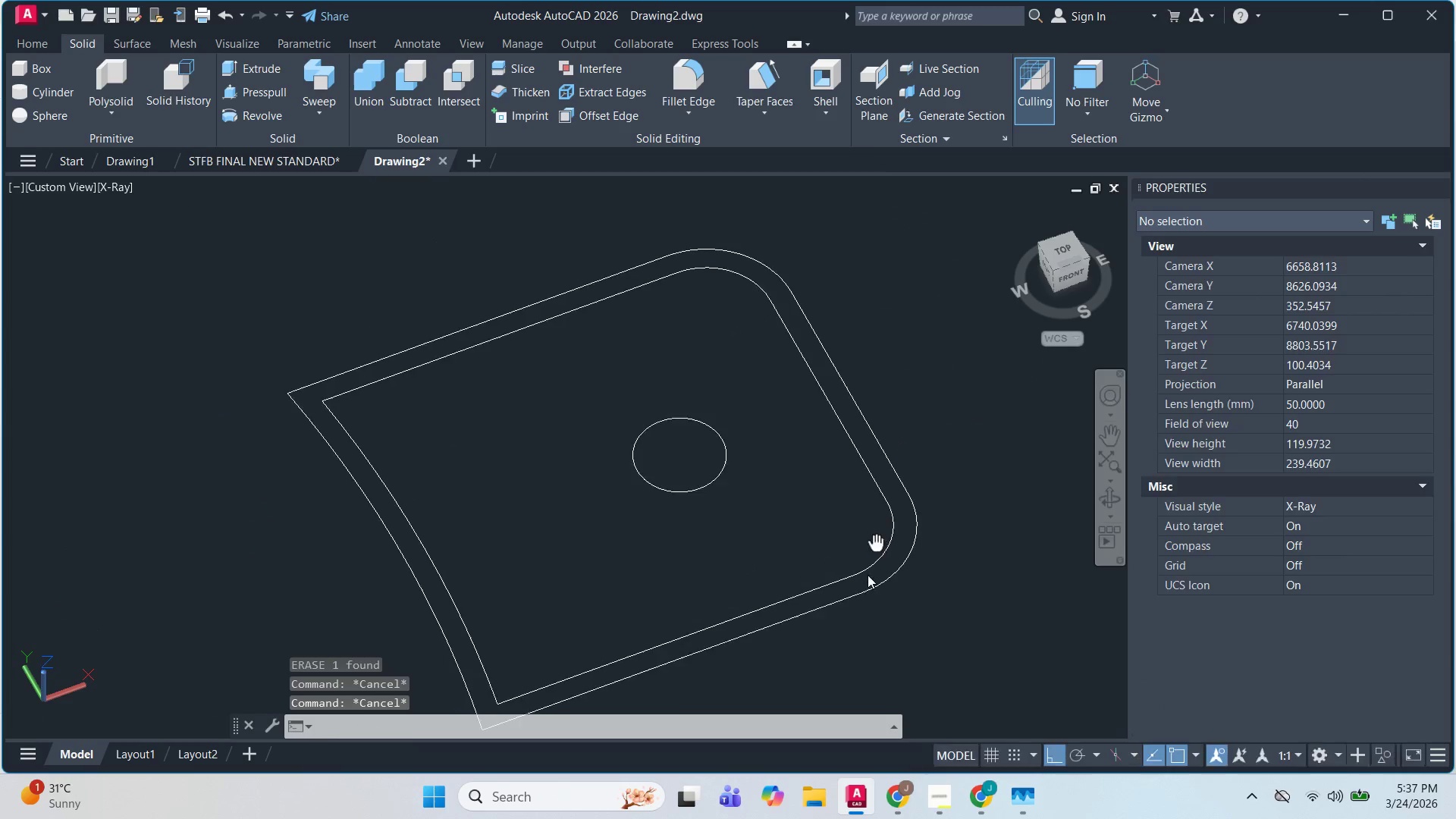 
left_click_drag(start_coordinate=[585, 403], to_coordinate=[579, 397])
 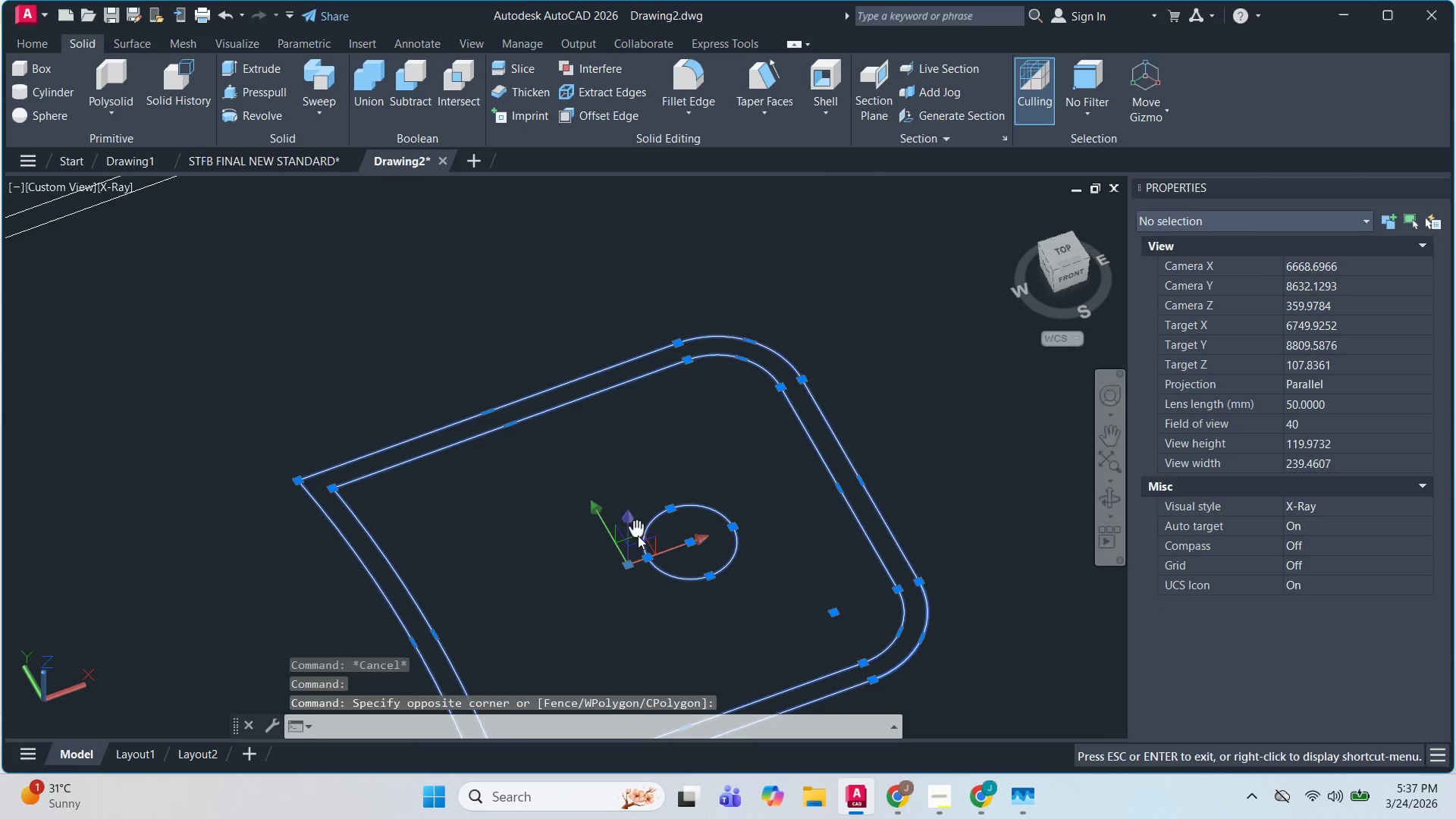 
key(C)
 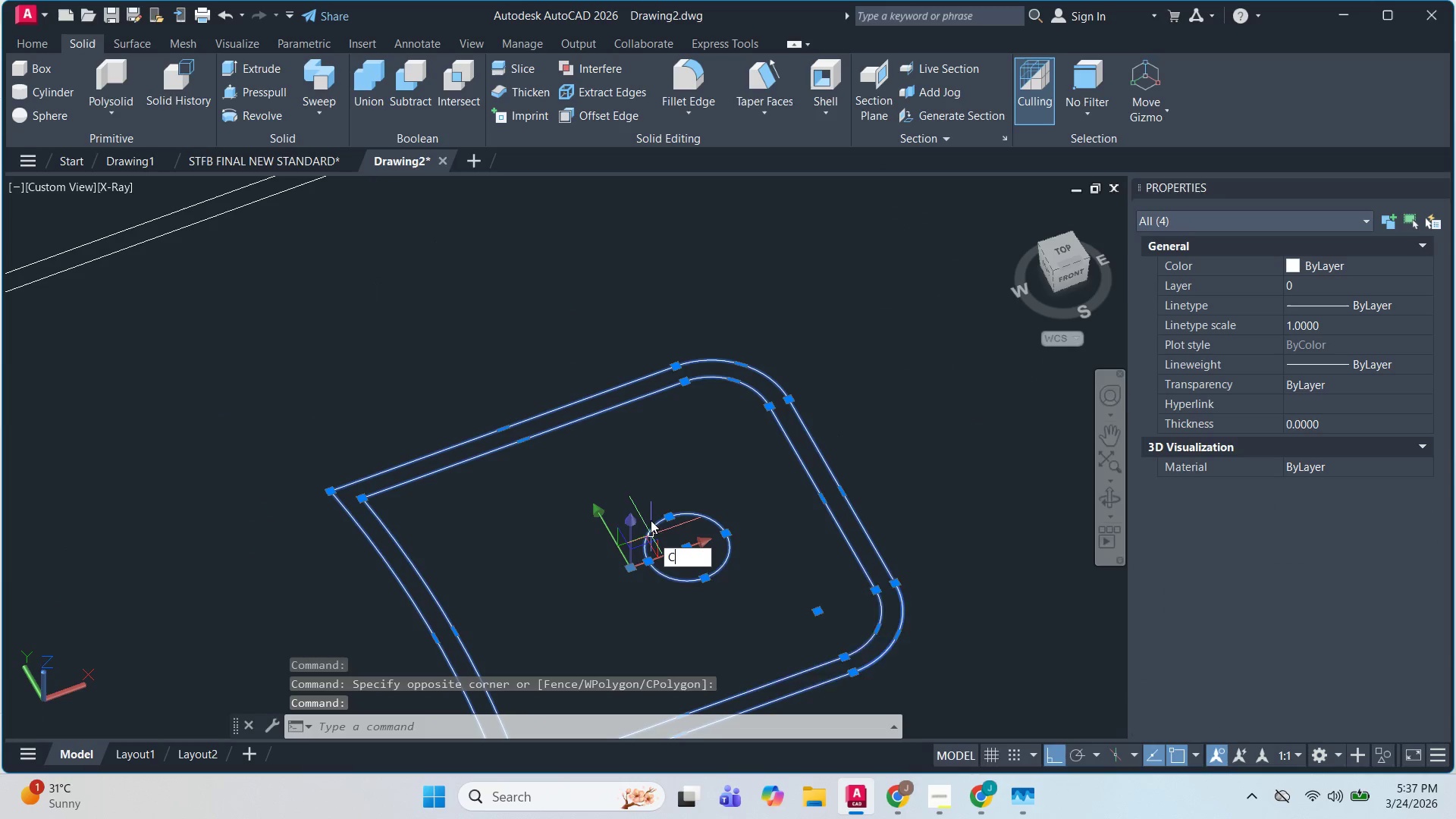 
scroll: coordinate [640, 538], scroll_direction: down, amount: 1.0
 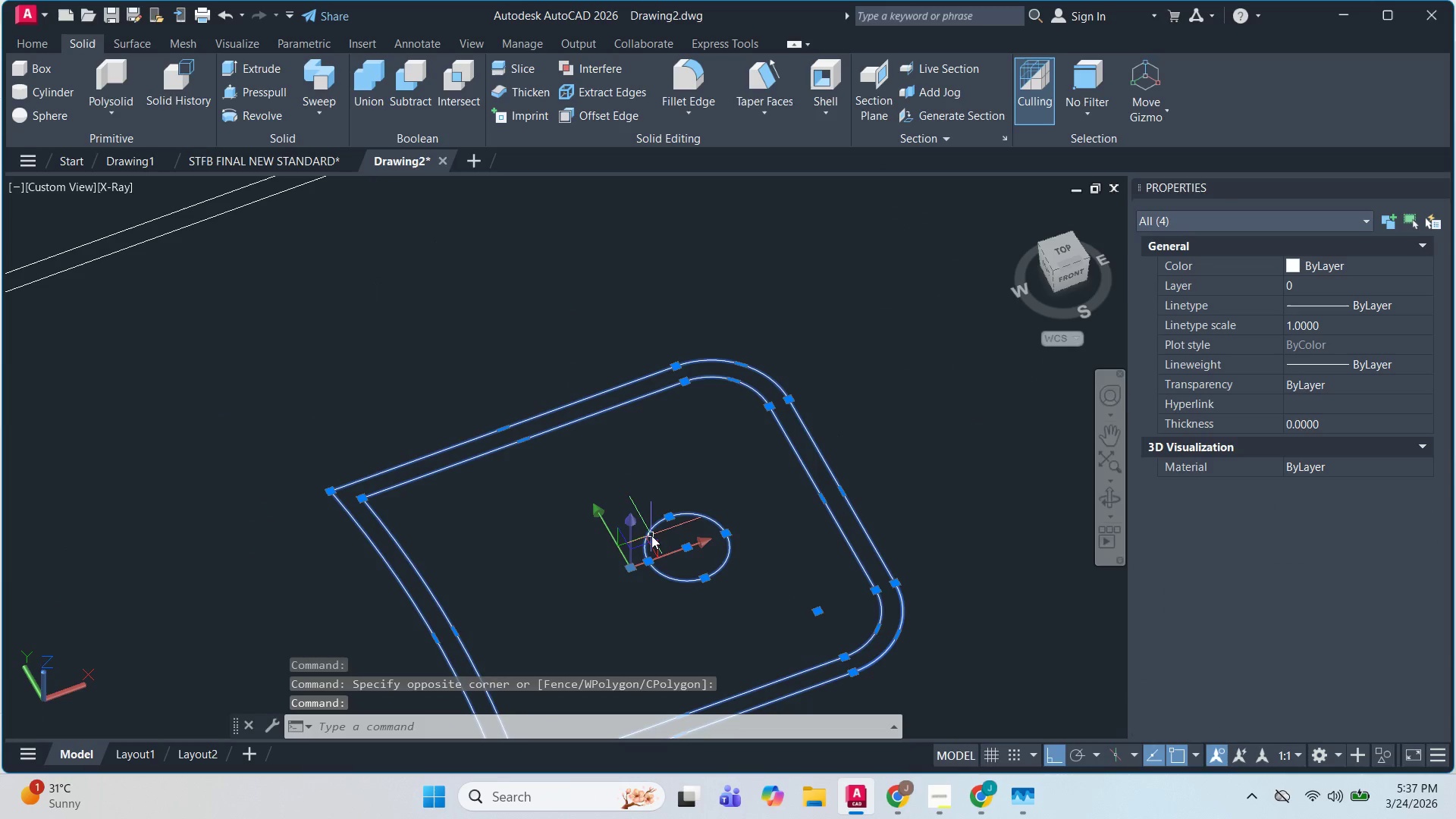 
key(O)
 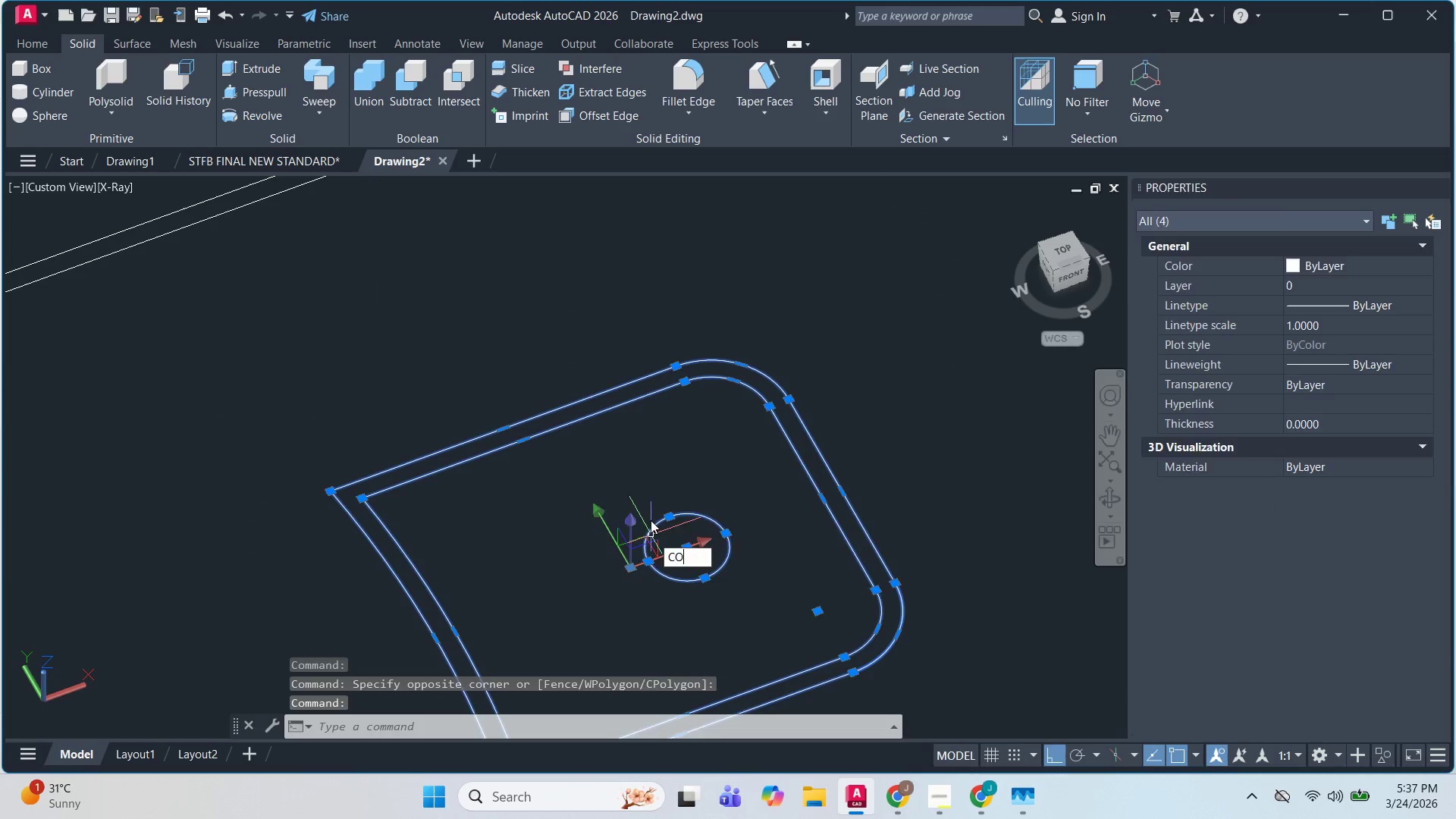 
key(Space)
 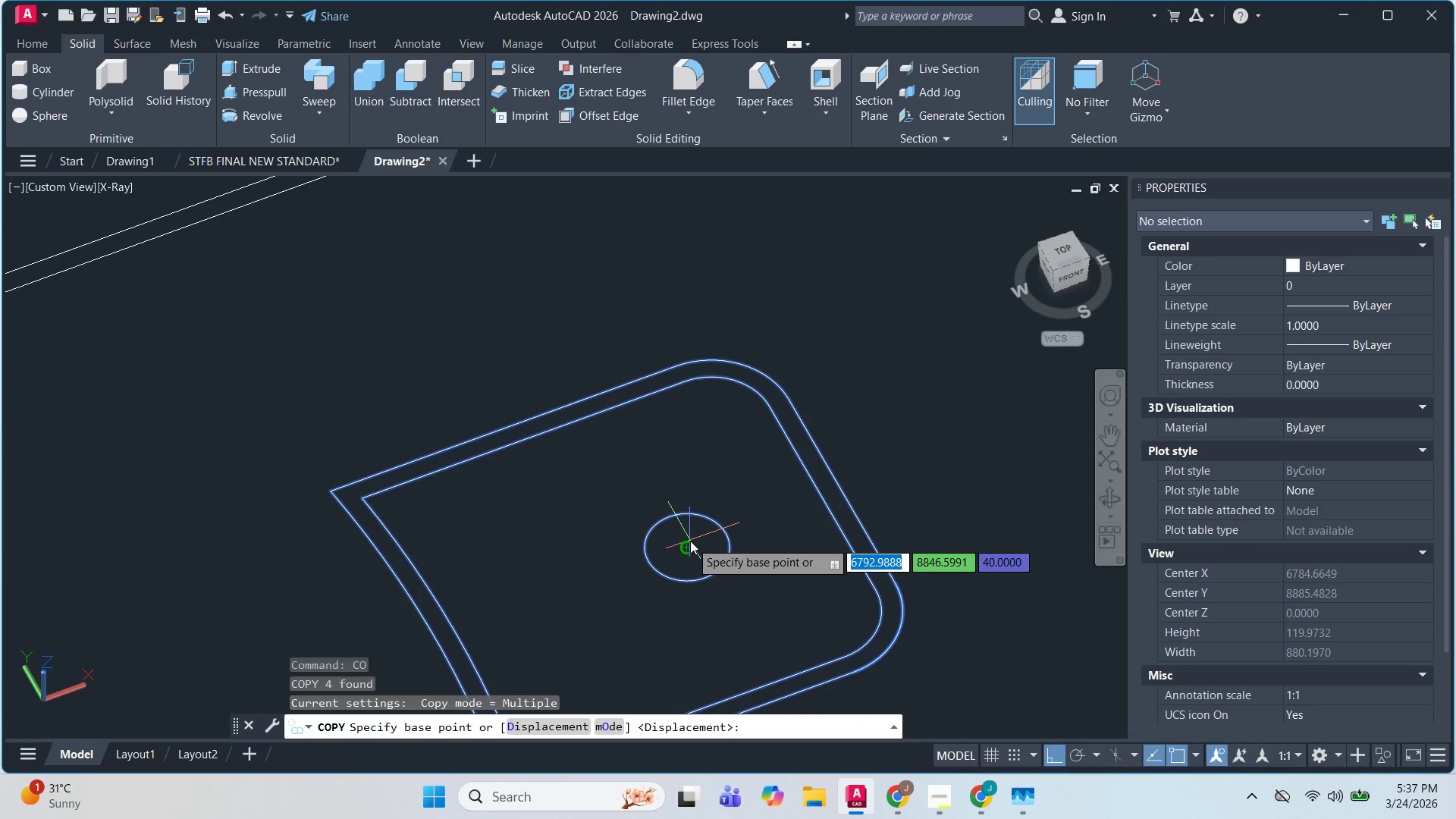 
left_click_drag(start_coordinate=[686, 548], to_coordinate=[691, 535])
 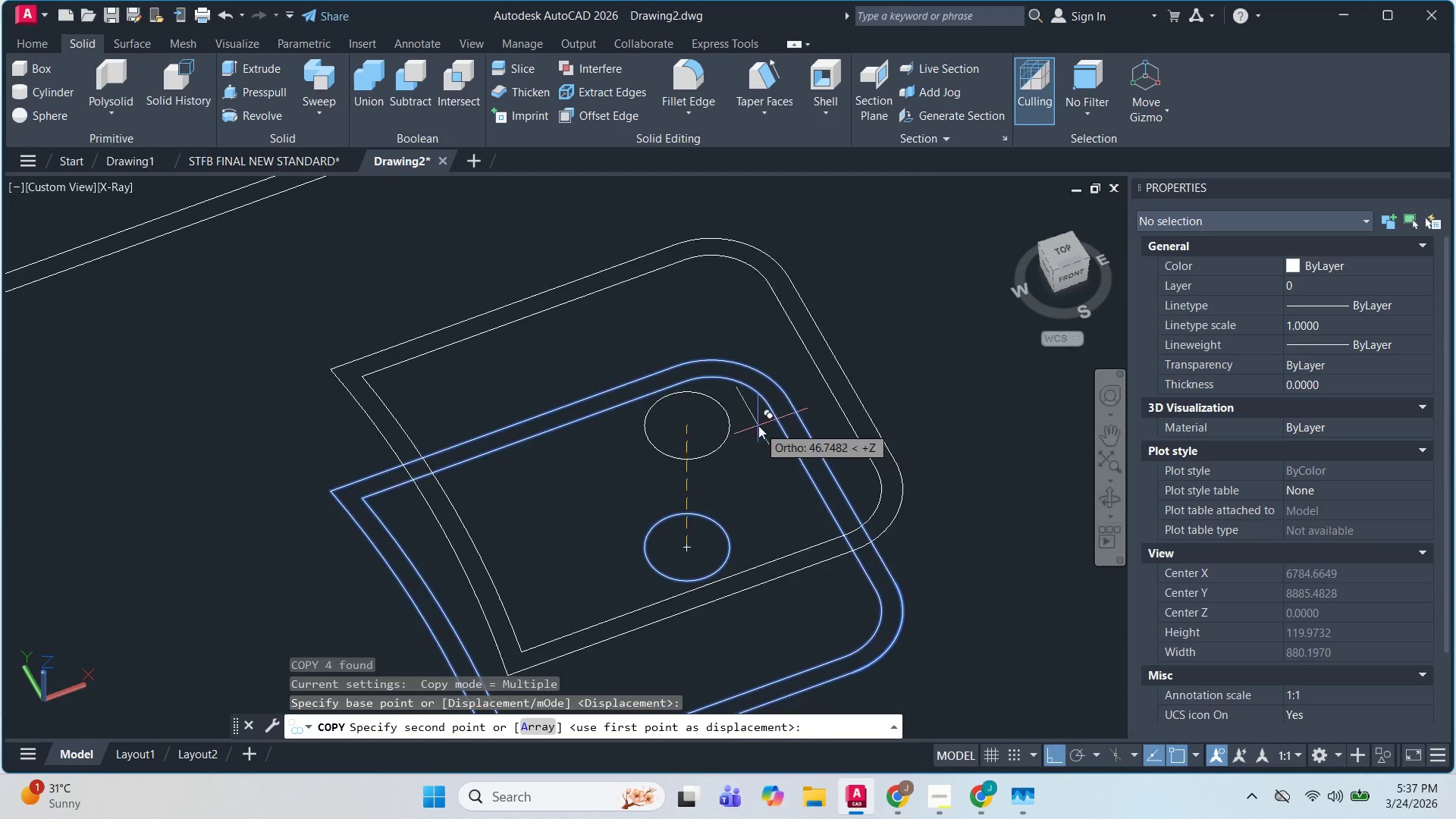 
scroll: coordinate [826, 453], scroll_direction: down, amount: 8.0
 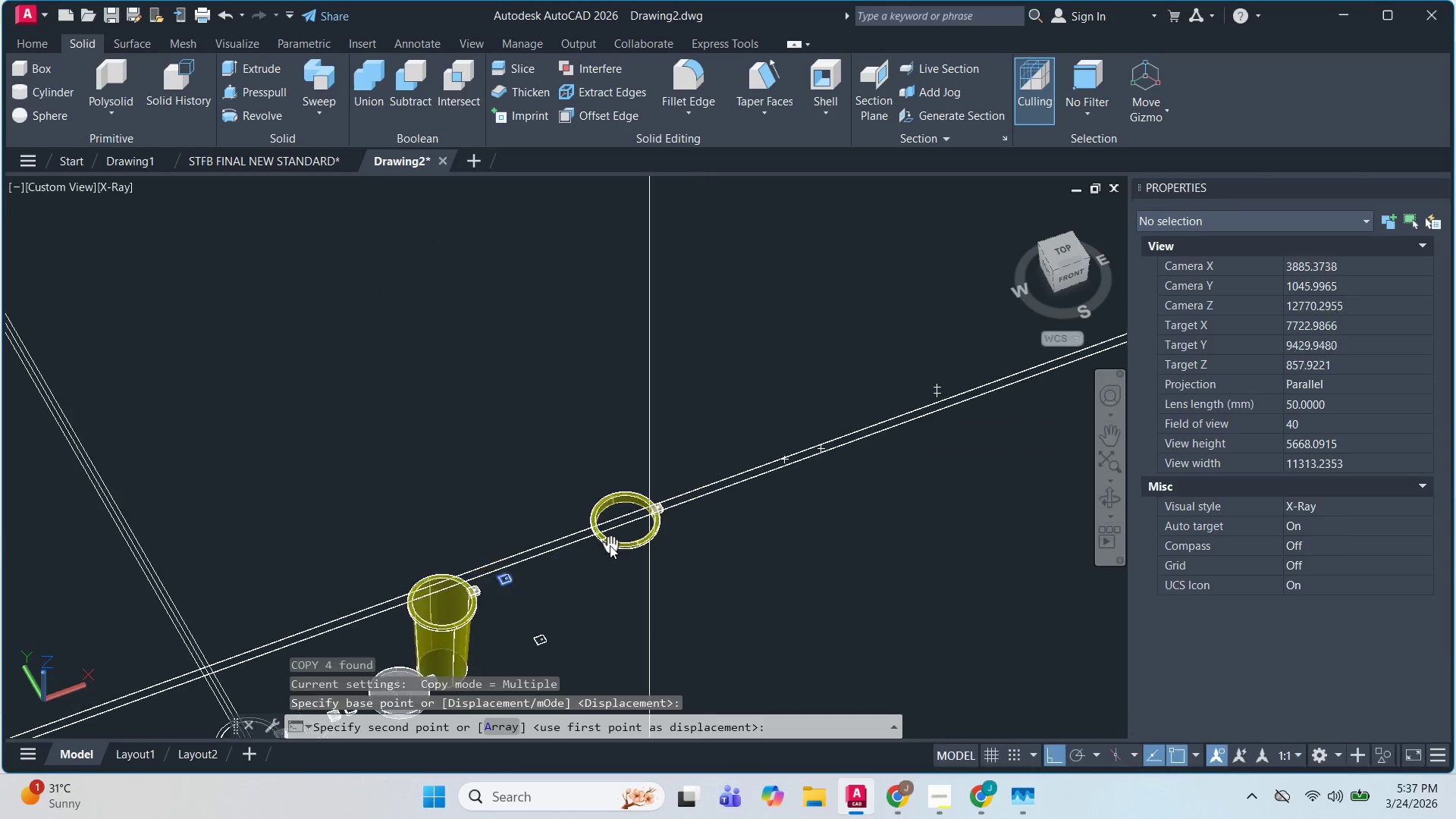 
scroll: coordinate [459, 621], scroll_direction: up, amount: 10.0
 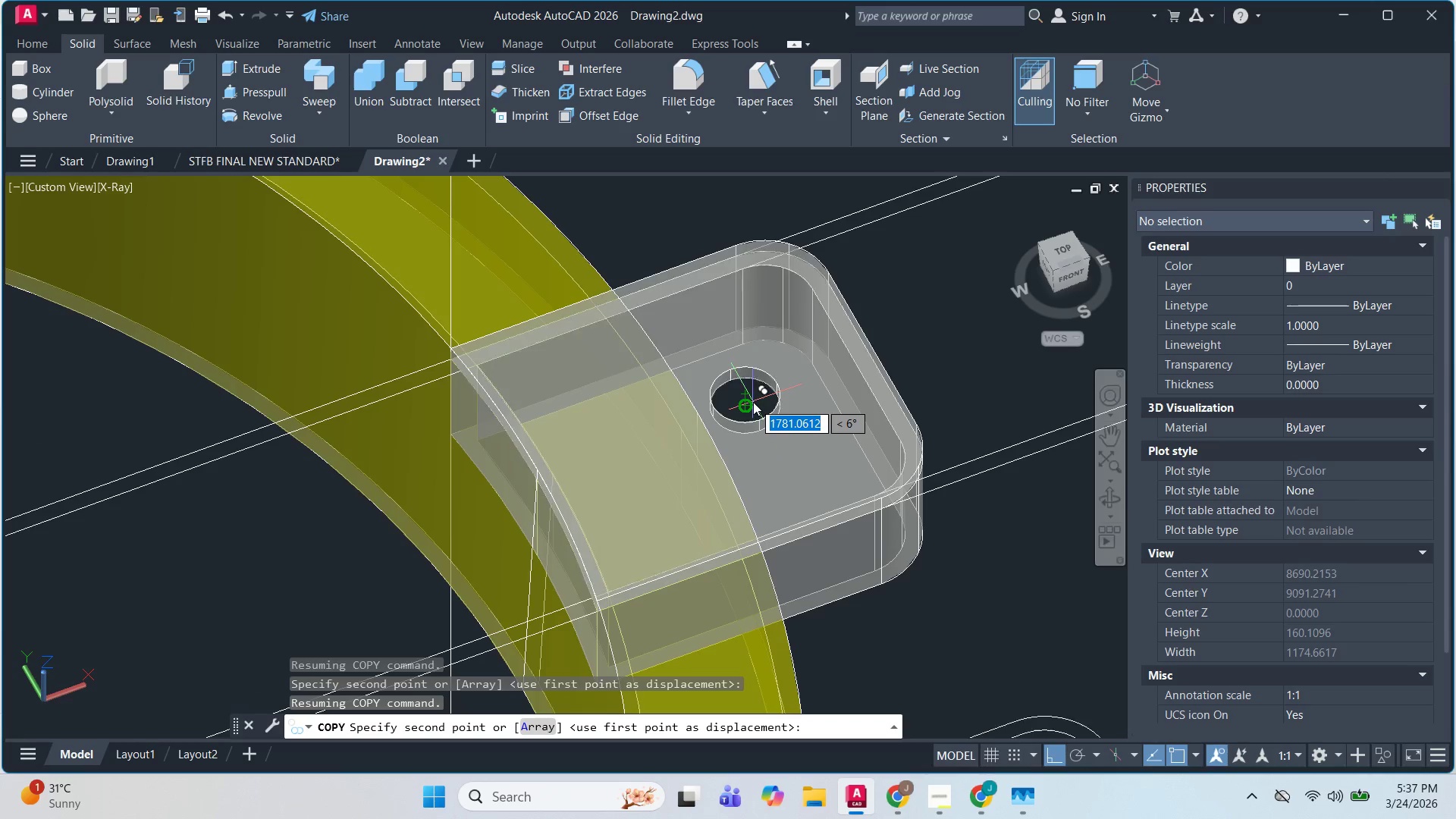 
left_click([748, 399])
 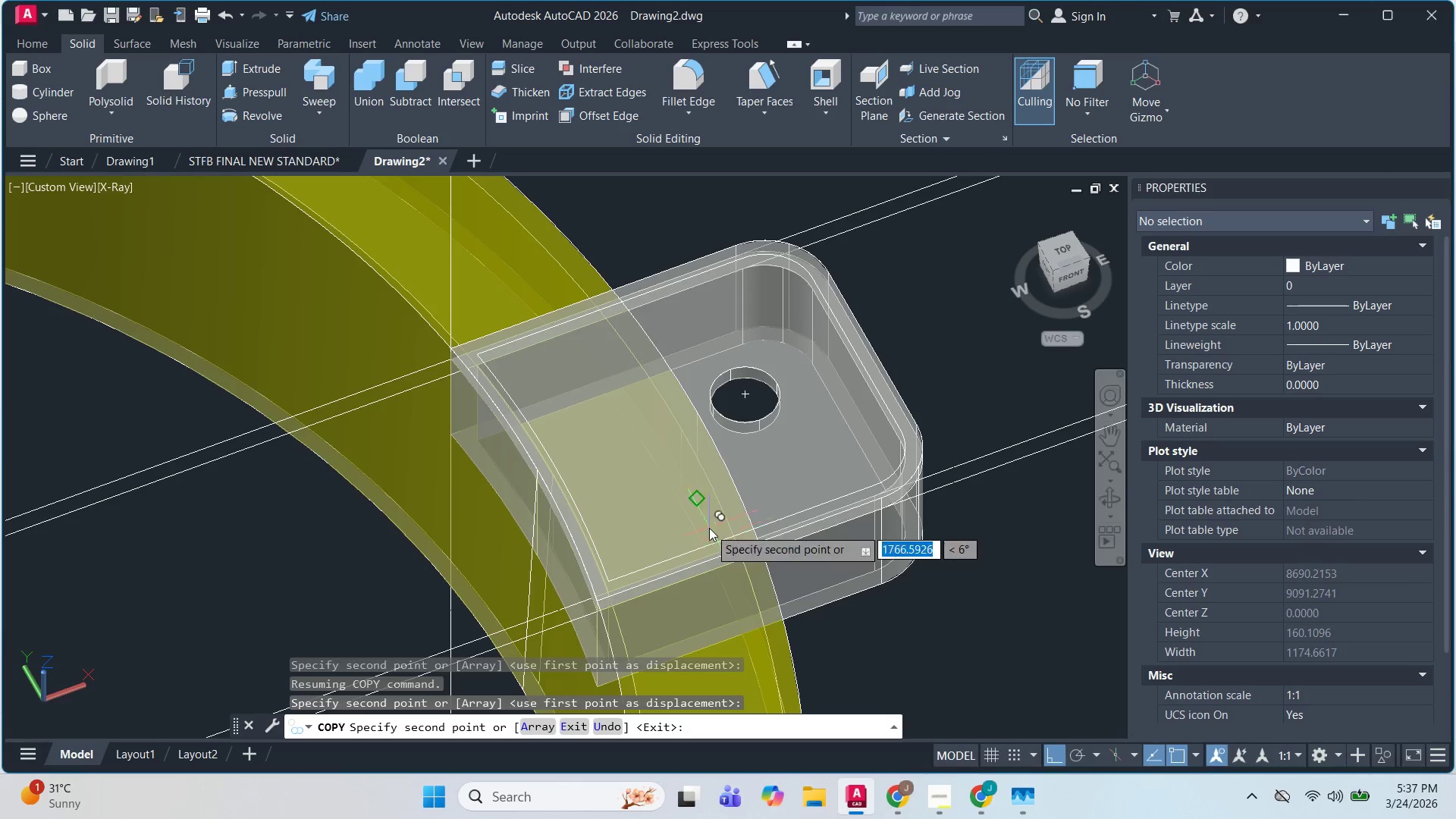 
key(Escape)
 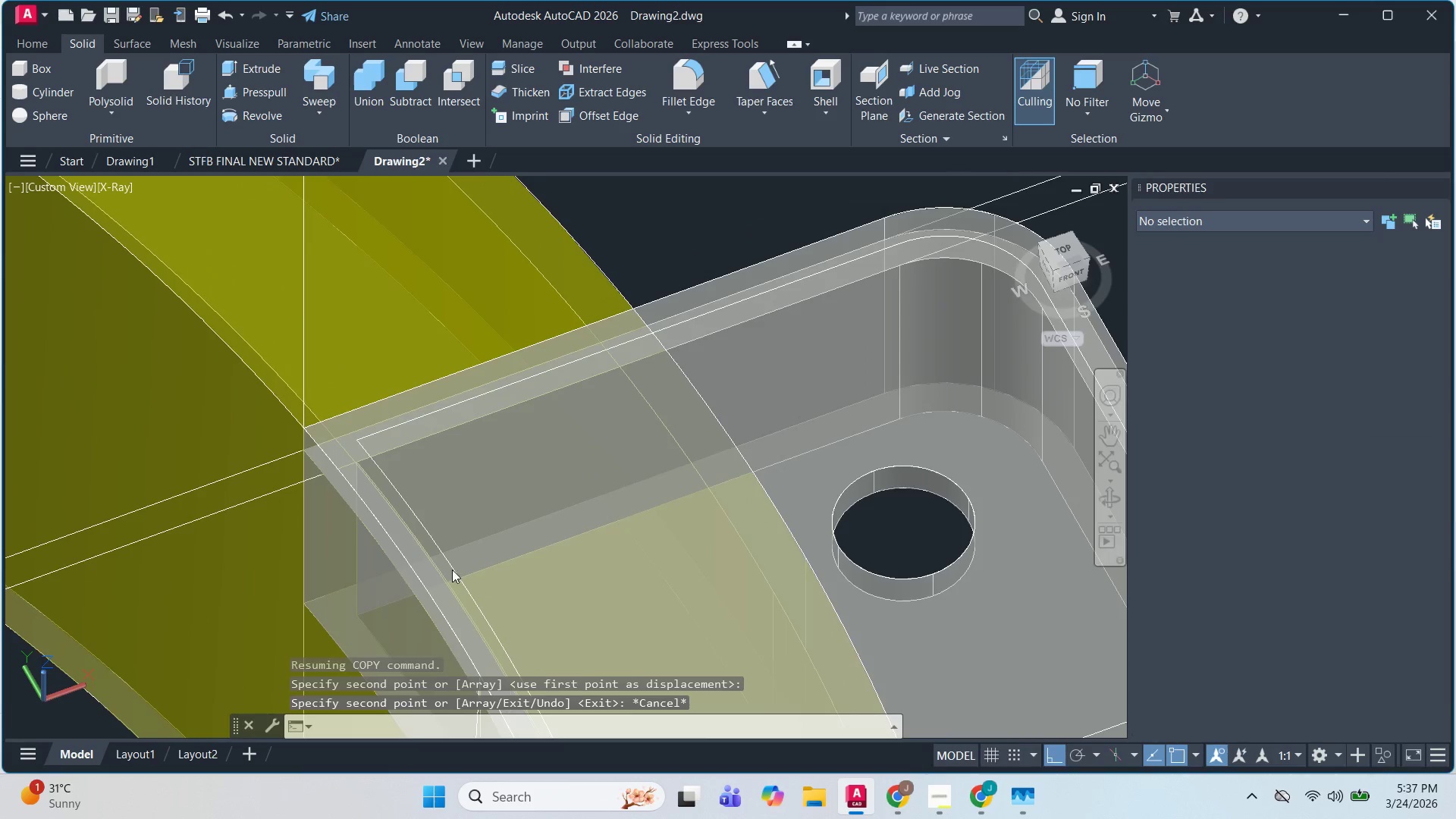 
scroll: coordinate [742, 510], scroll_direction: up, amount: 2.0
 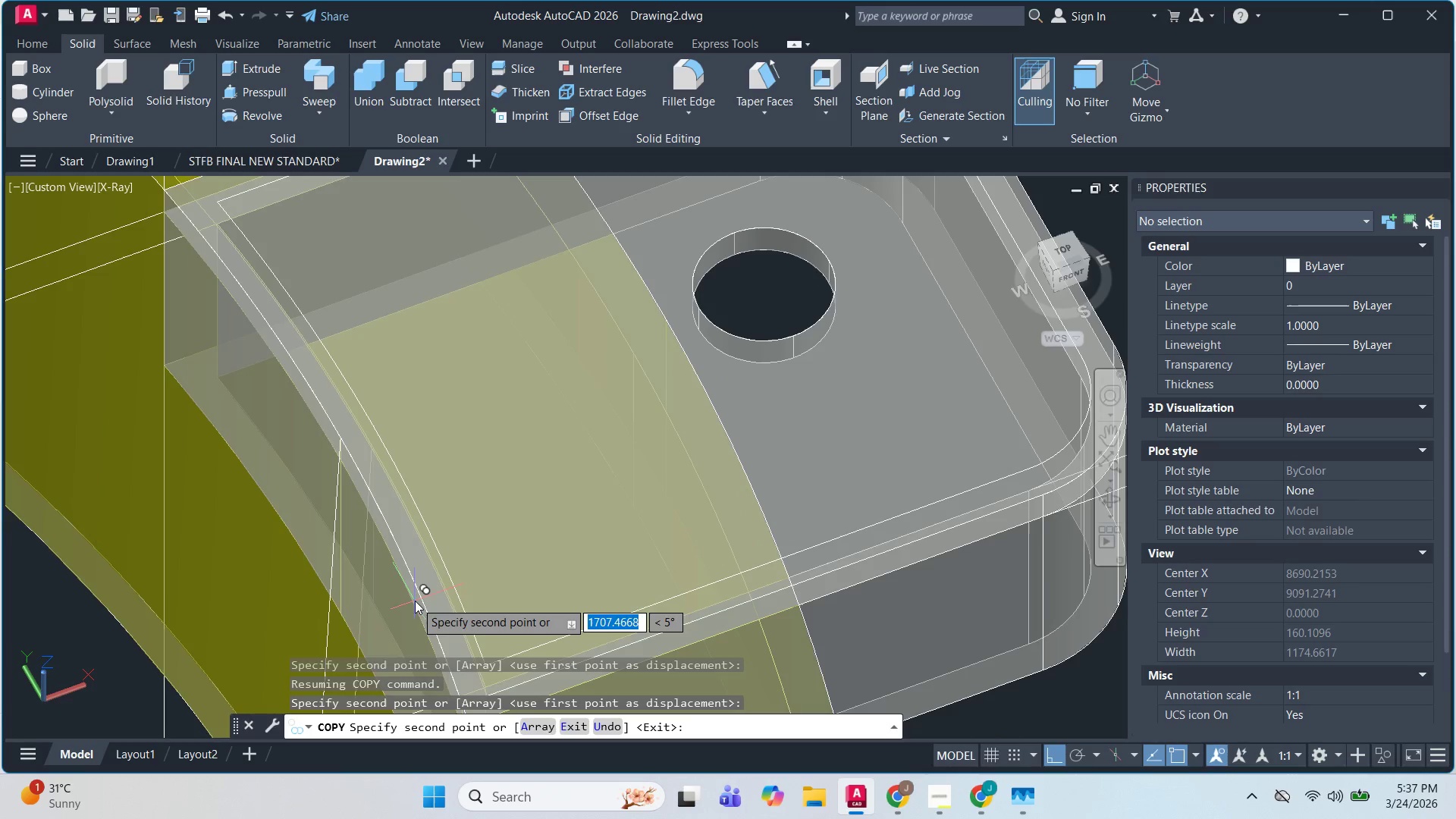 
key(Escape)
 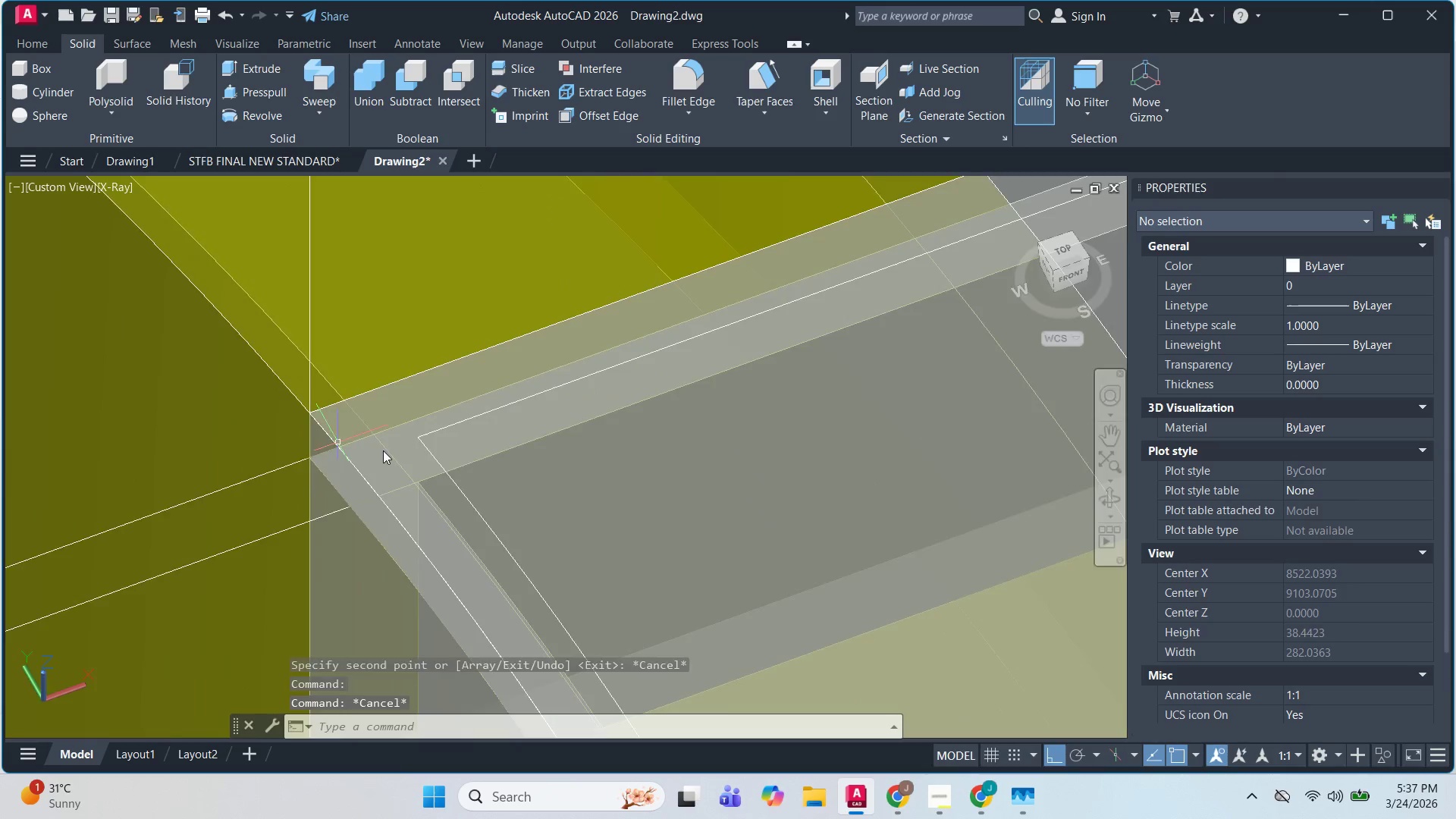 
key(Escape)
 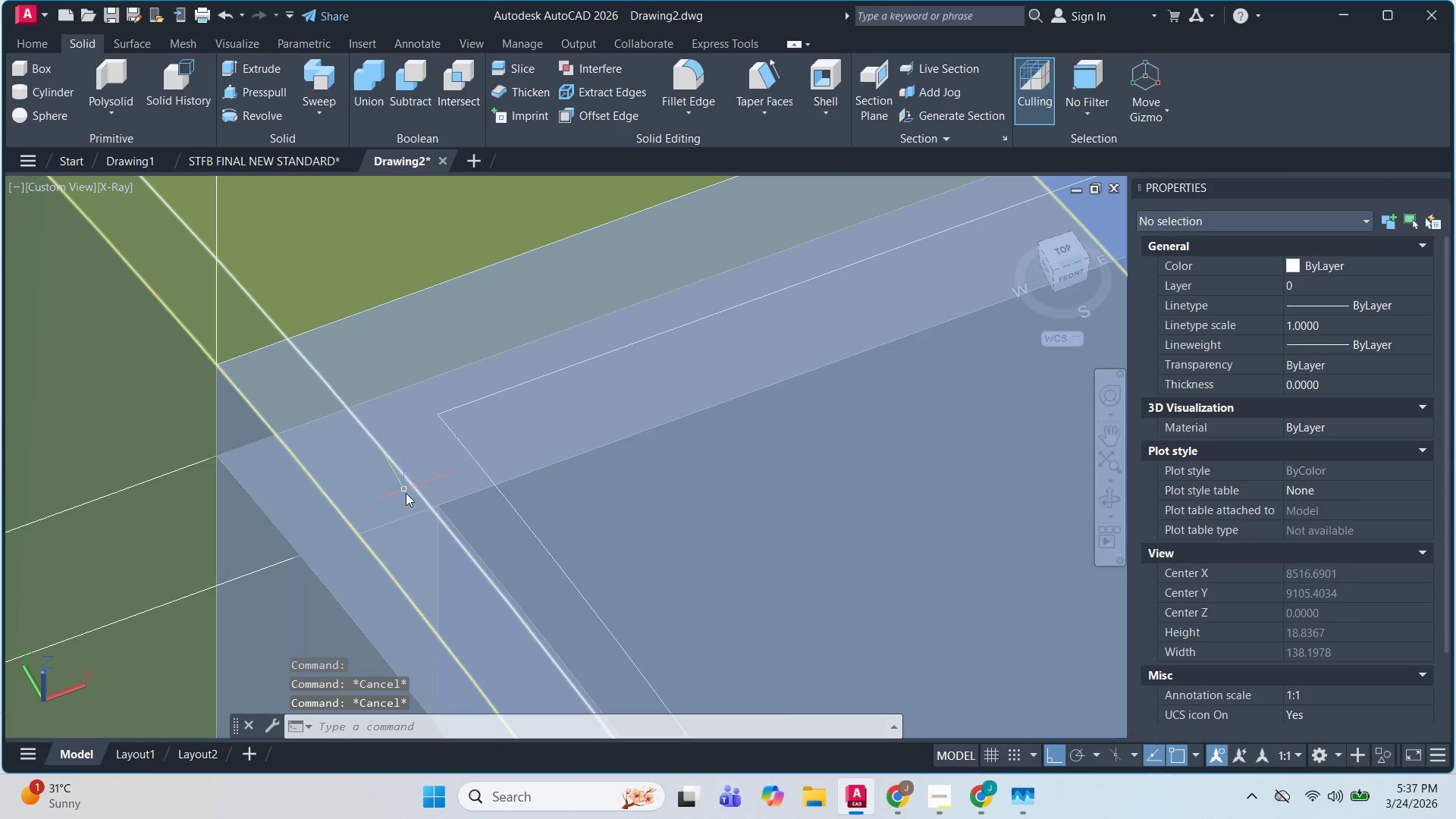 
hold_key(key=ShiftLeft, duration=1.52)
 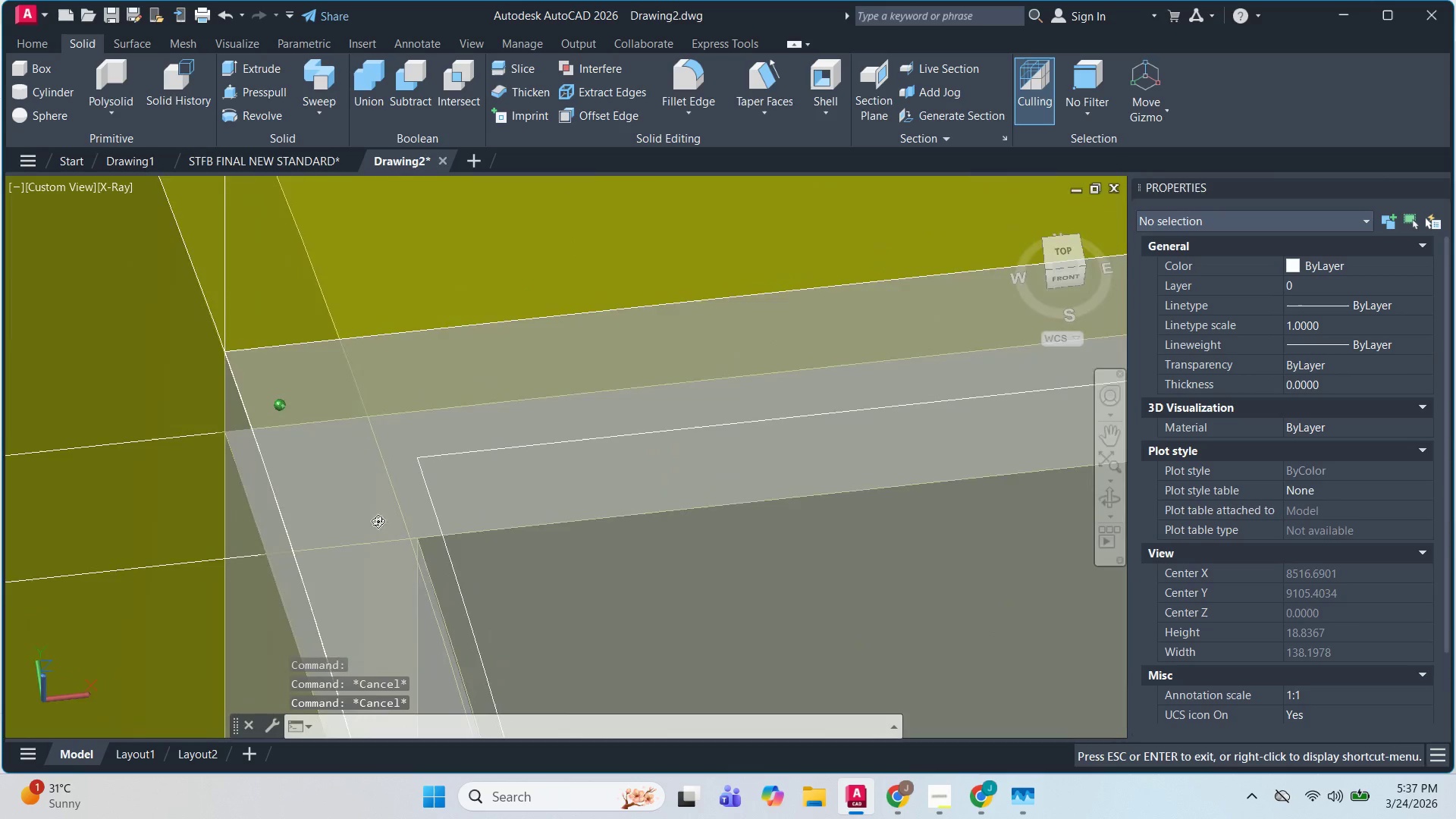 
scroll: coordinate [400, 462], scroll_direction: up, amount: 4.0
 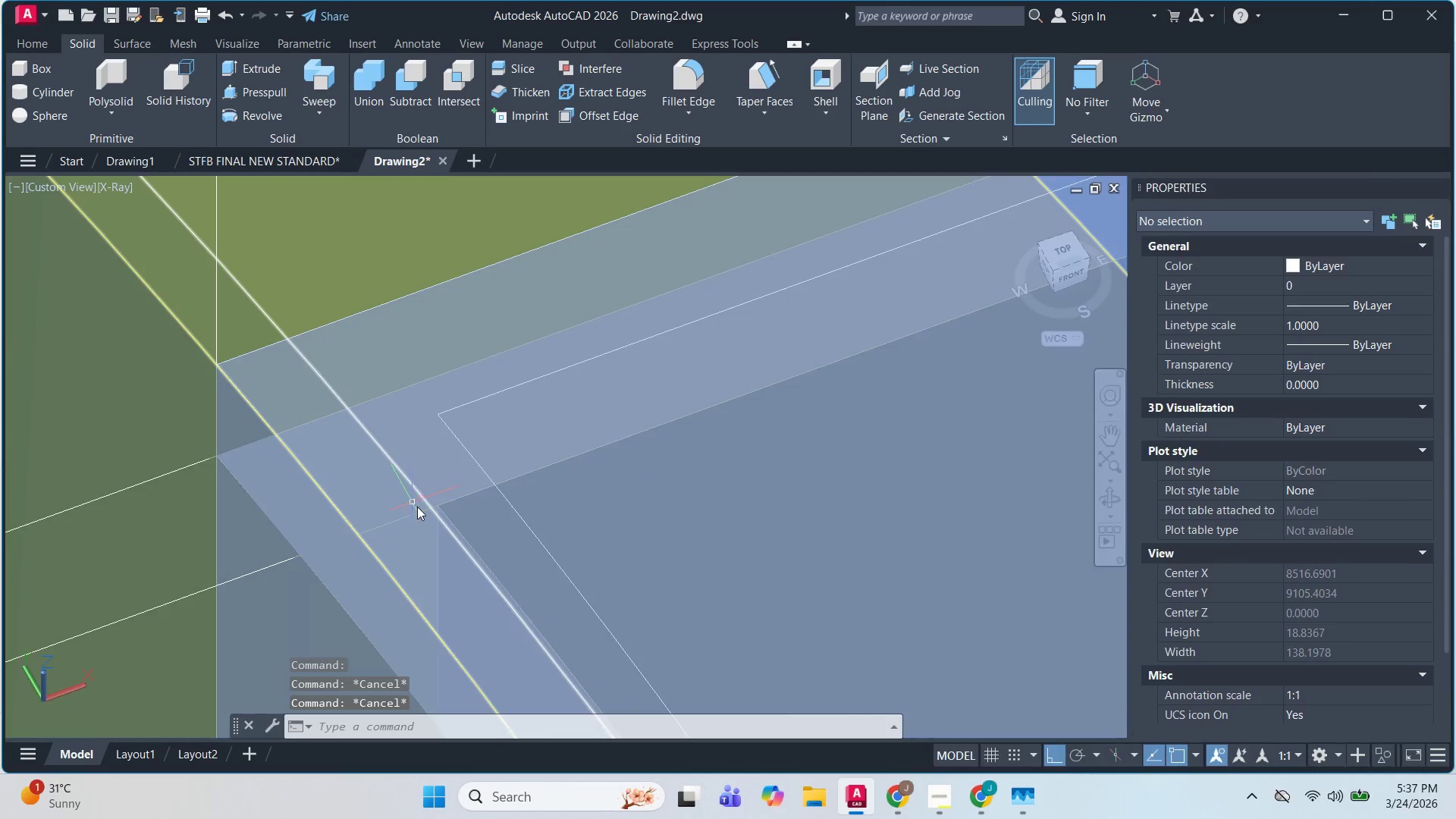 
hold_key(key=ShiftLeft, duration=1.52)
 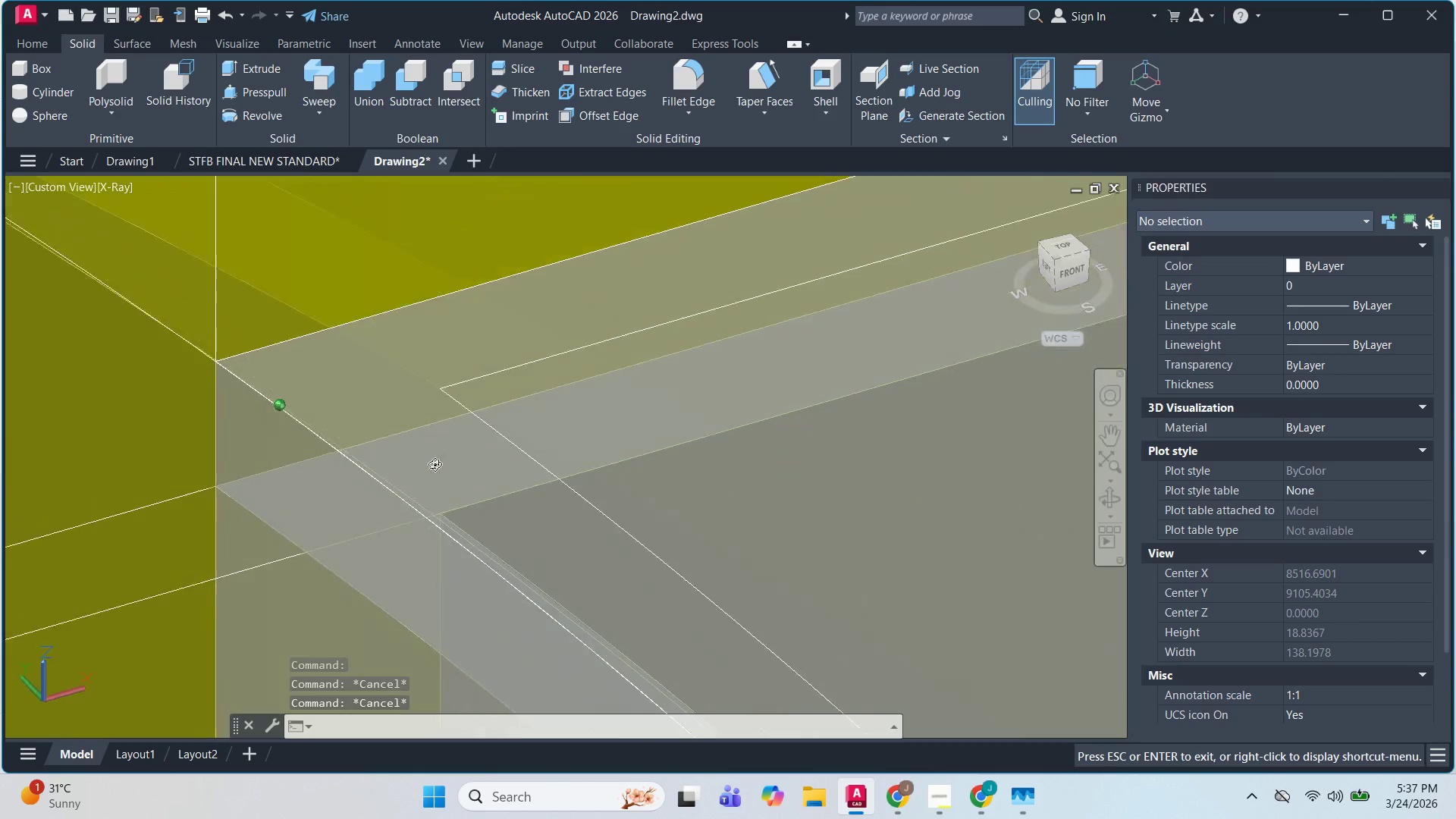 
hold_key(key=ShiftLeft, duration=1.28)
 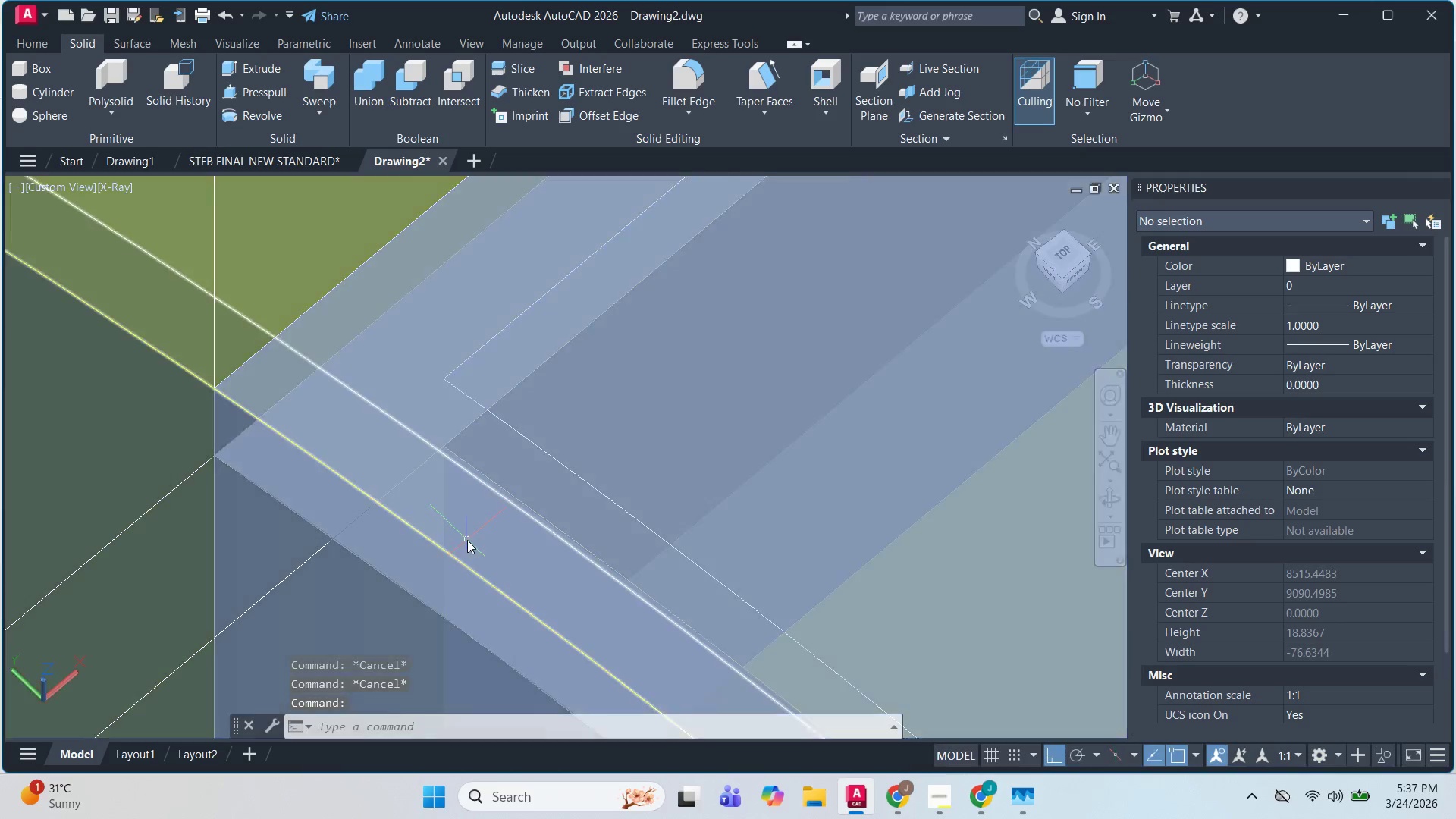 
scroll: coordinate [467, 540], scroll_direction: down, amount: 4.0
 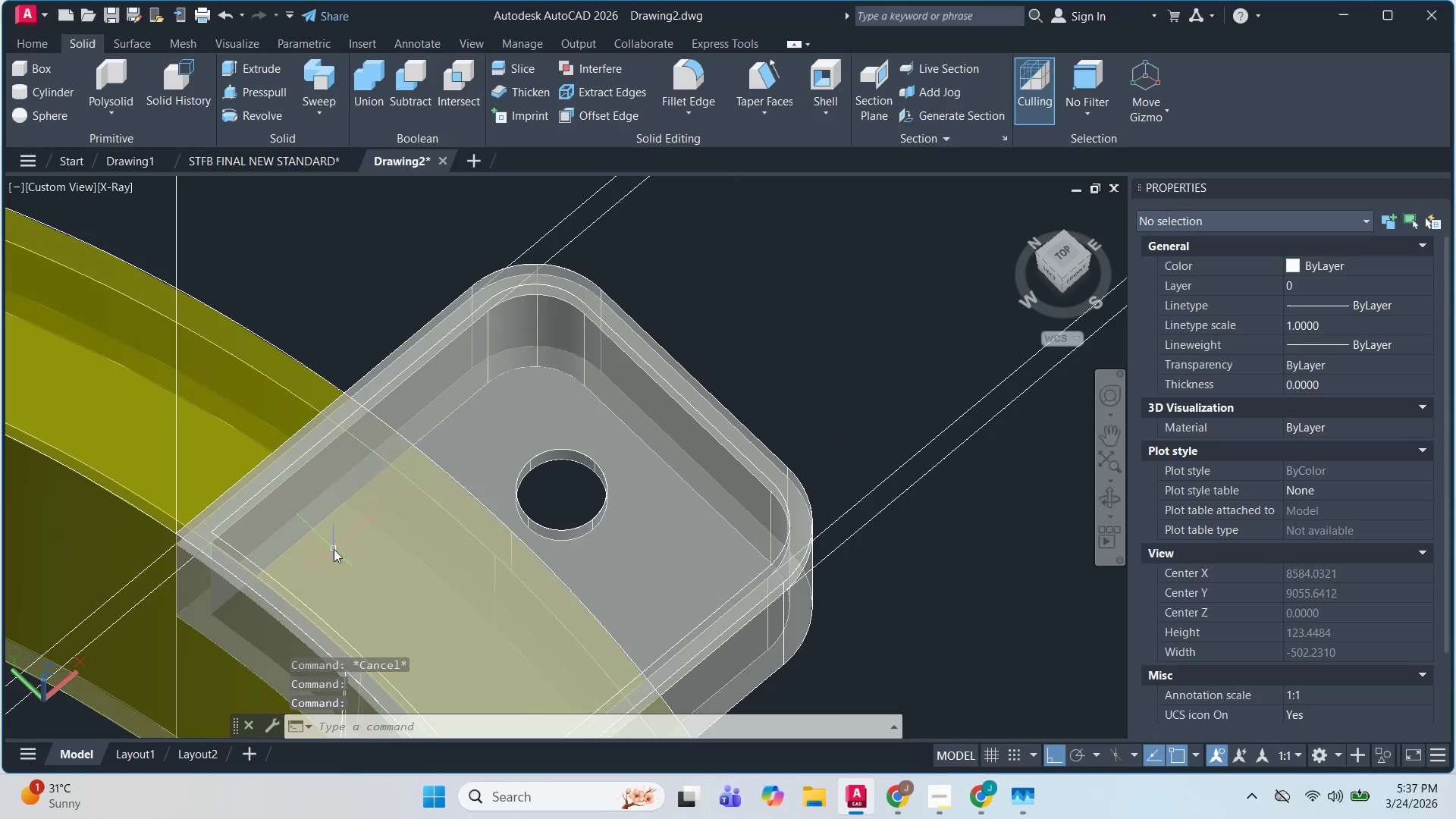 
key(Escape)
 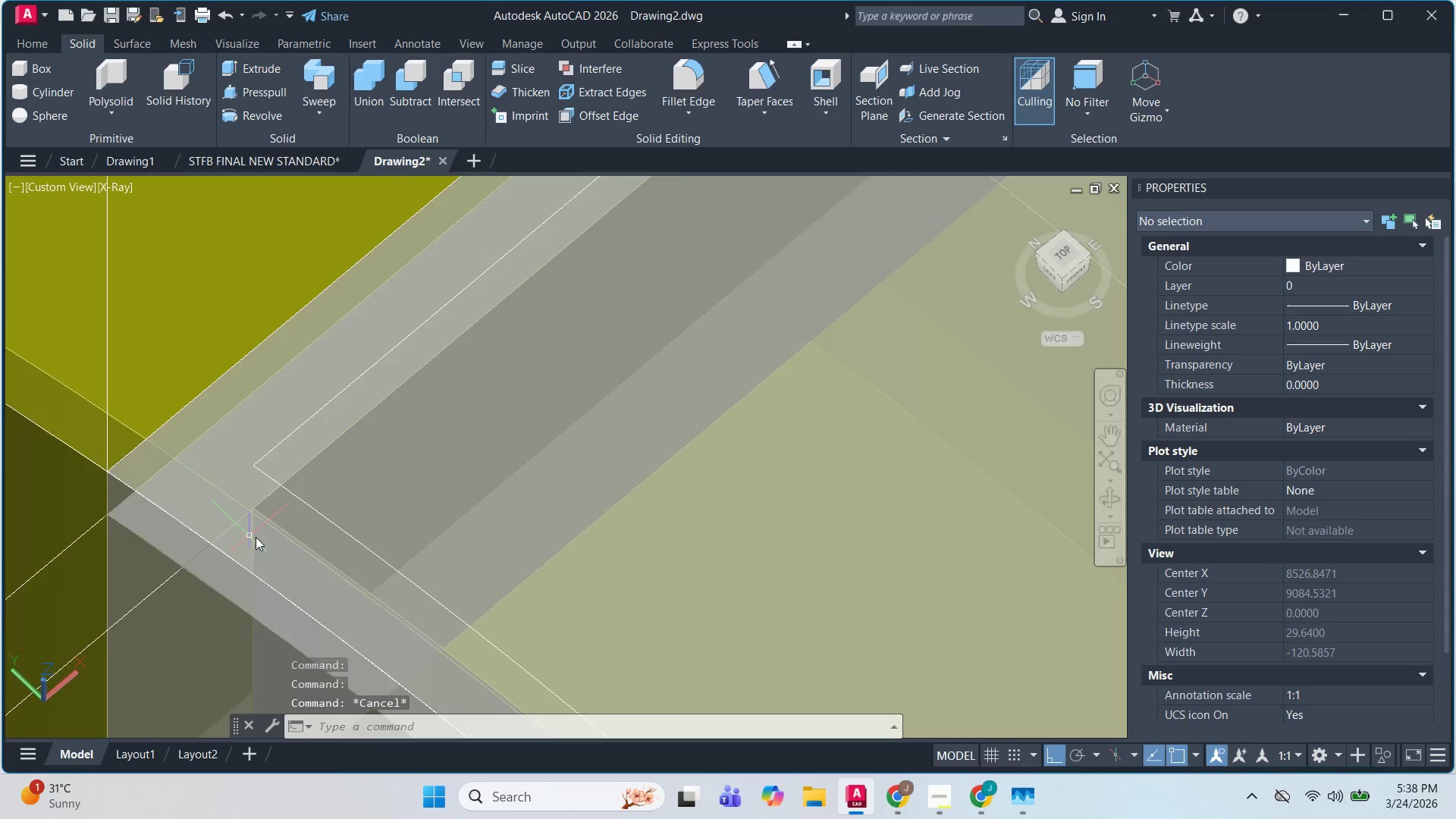 
key(Escape)
 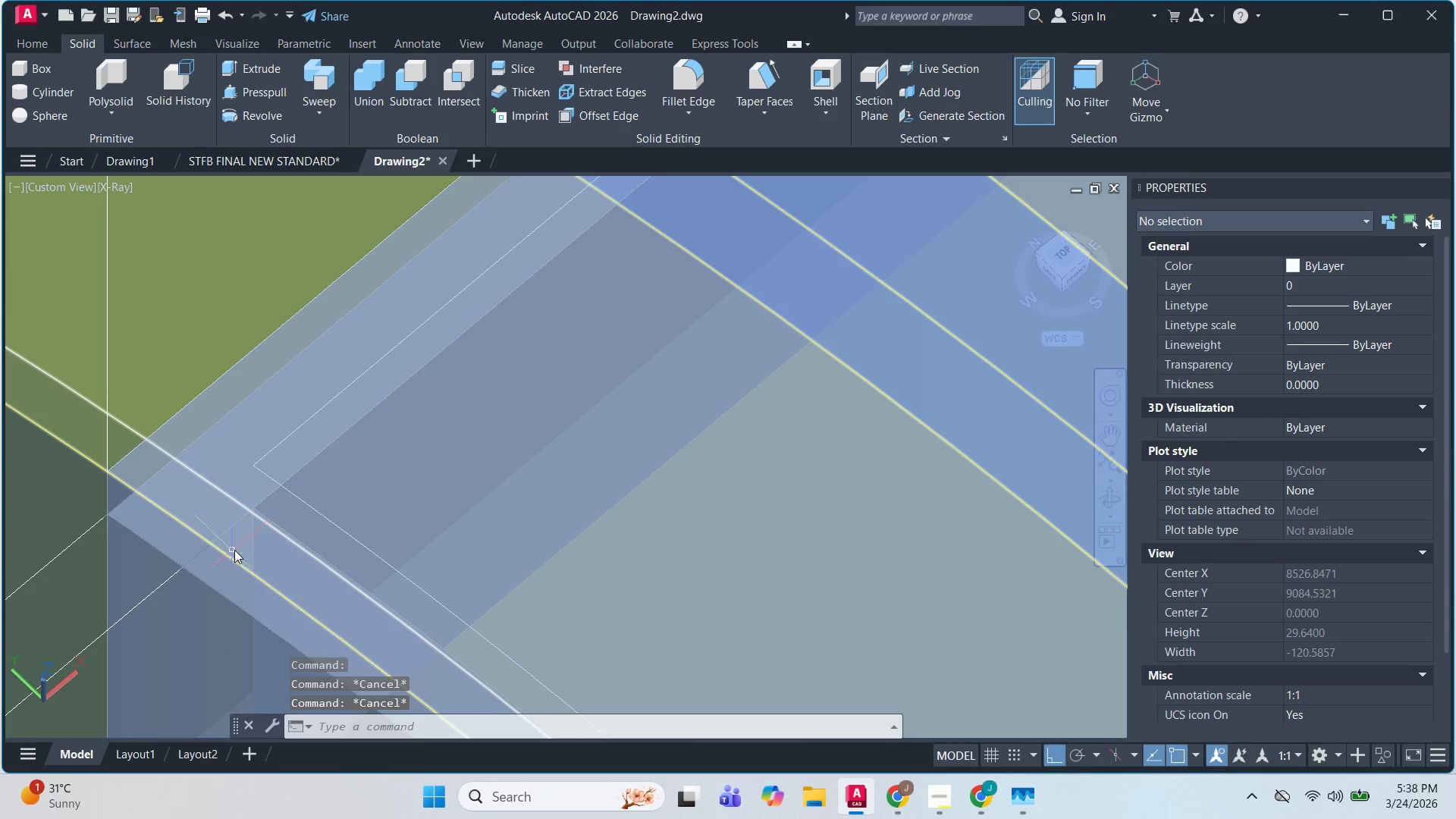 
scroll: coordinate [241, 535], scroll_direction: up, amount: 4.0
 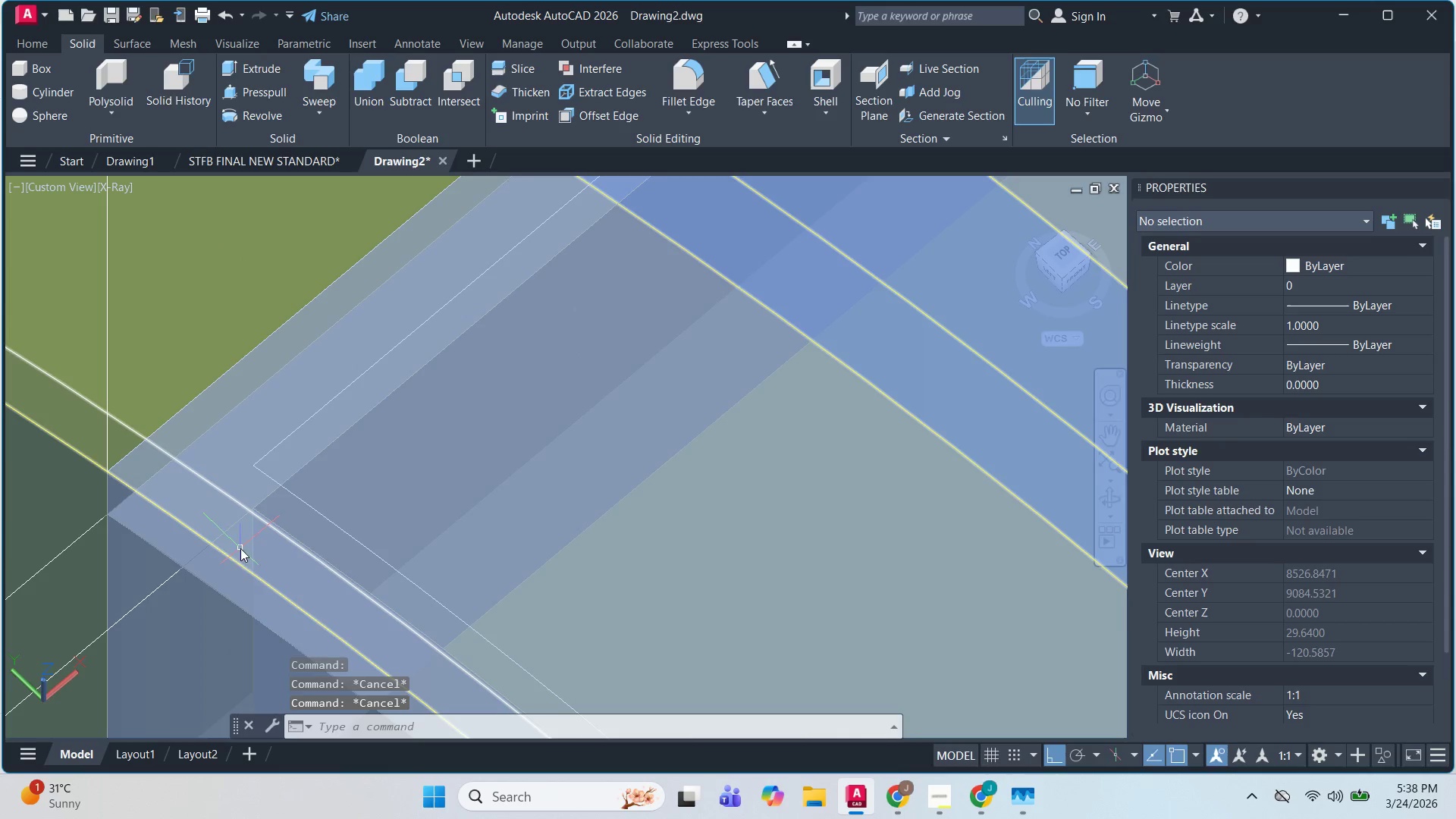 
key(Escape)
 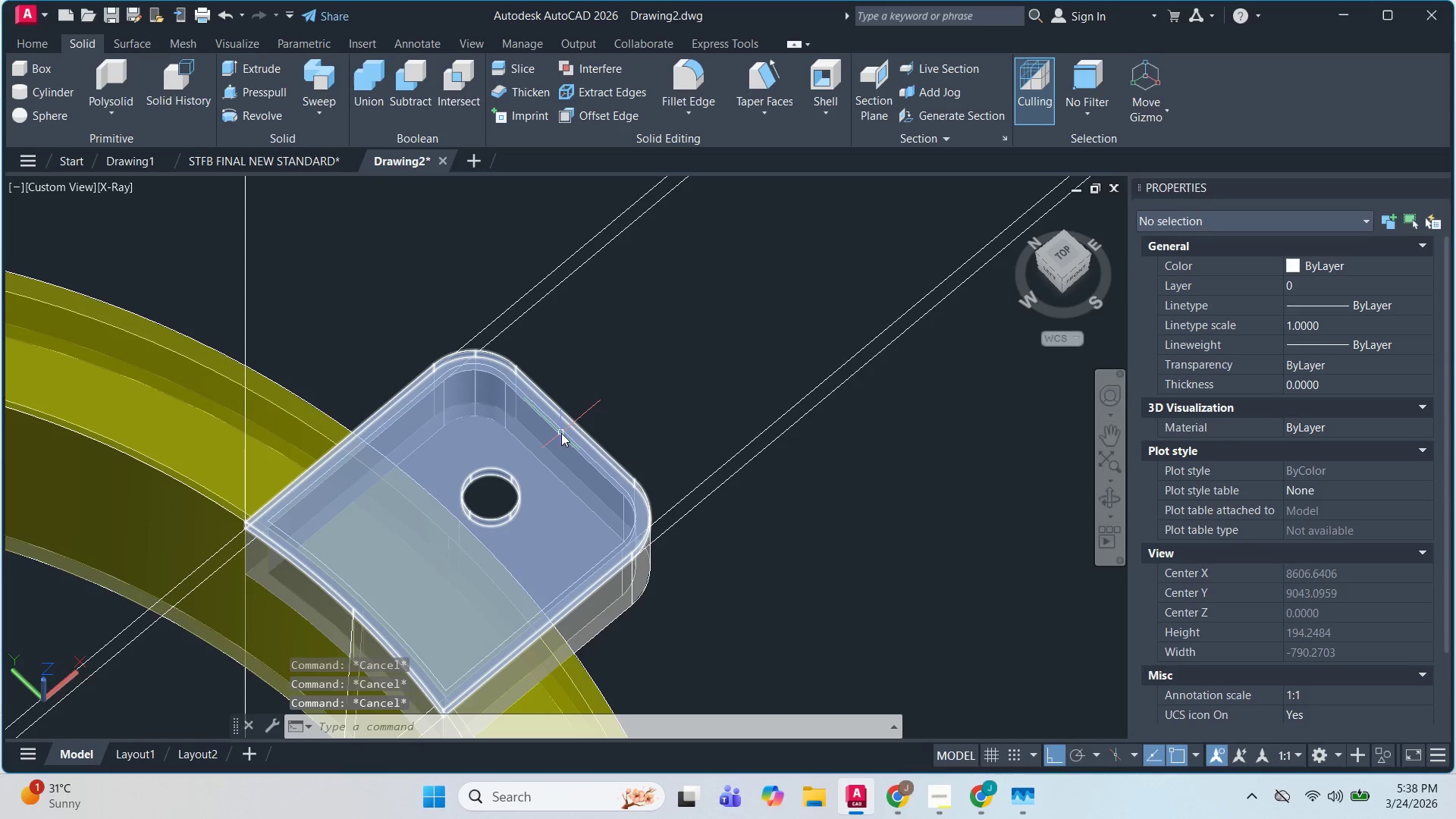 
scroll: coordinate [274, 530], scroll_direction: down, amount: 4.0
 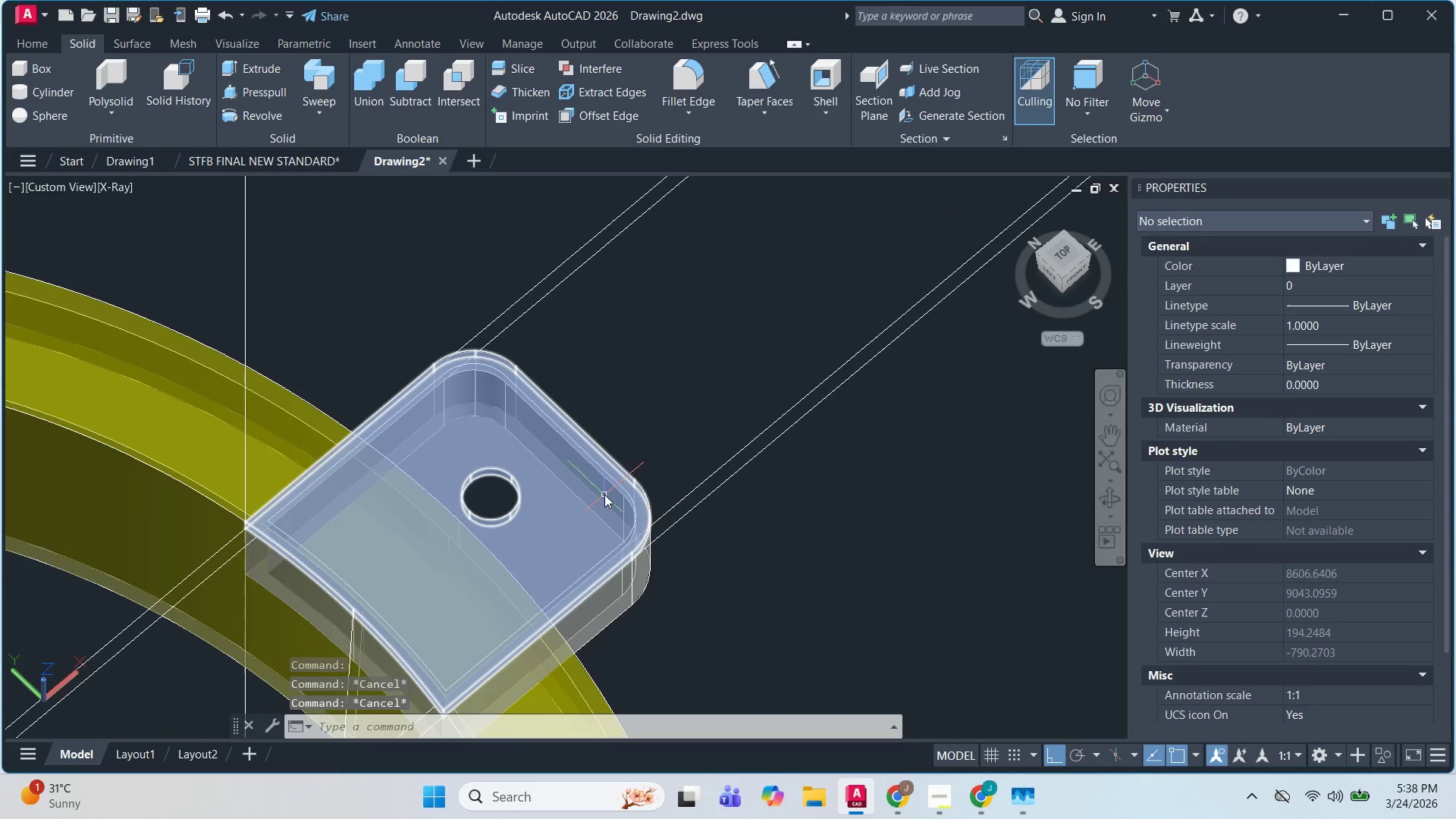 
key(Escape)
 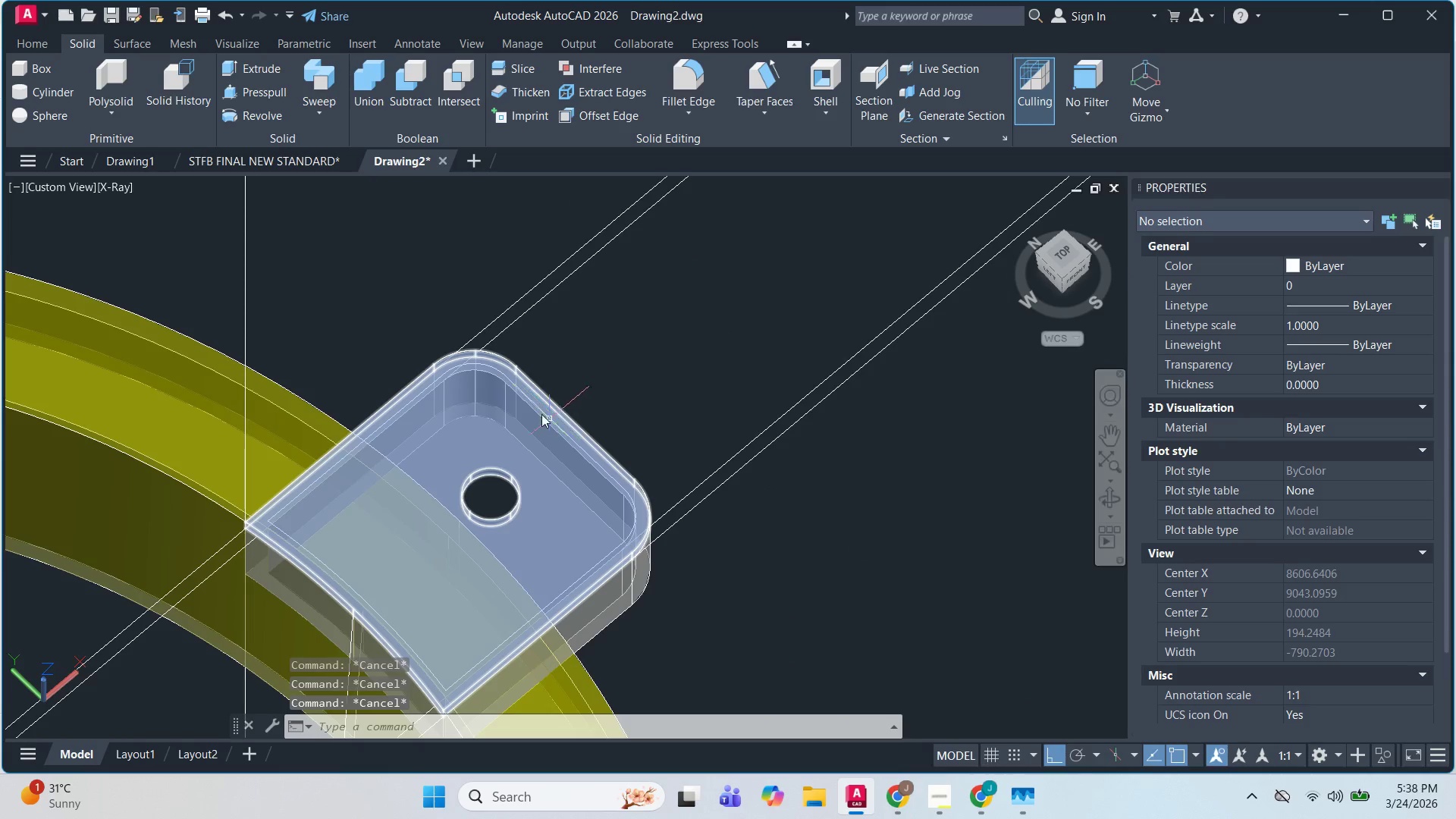 
key(Escape)
 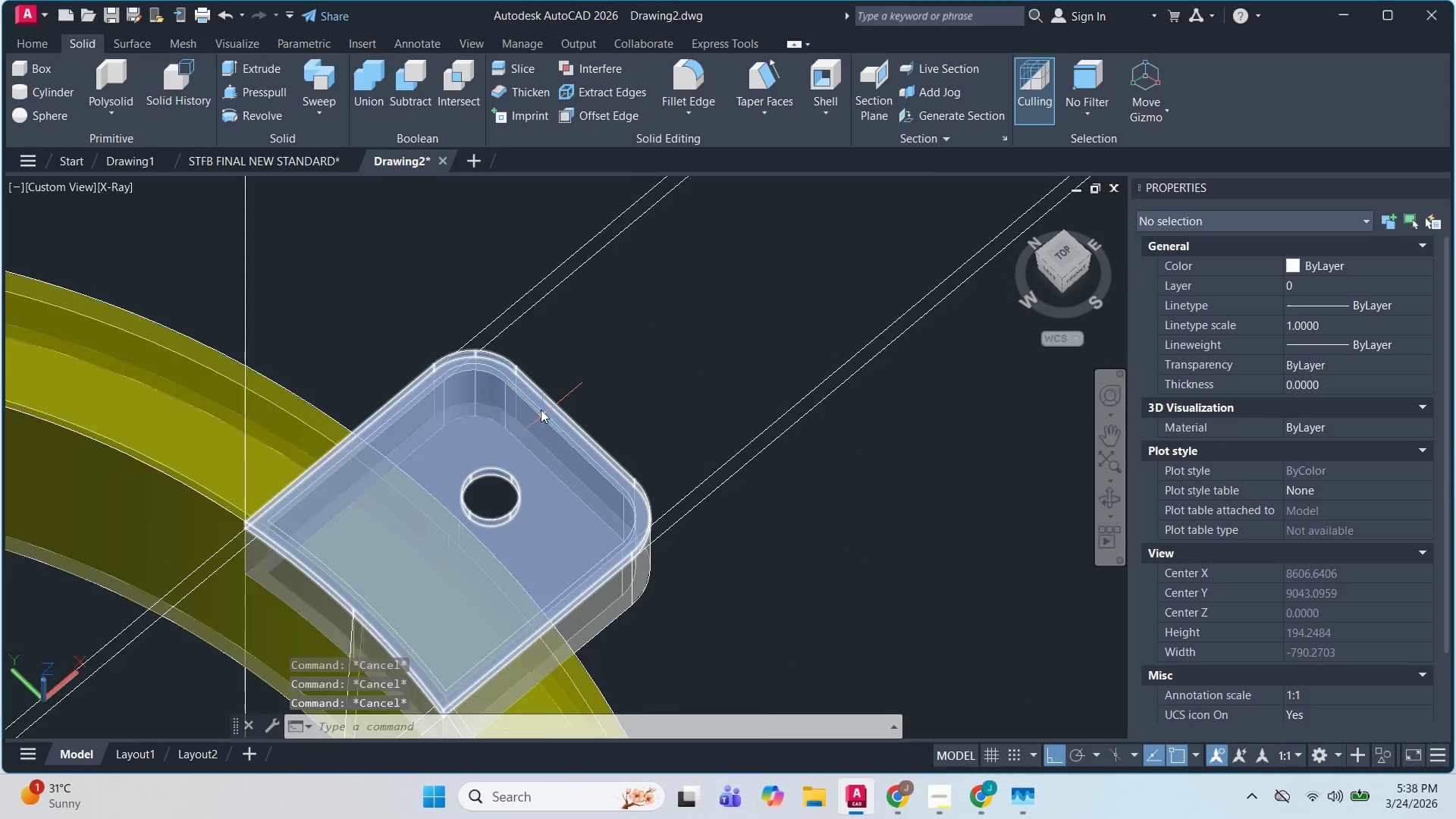 
scroll: coordinate [541, 410], scroll_direction: up, amount: 2.0
 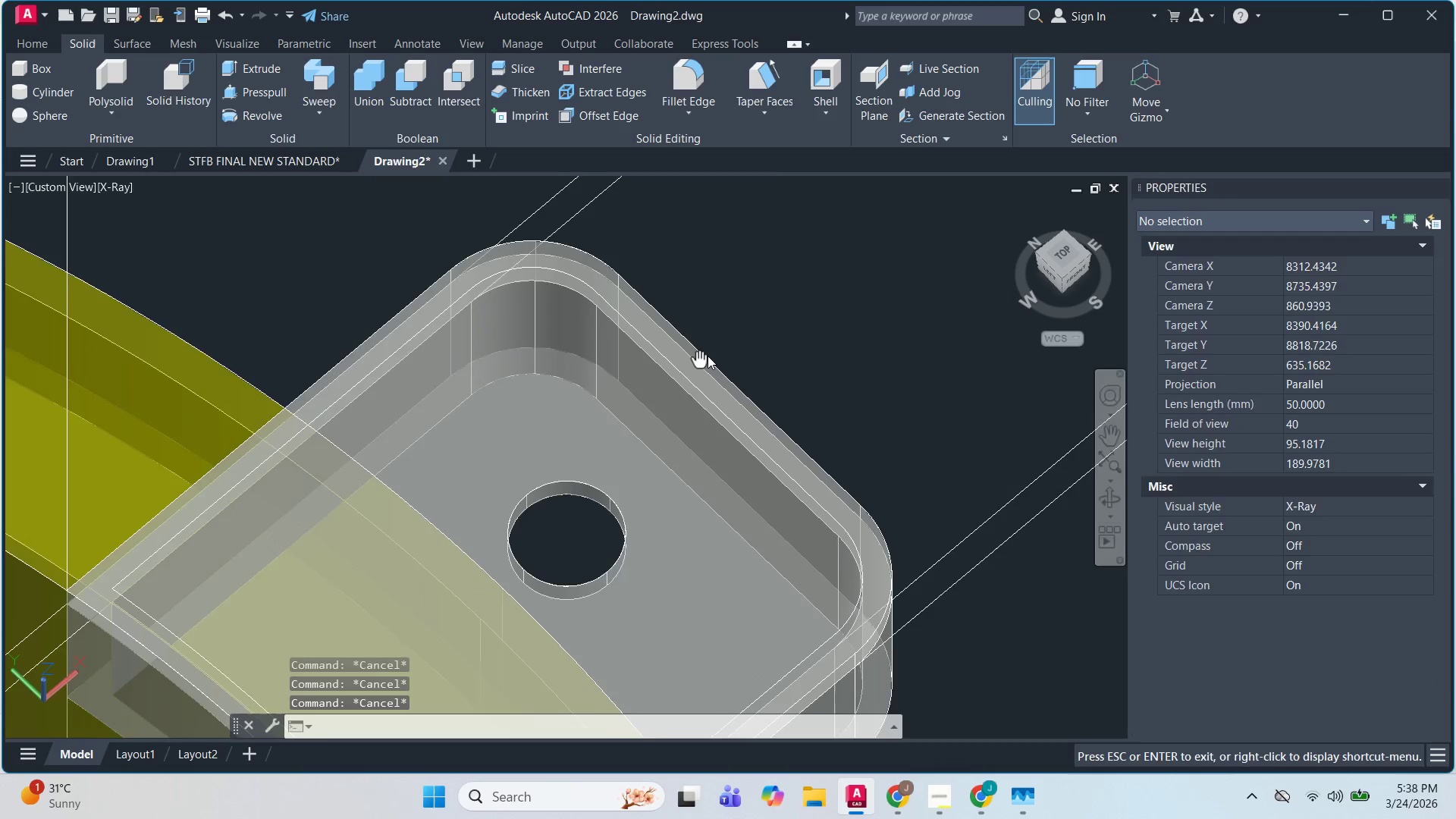 
hold_key(key=ShiftLeft, duration=0.73)
 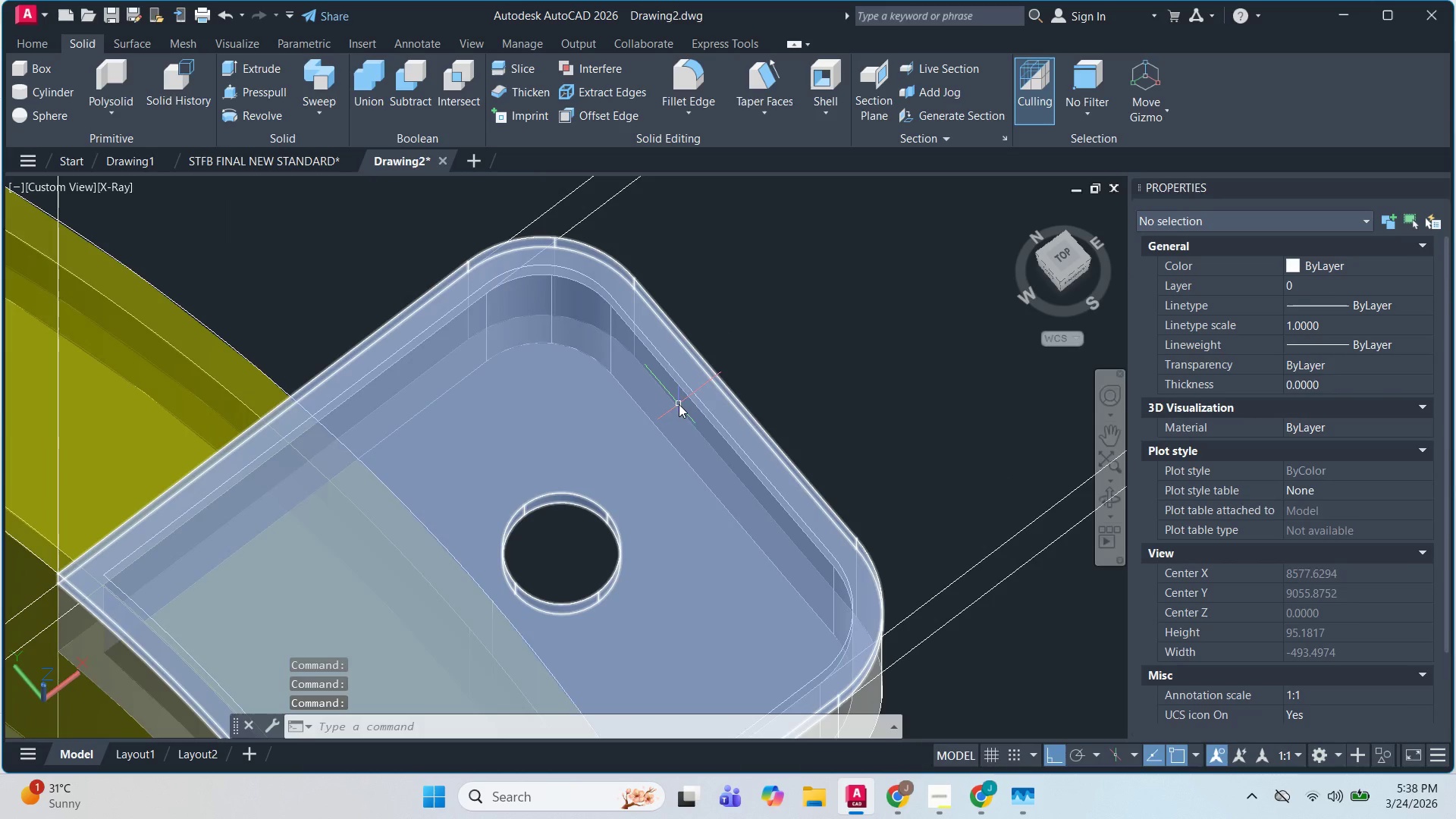 
hold_key(key=ShiftLeft, duration=14.39)
 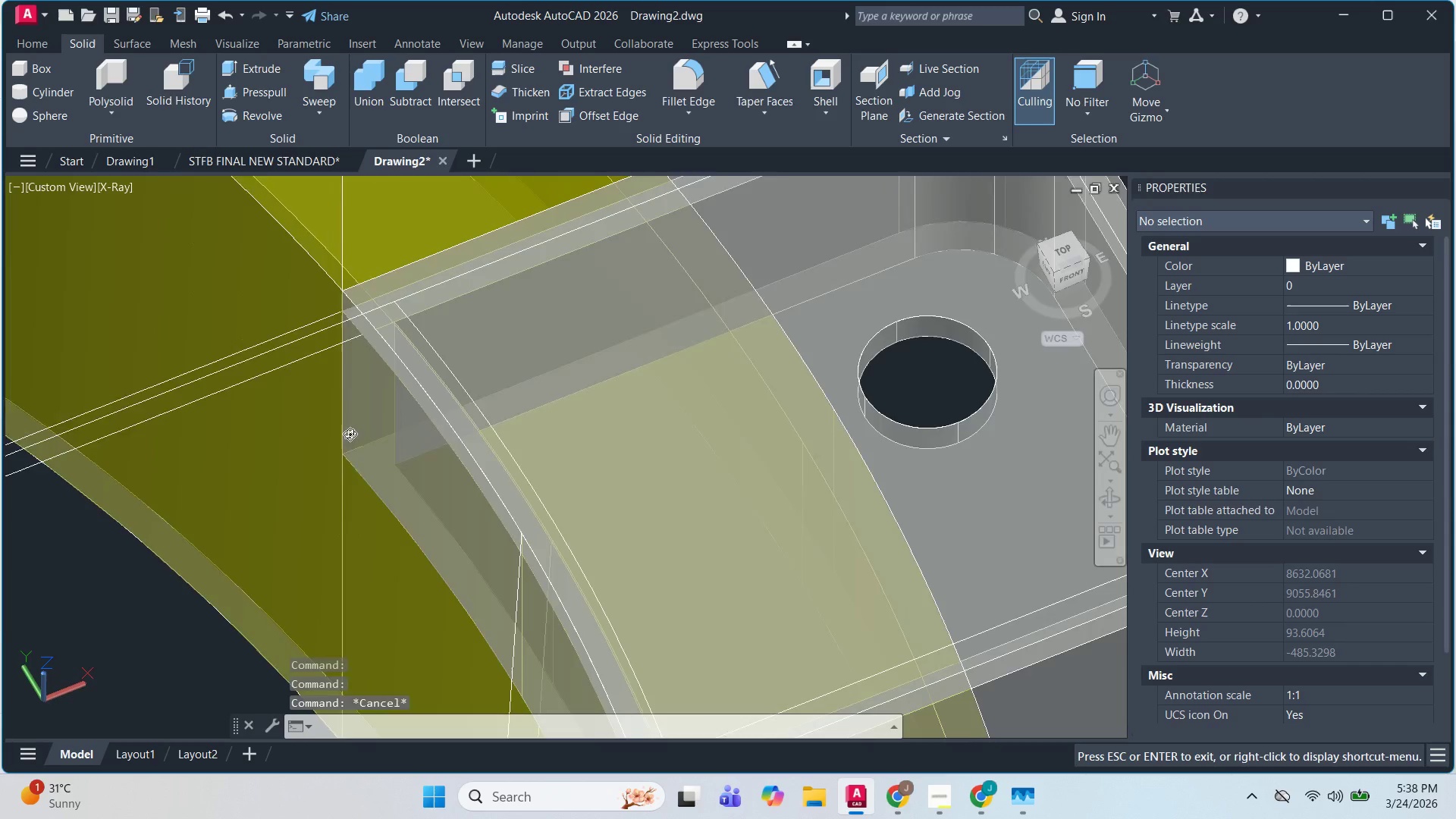 
type(xl )
 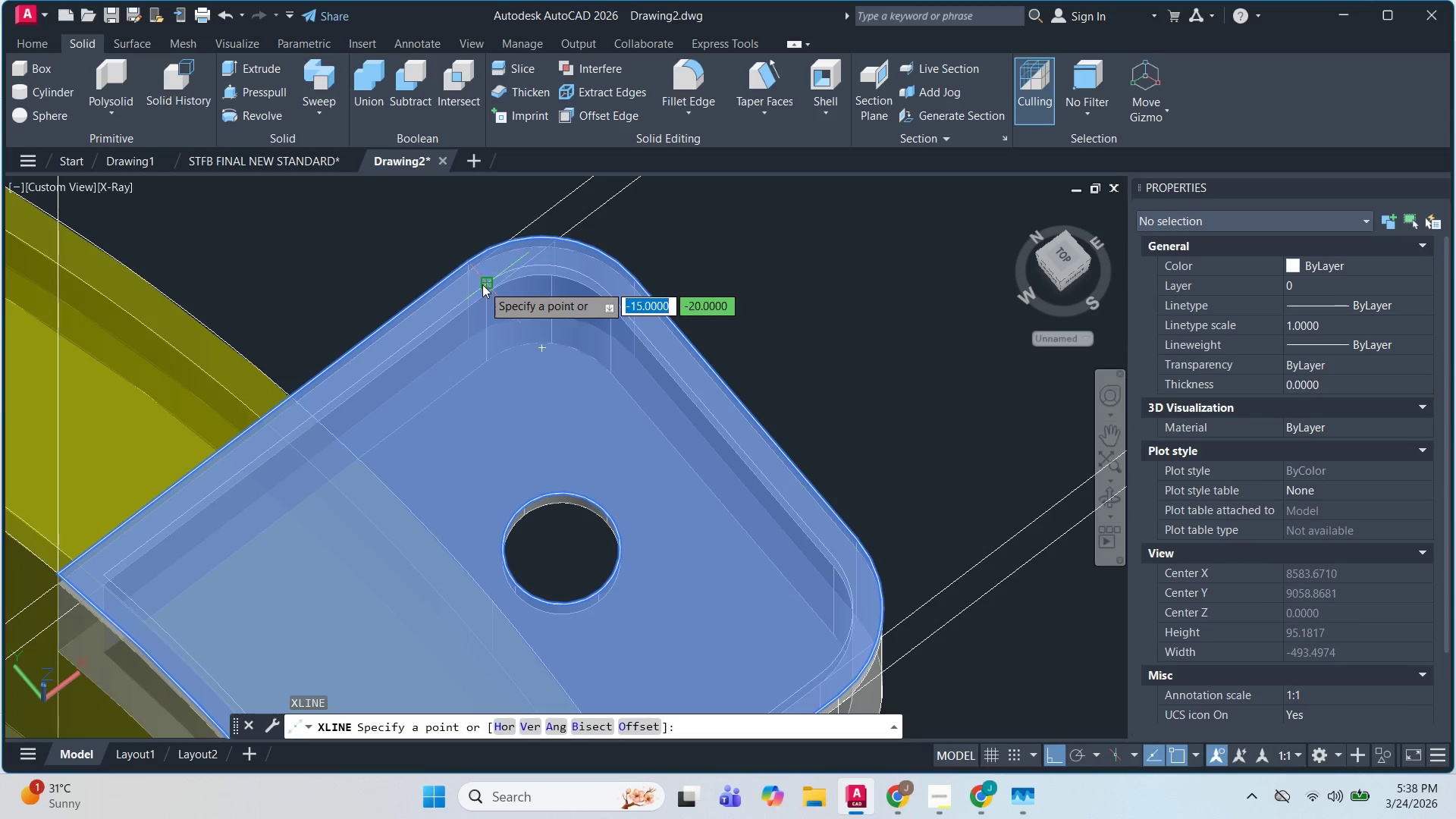 
left_click([482, 284])
 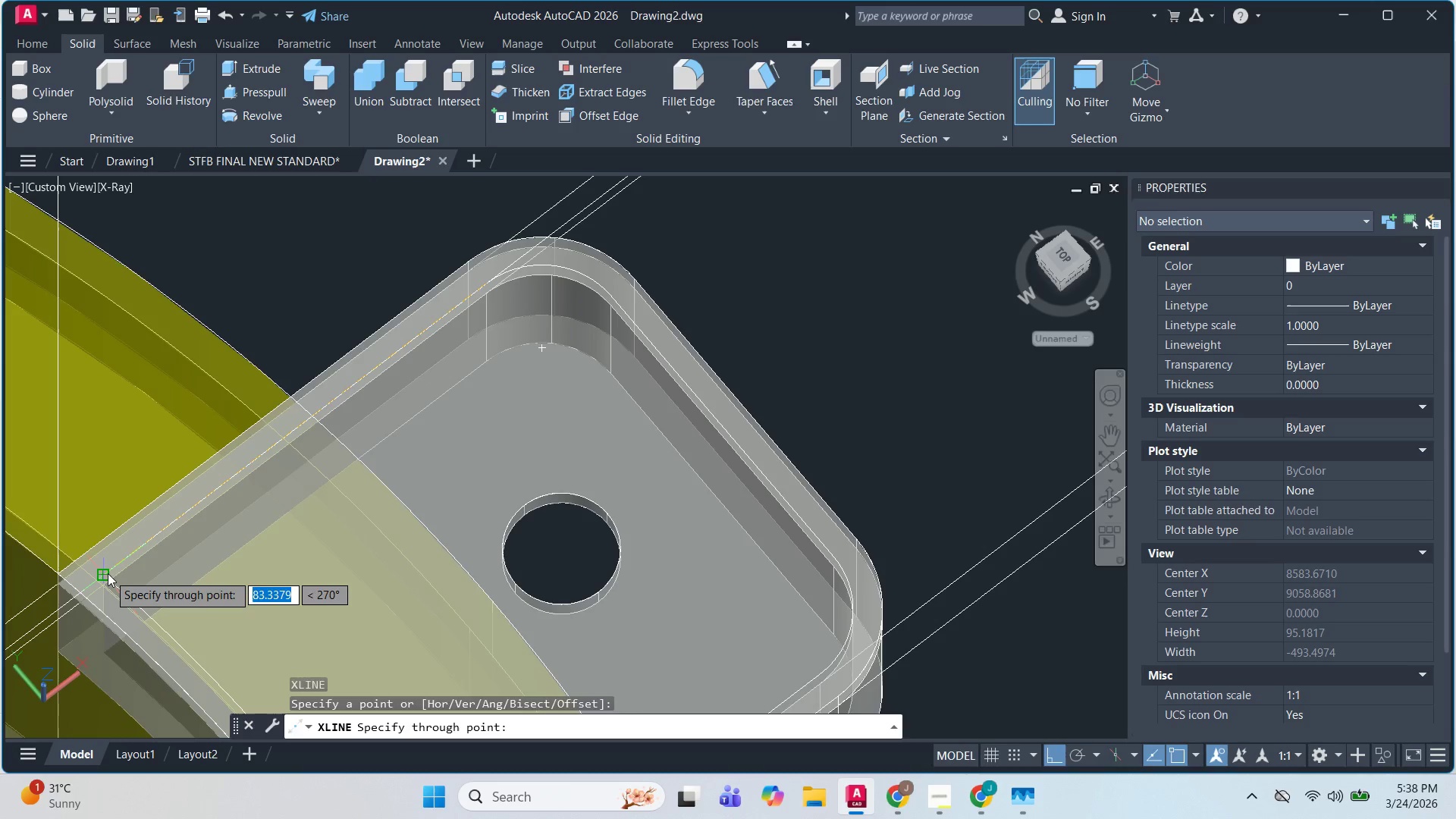 
scroll: coordinate [152, 567], scroll_direction: down, amount: 1.0
 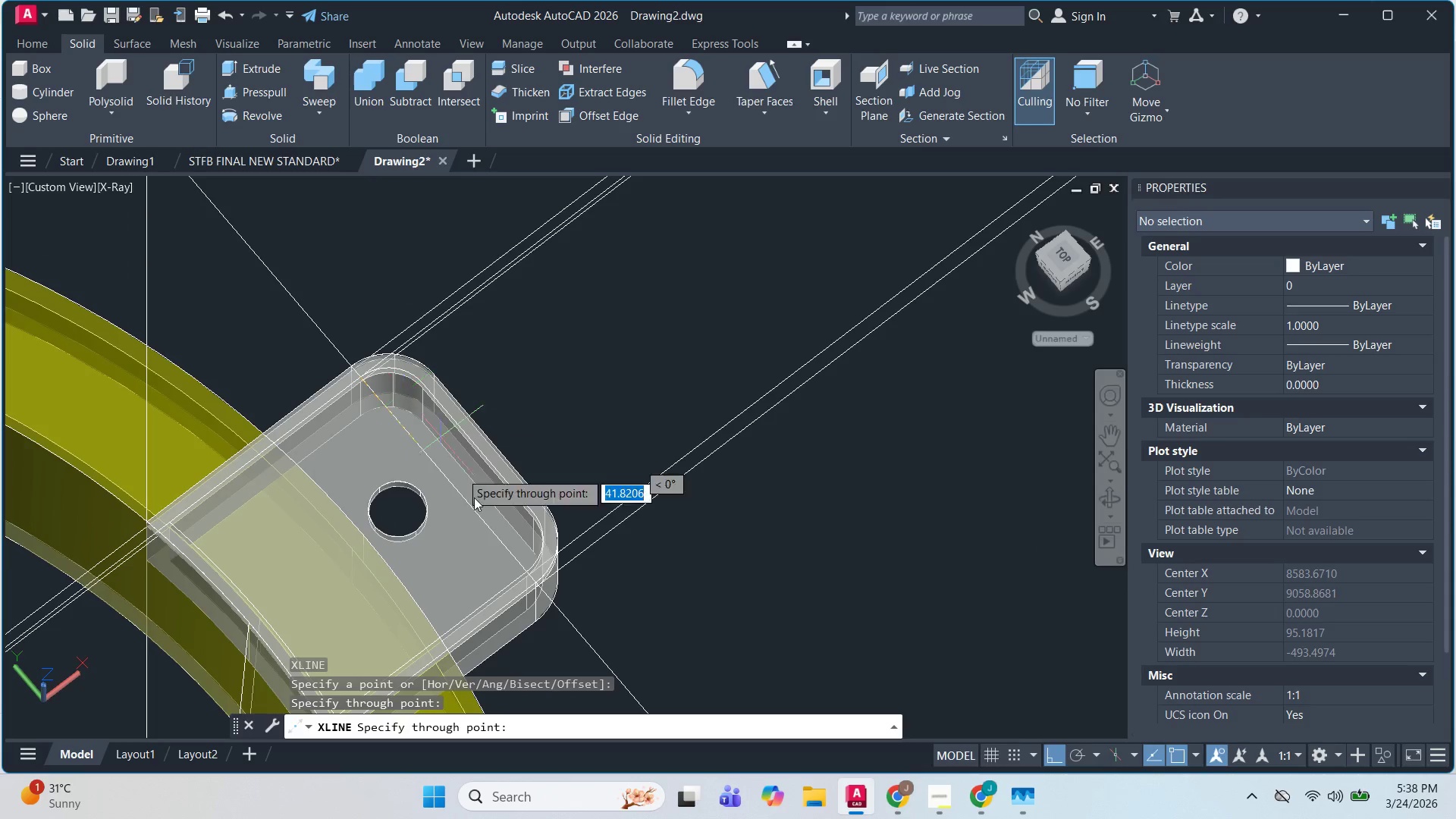 
key(Escape)
 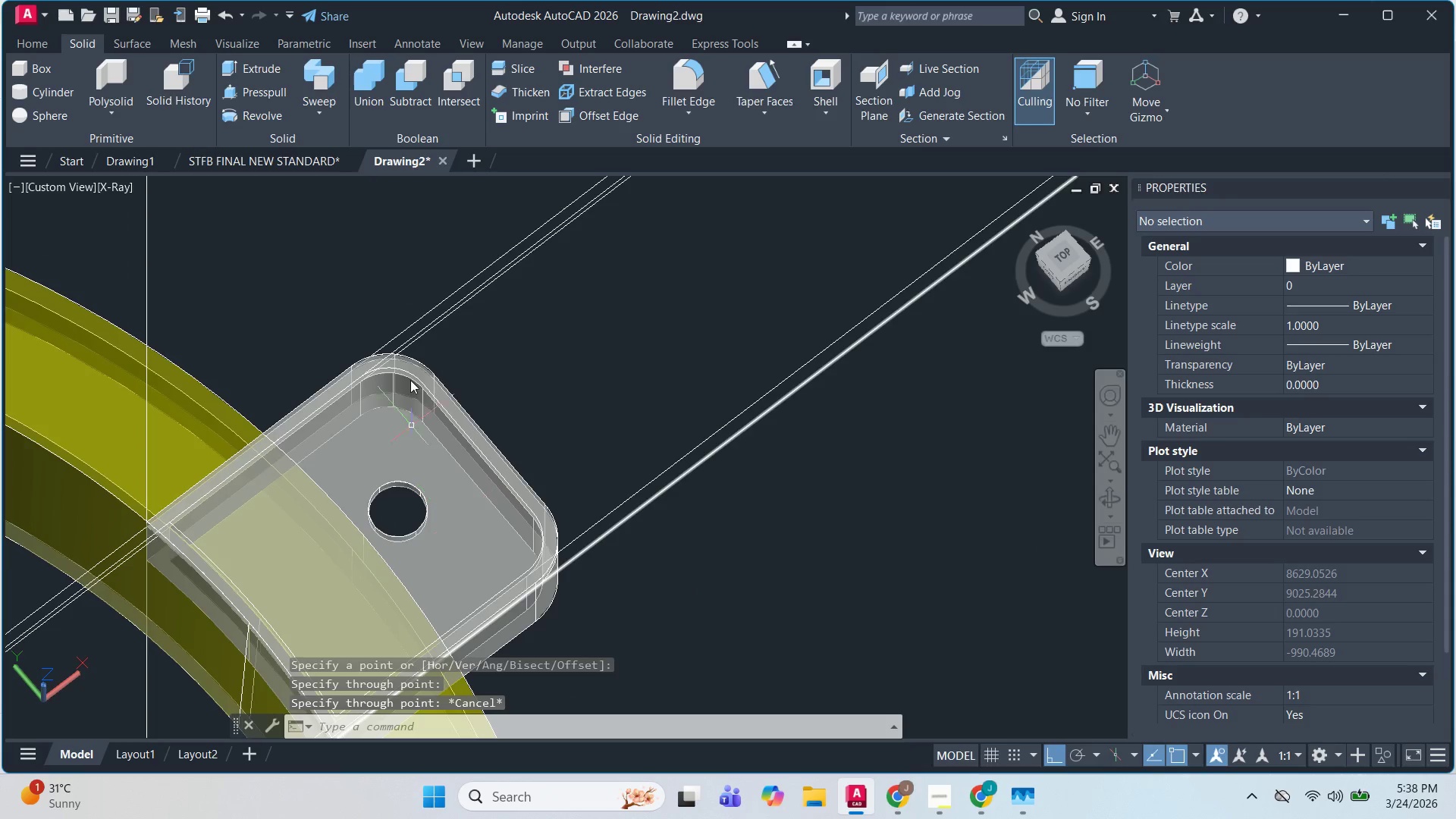 
scroll: coordinate [469, 316], scroll_direction: up, amount: 2.0
 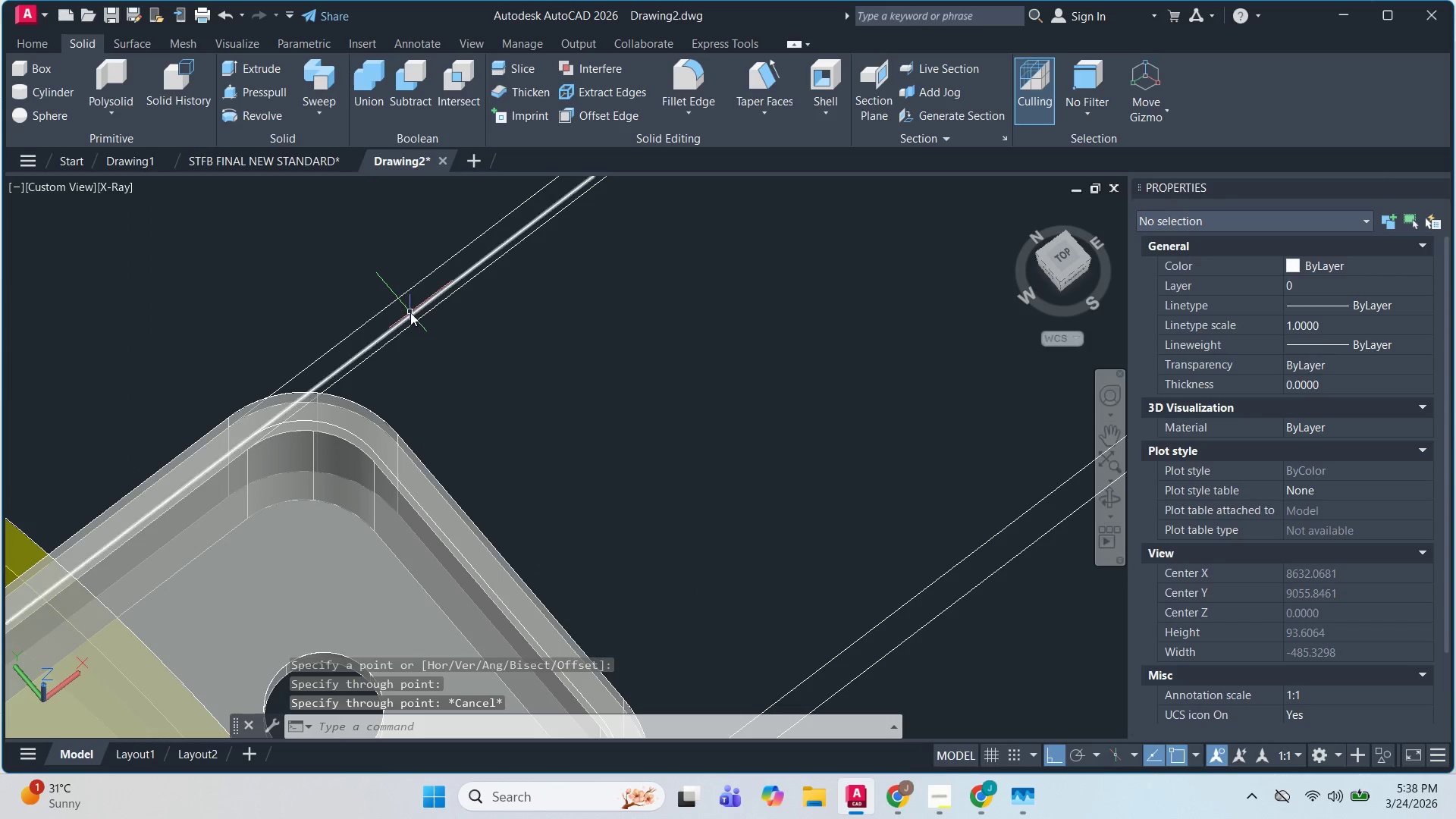 
left_click([410, 312])
 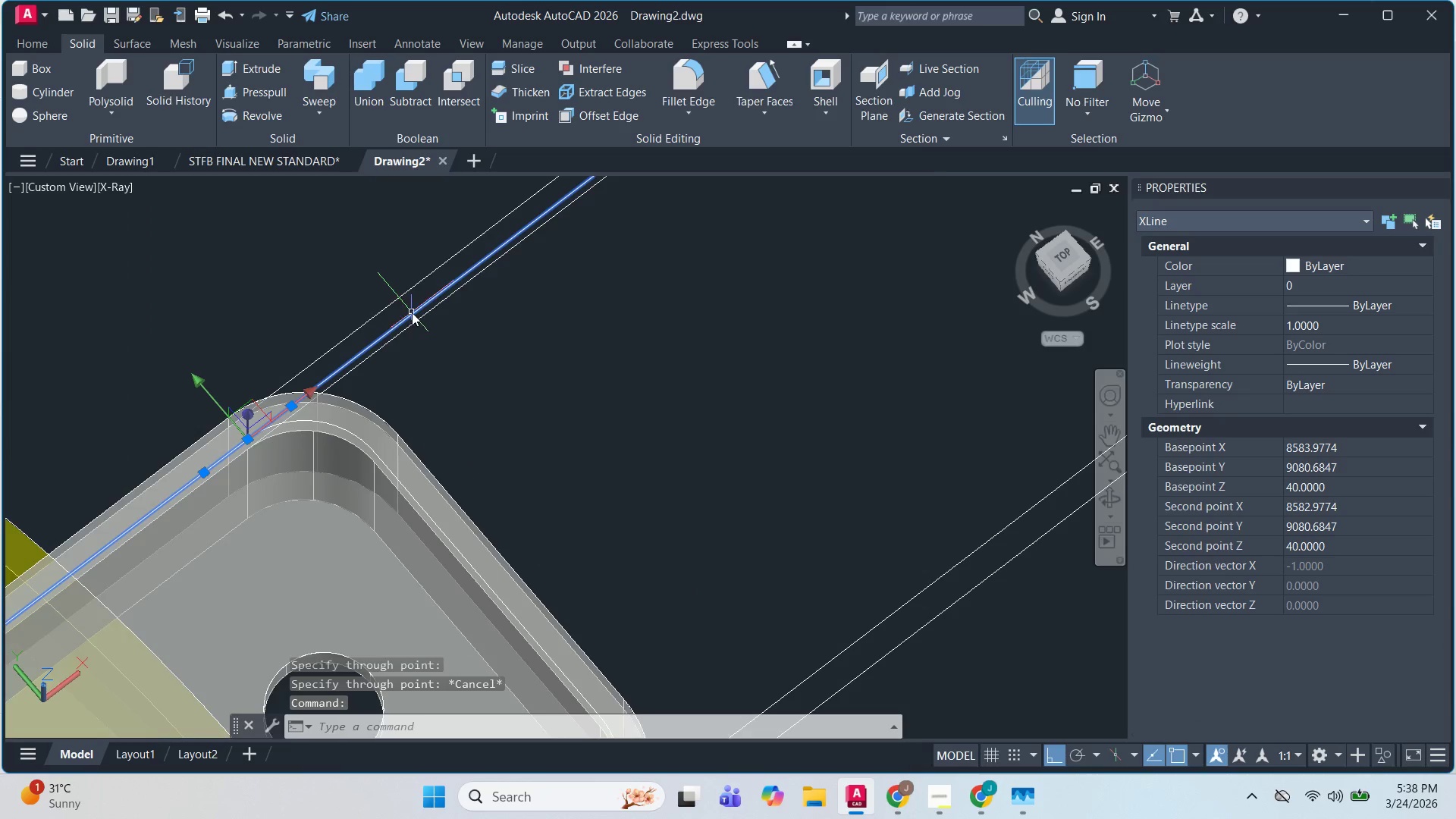 
scroll: coordinate [246, 370], scroll_direction: up, amount: 1.0
 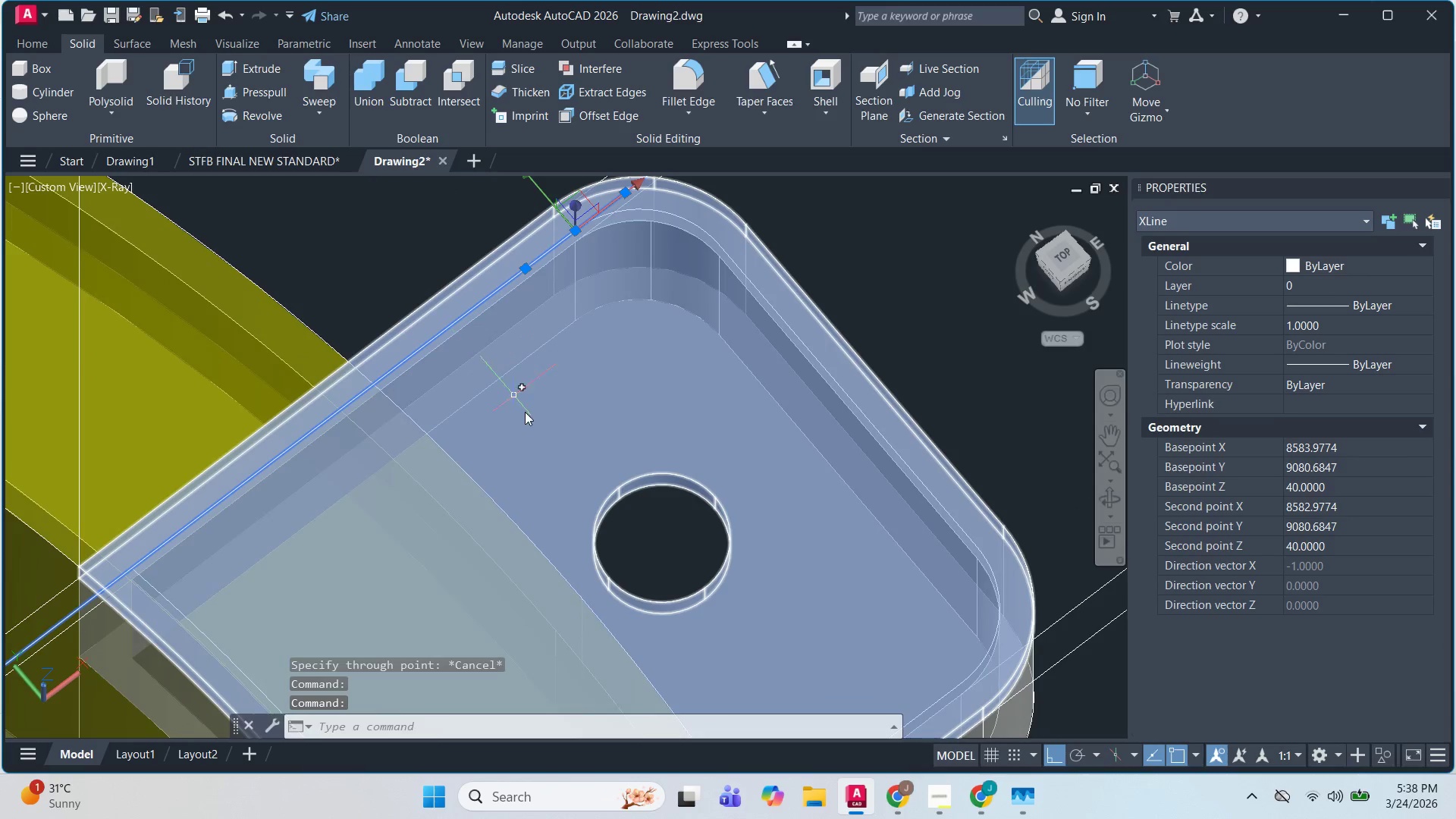 
scroll: coordinate [572, 350], scroll_direction: down, amount: 1.0
 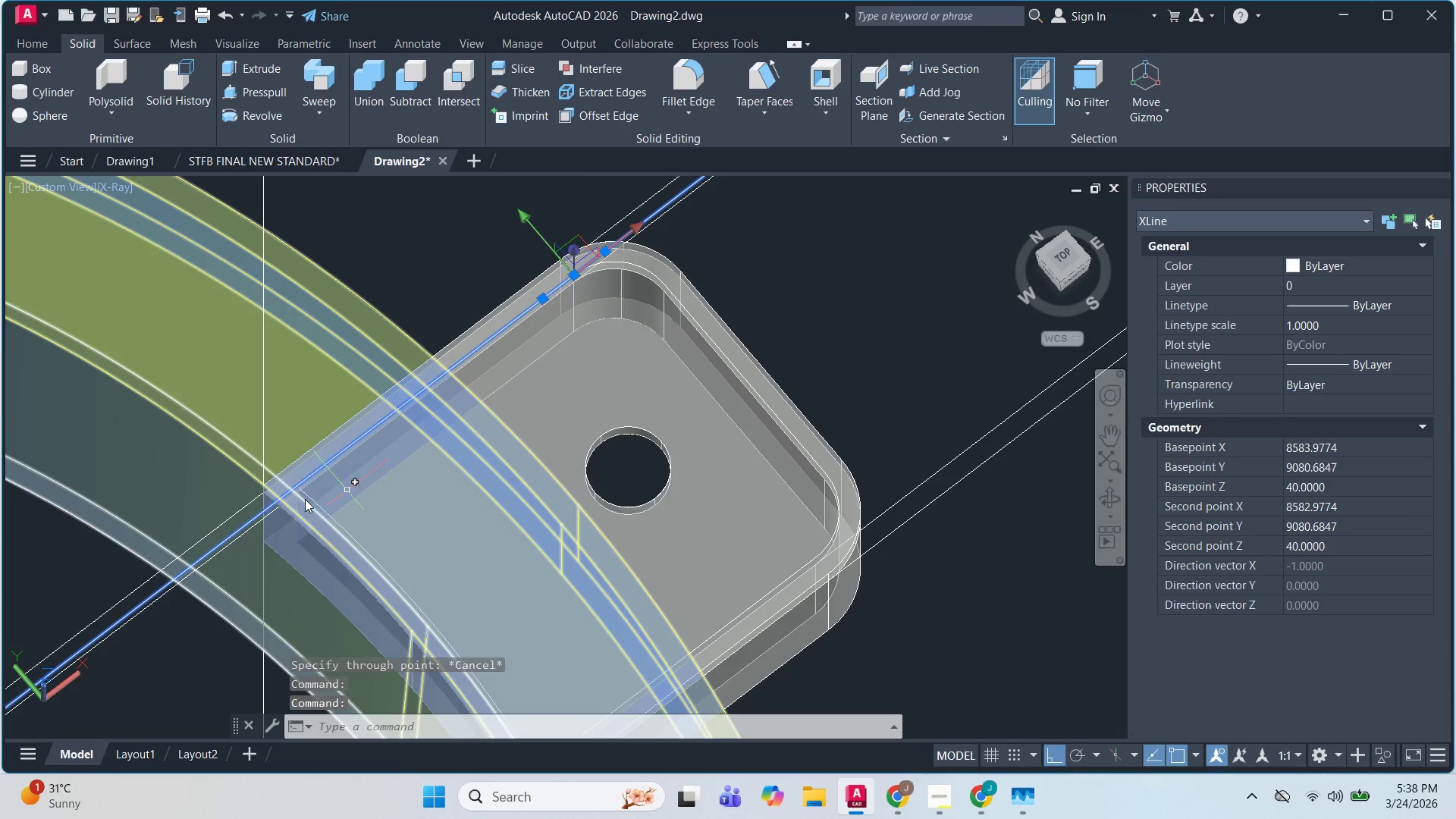 
scroll: coordinate [284, 524], scroll_direction: up, amount: 4.0
 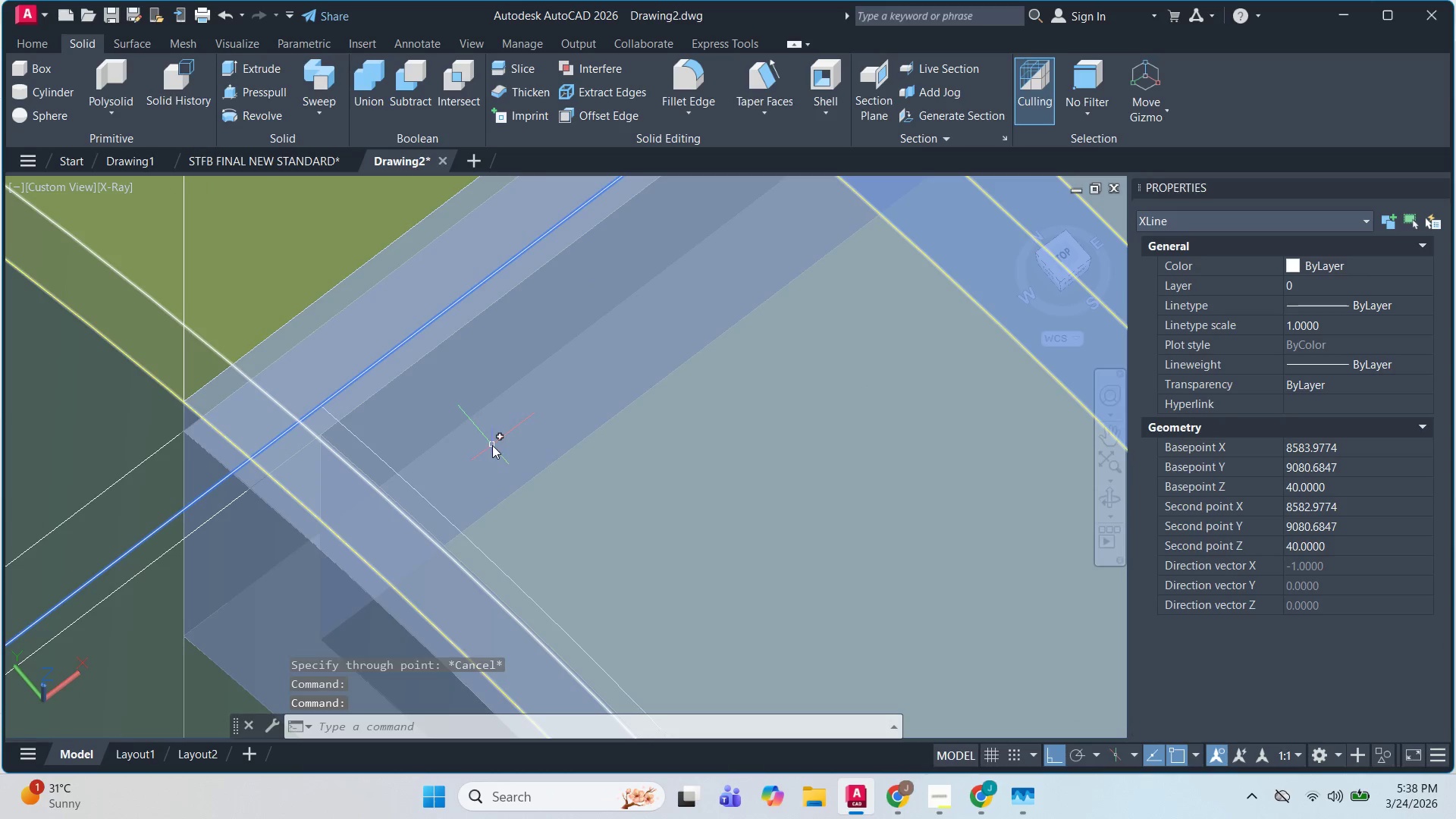 
scroll: coordinate [402, 453], scroll_direction: down, amount: 2.0
 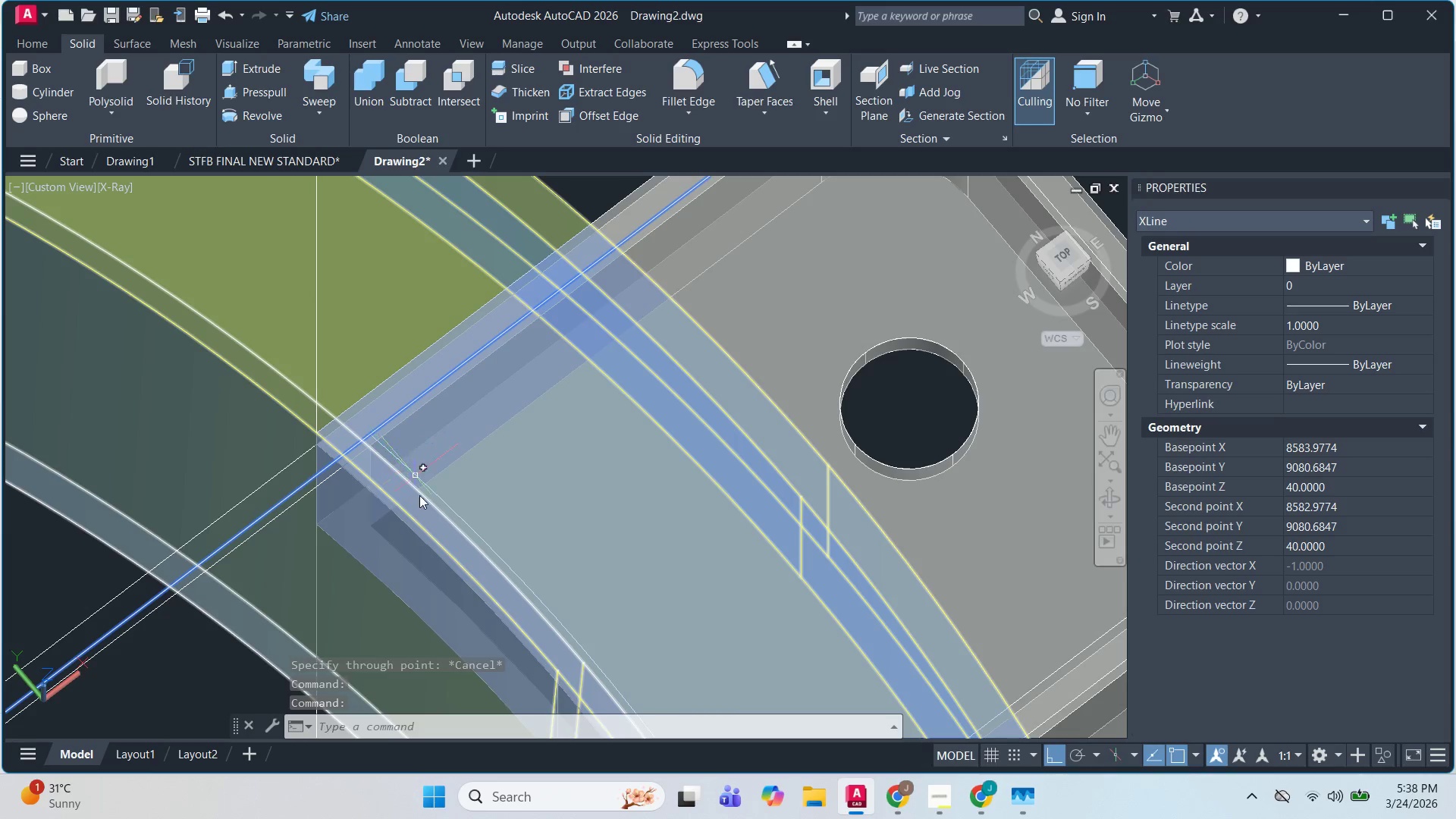 
key(Escape)
 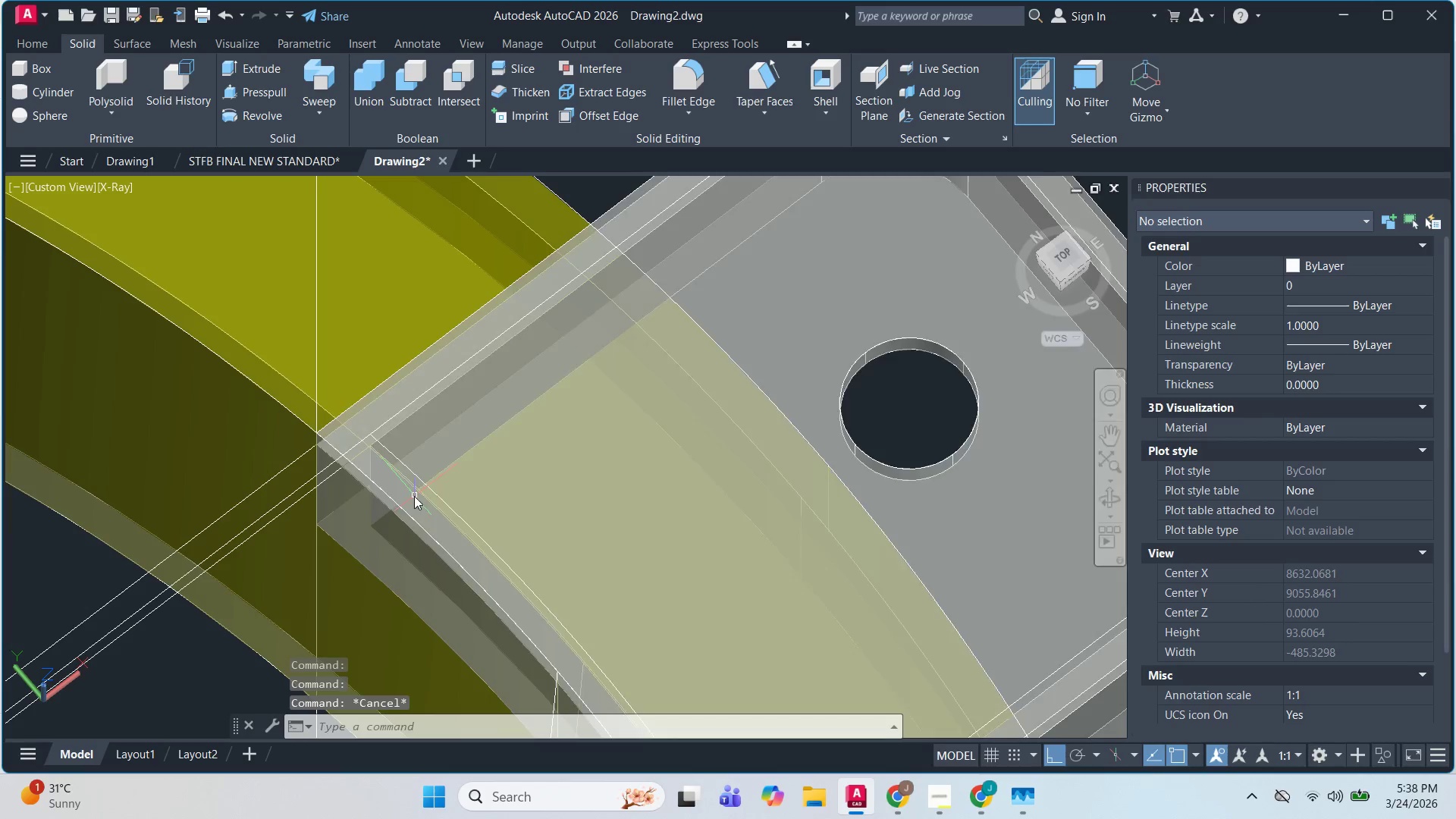 
hold_key(key=ShiftLeft, duration=0.73)
 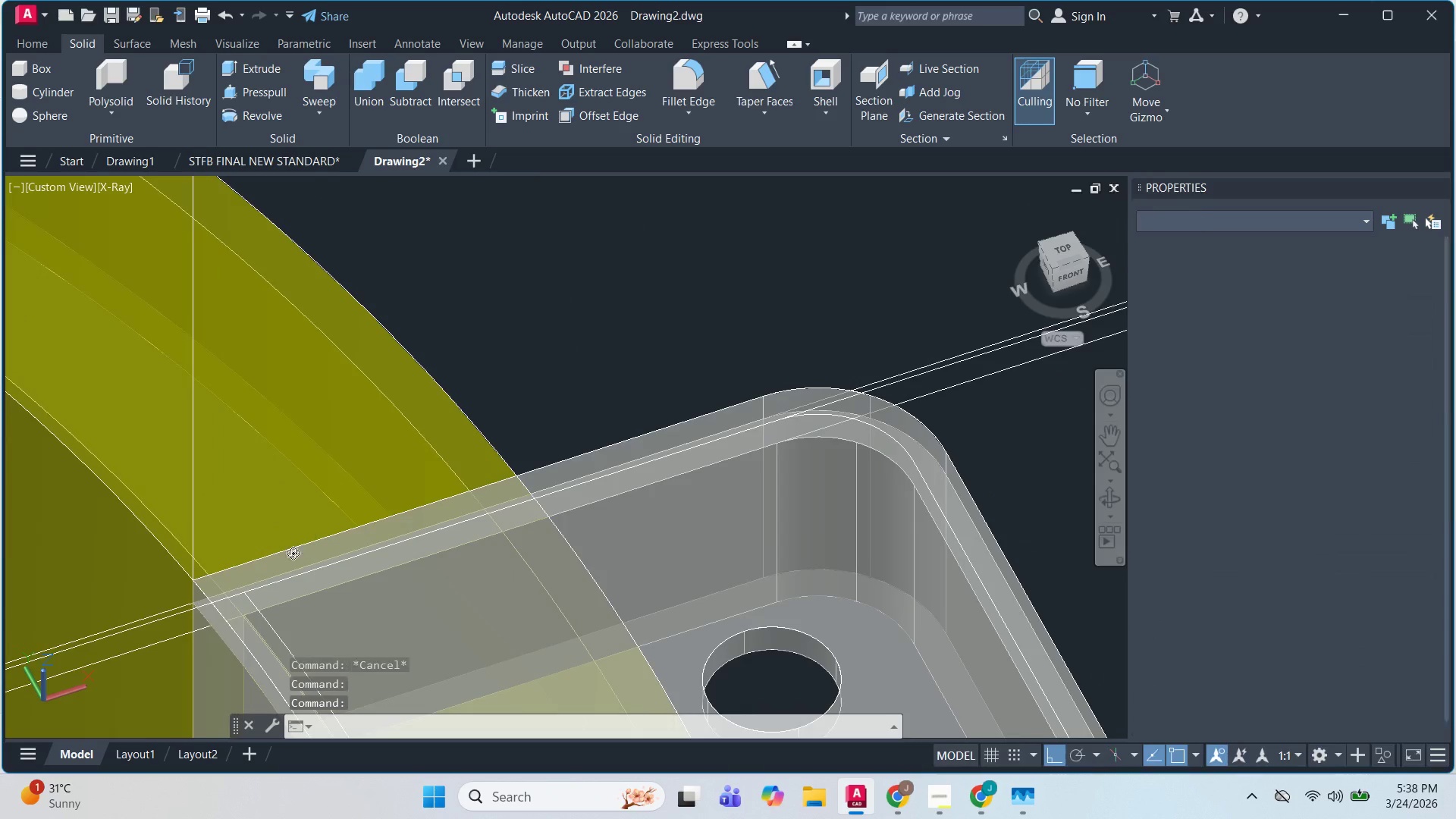 
hold_key(key=ShiftLeft, duration=1.5)
 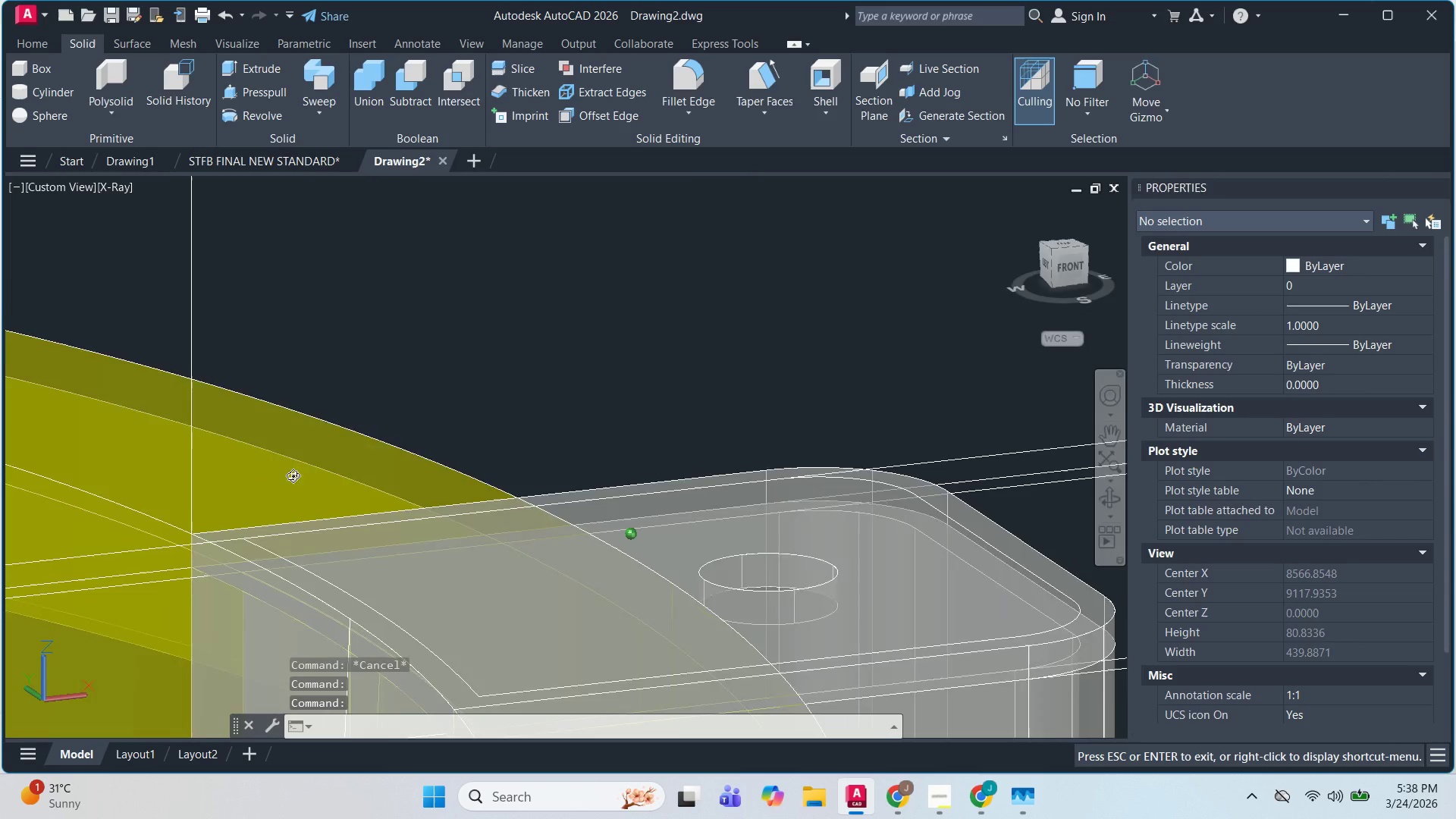 
hold_key(key=ShiftLeft, duration=0.92)
 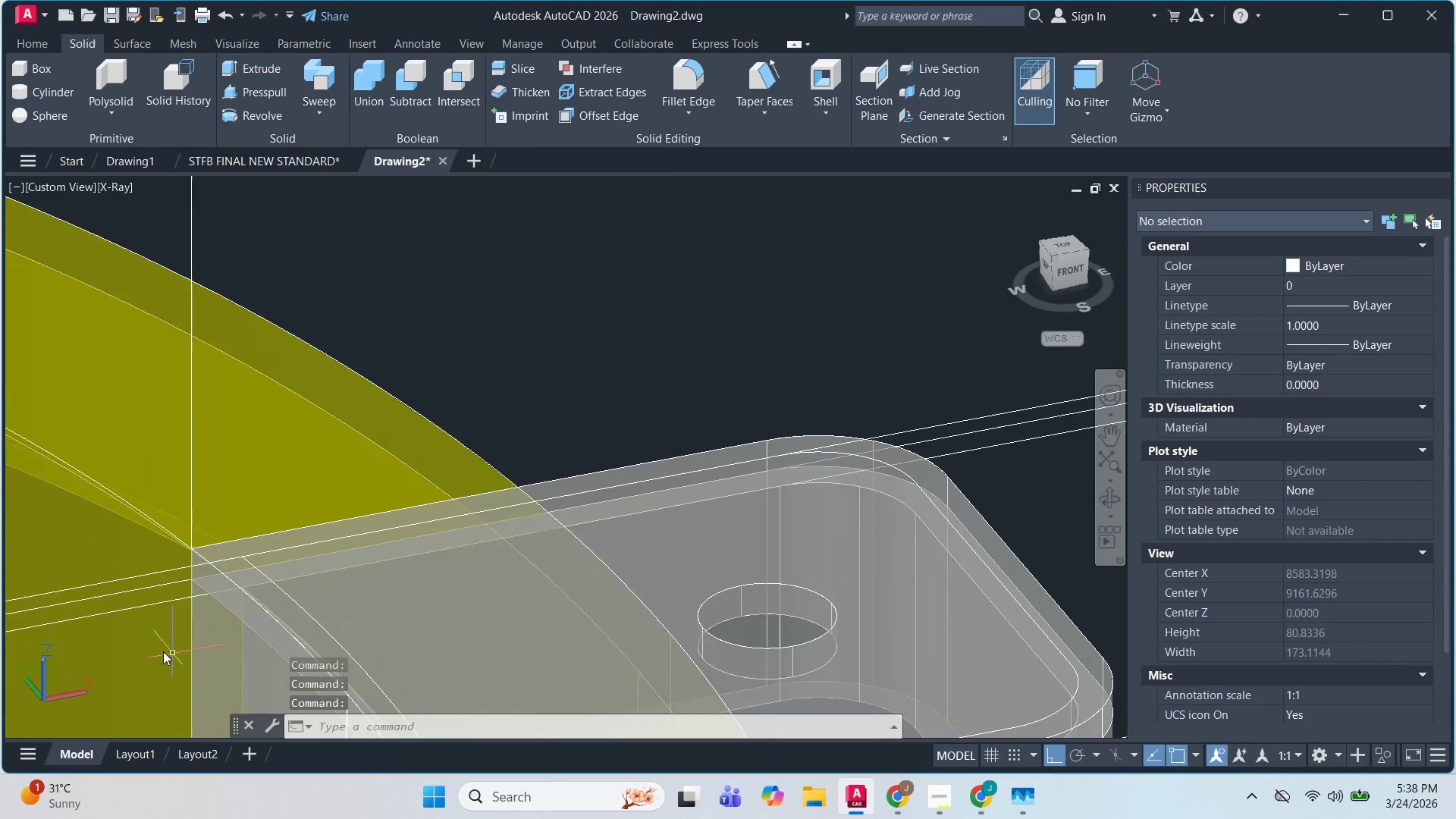 
hold_key(key=ShiftLeft, duration=0.45)
 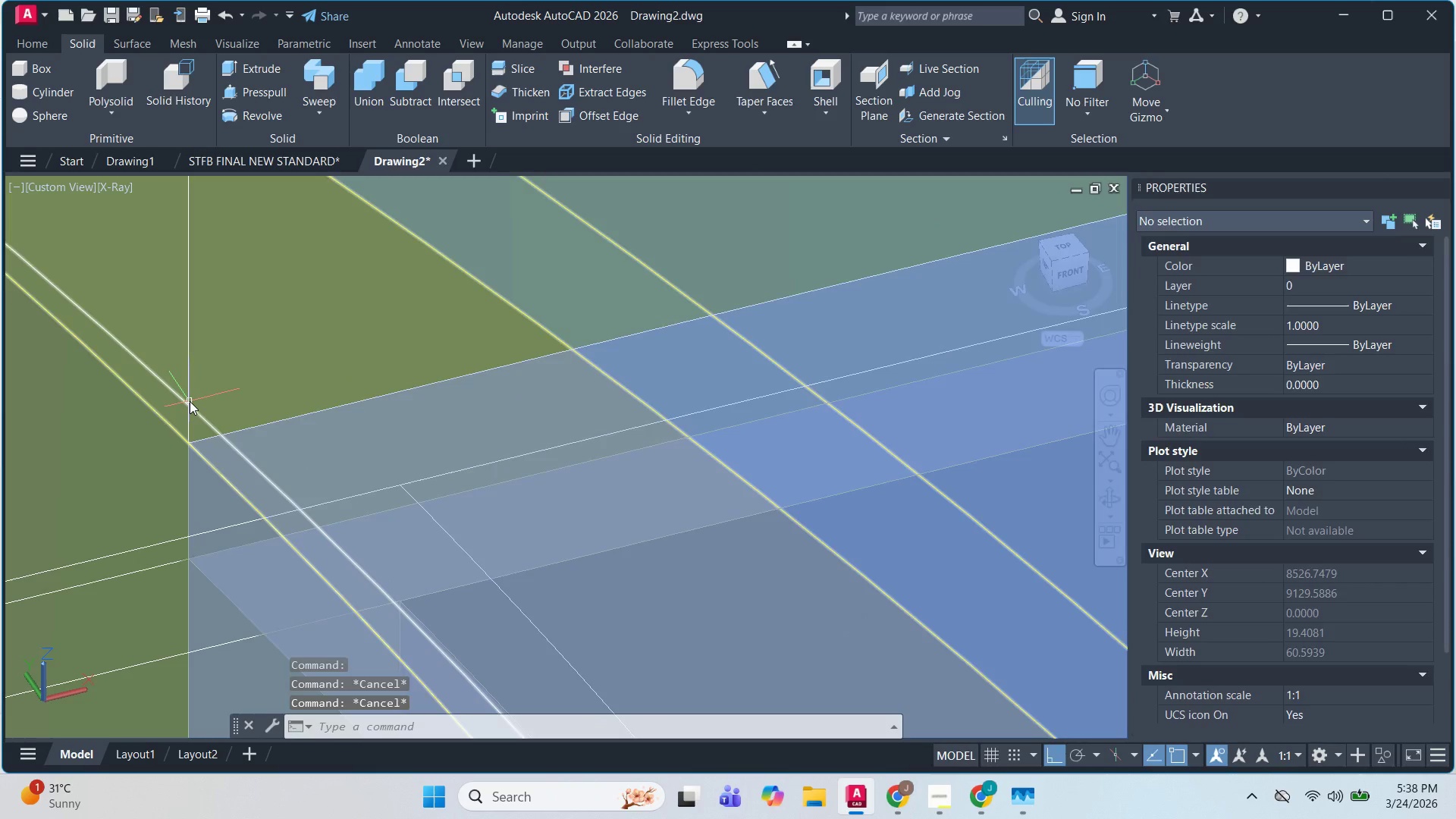 
scroll: coordinate [246, 544], scroll_direction: up, amount: 3.0
 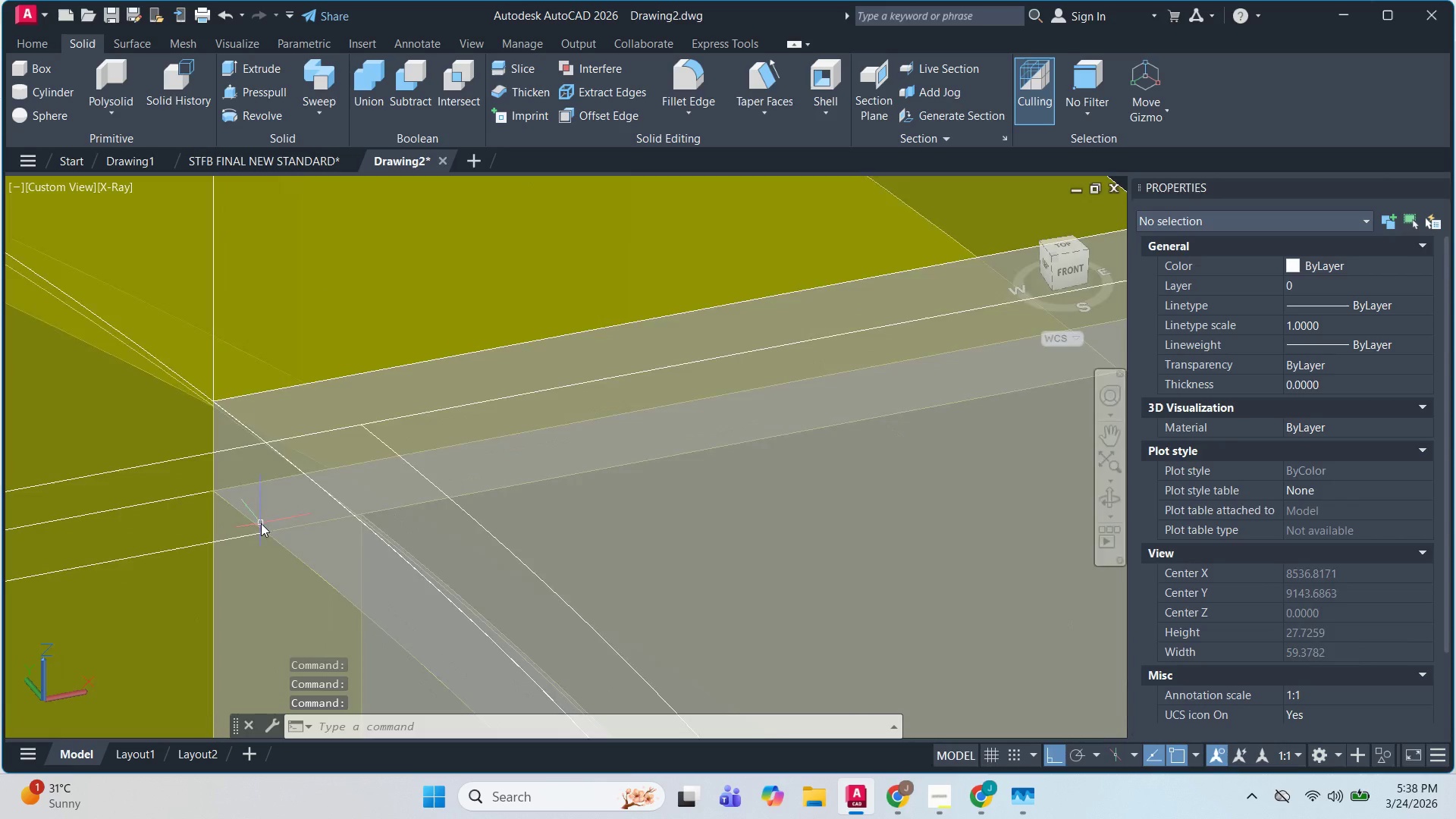 
key(Escape)
 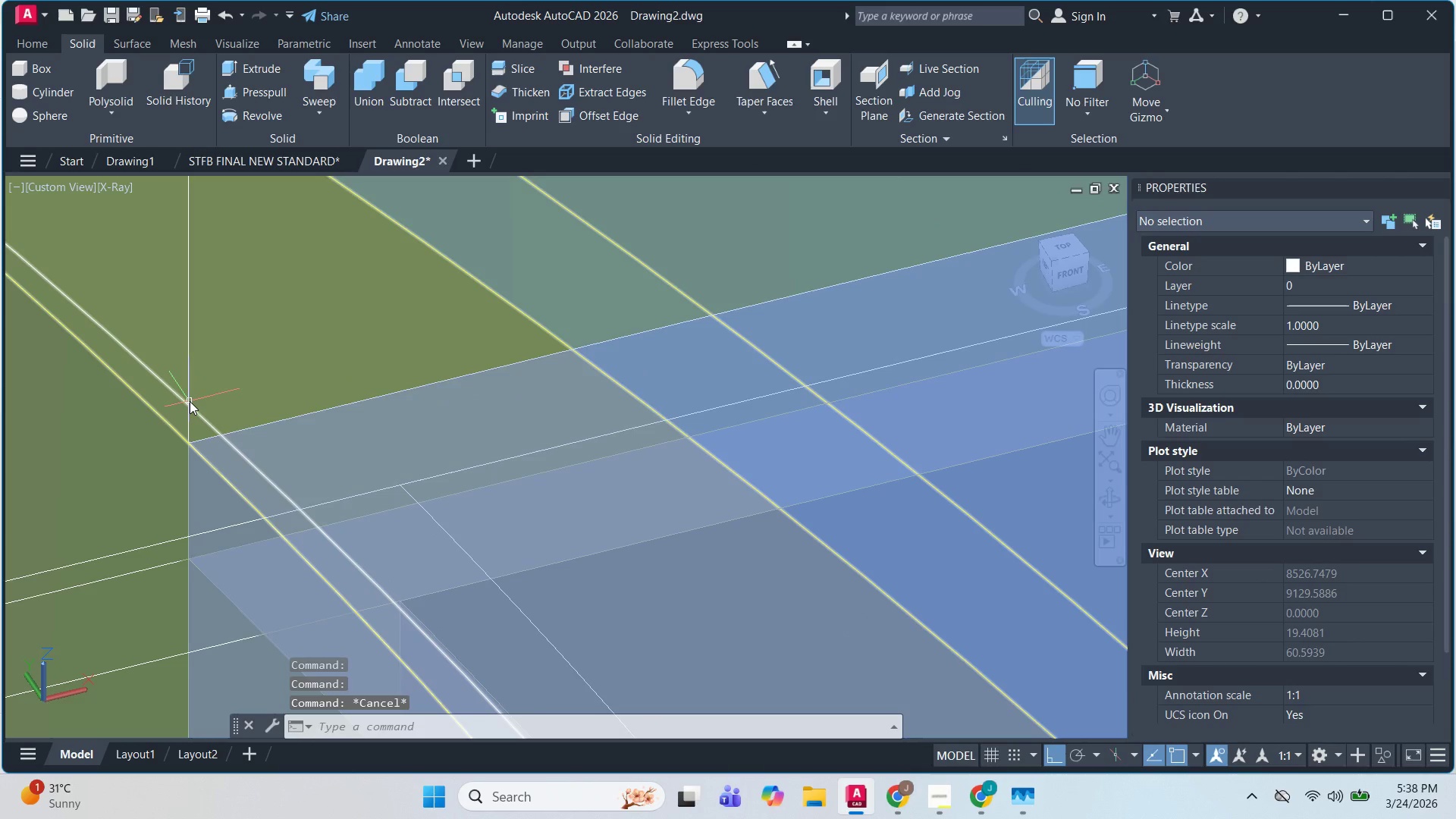 
key(Escape)
 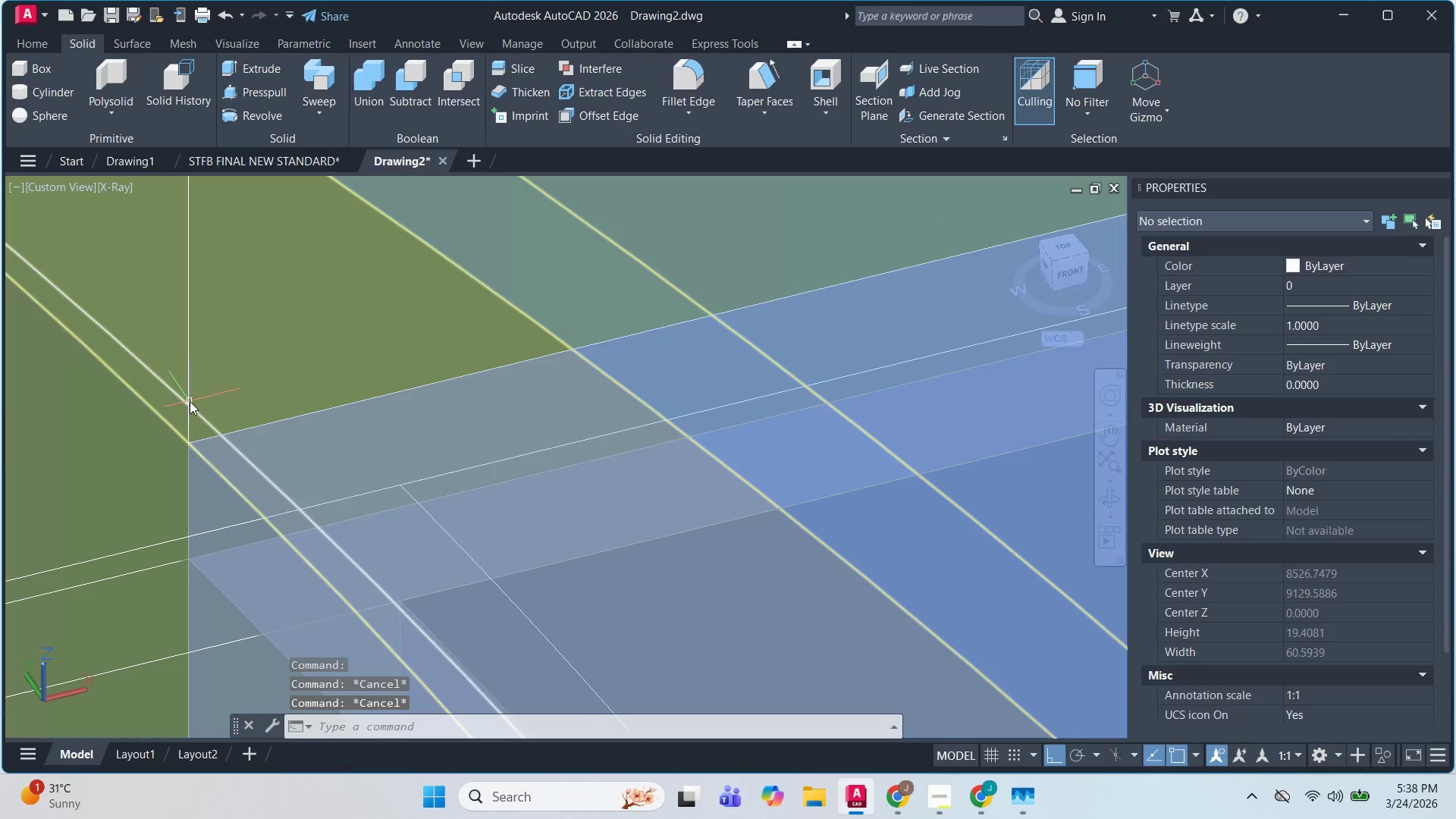 
scroll: coordinate [278, 558], scroll_direction: up, amount: 1.0
 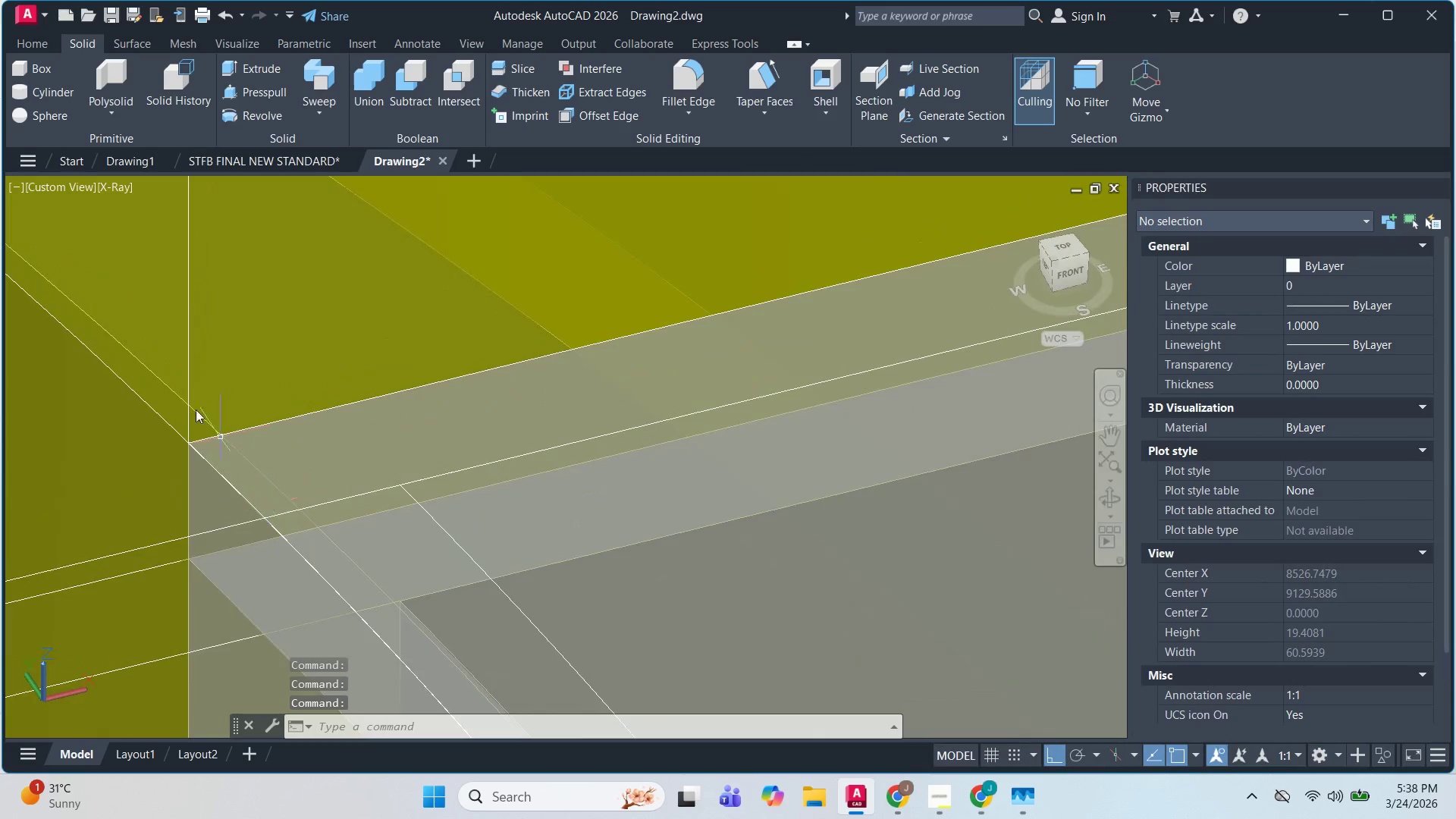 
left_click([190, 401])
 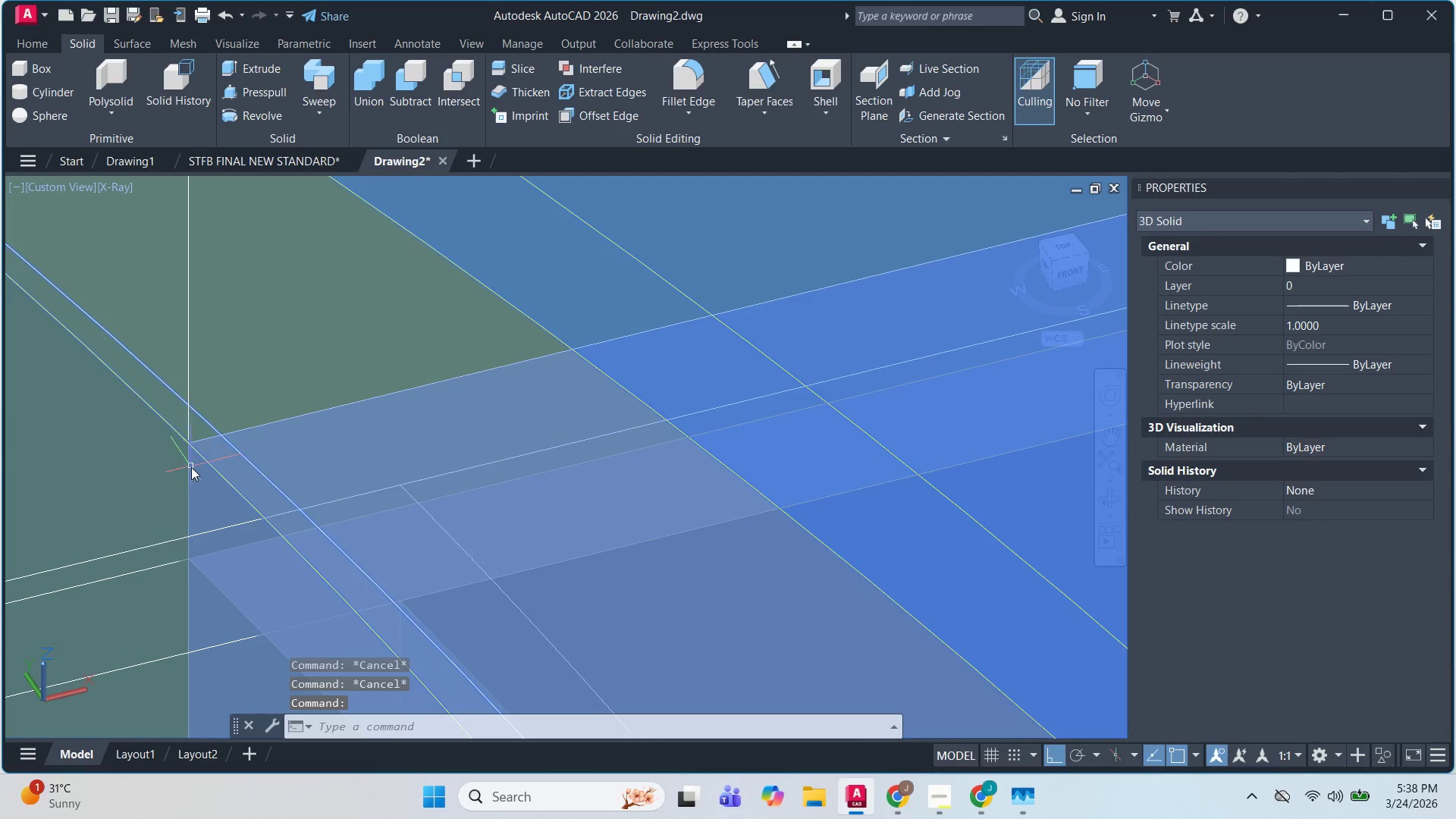 
key(Escape)
 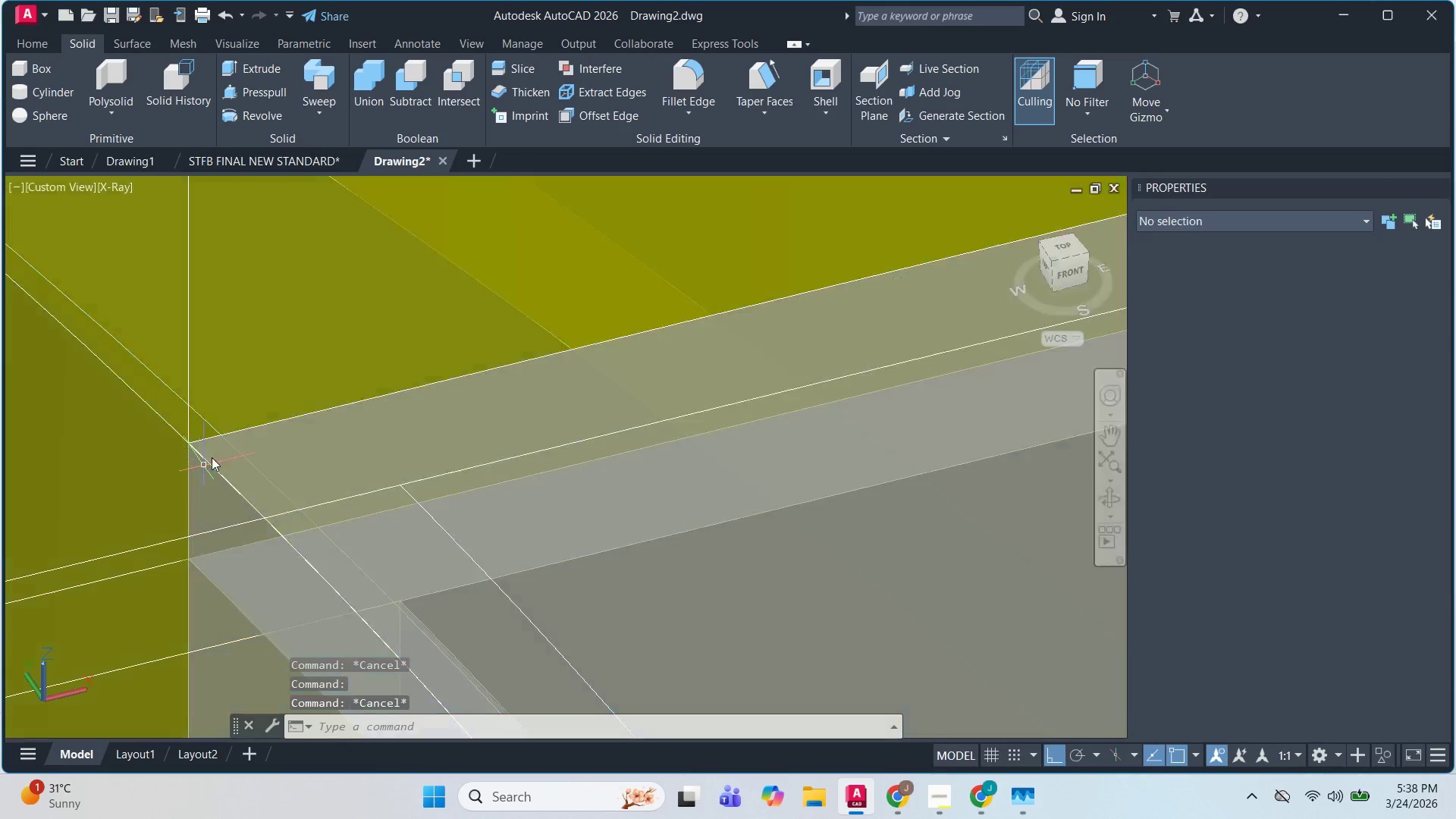 
key(Escape)
 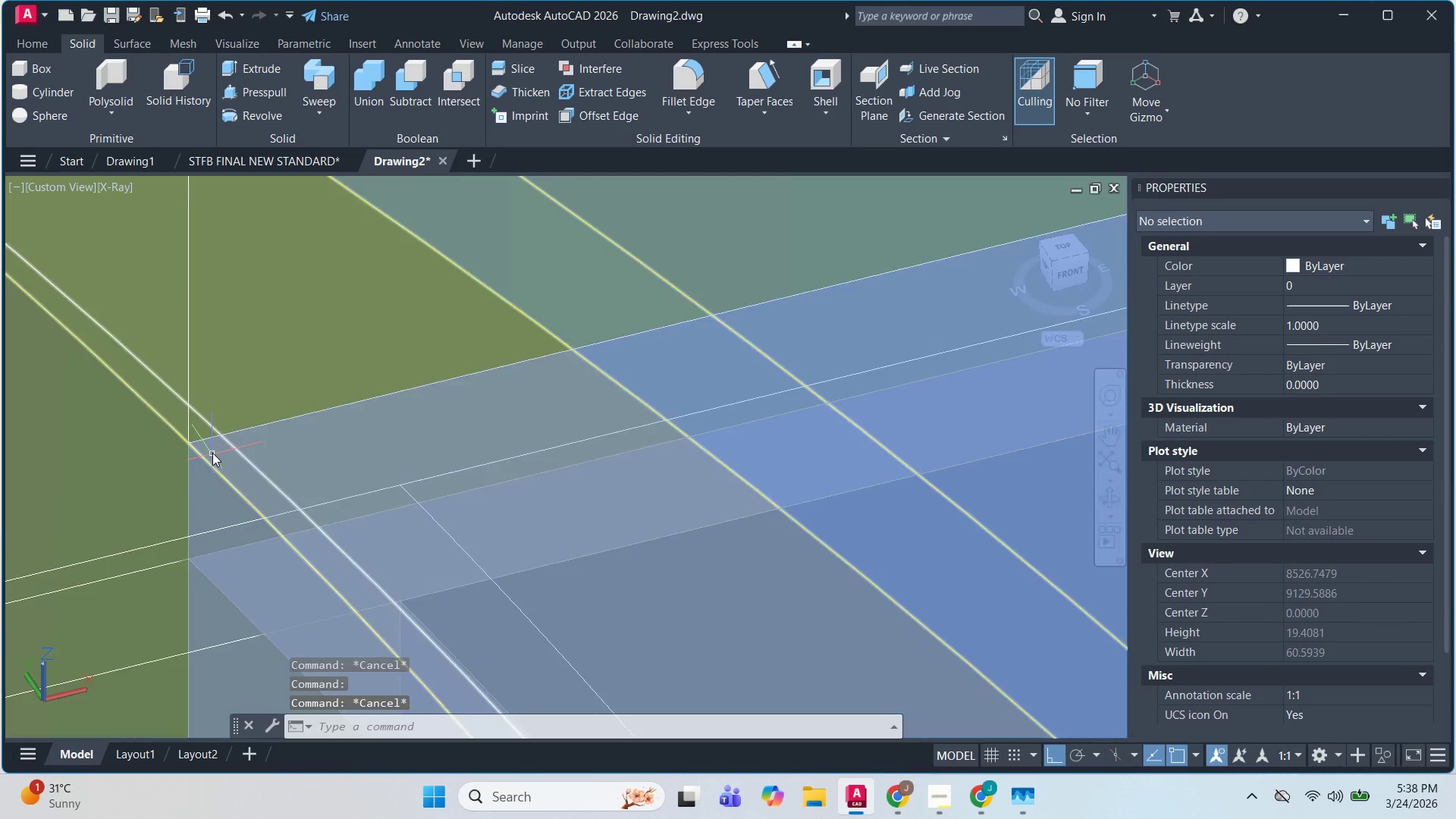 
scroll: coordinate [216, 444], scroll_direction: down, amount: 4.0
 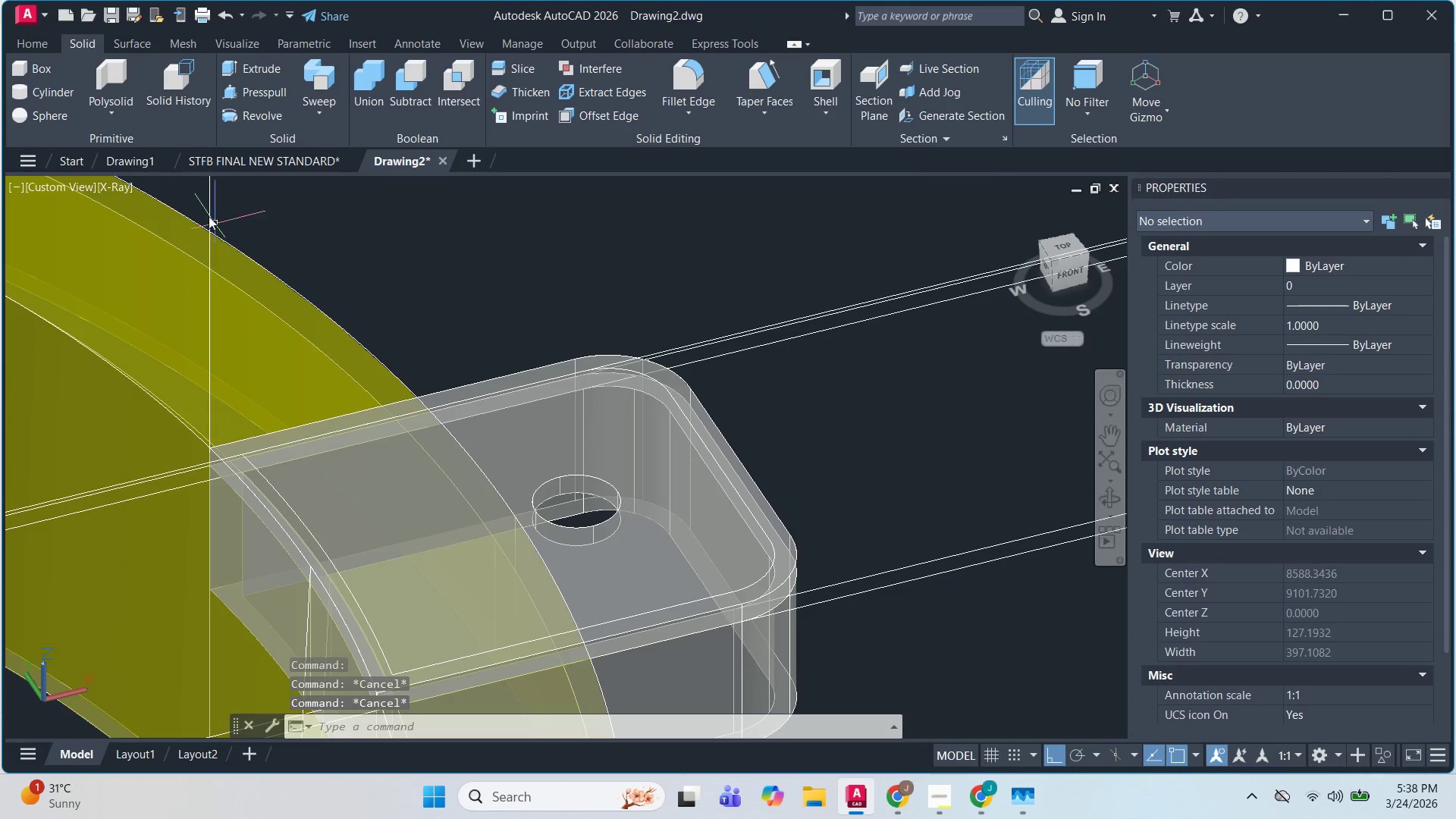 
left_click([208, 215])
 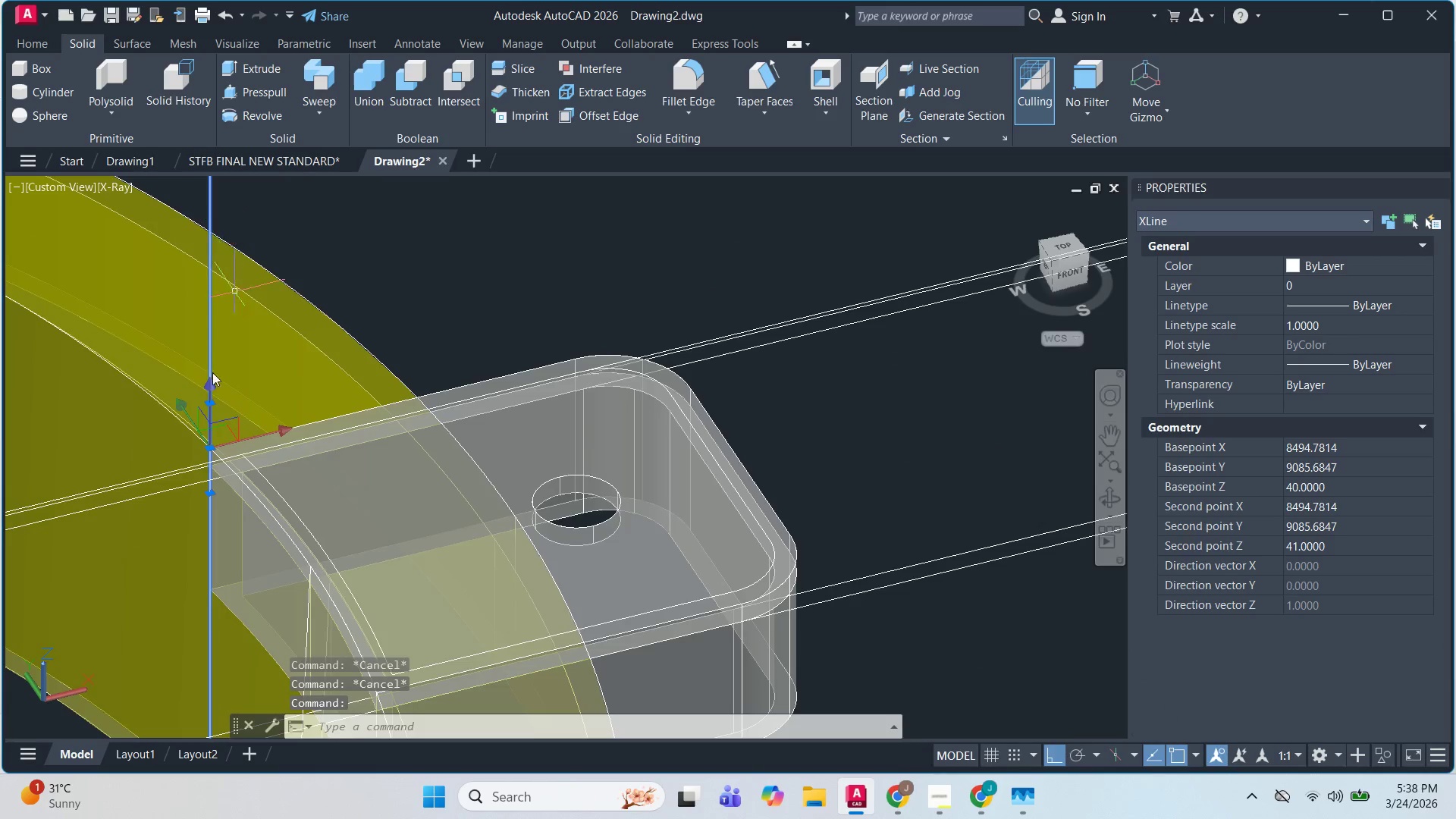 
scroll: coordinate [239, 450], scroll_direction: up, amount: 4.0
 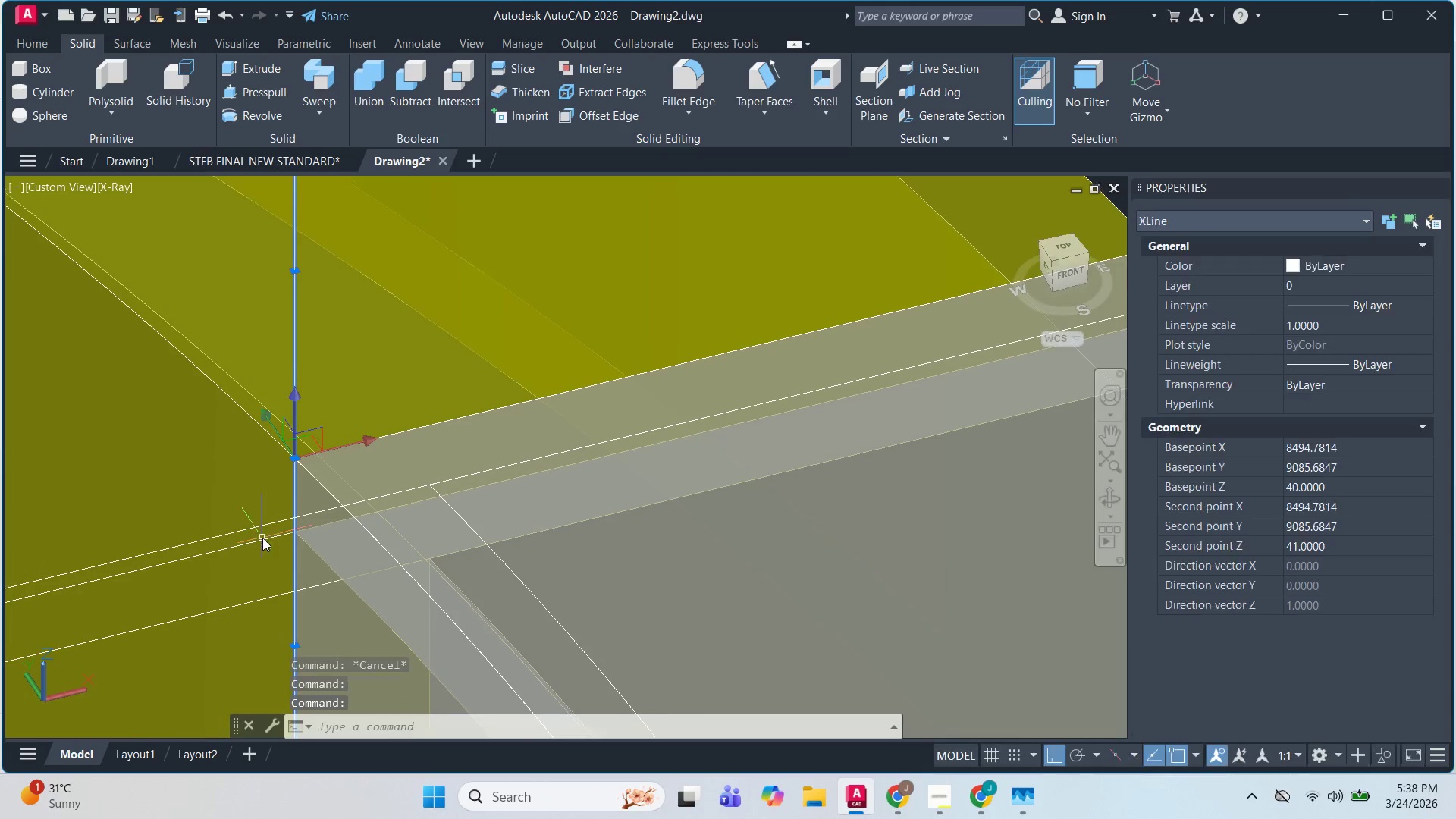 
type(co )
 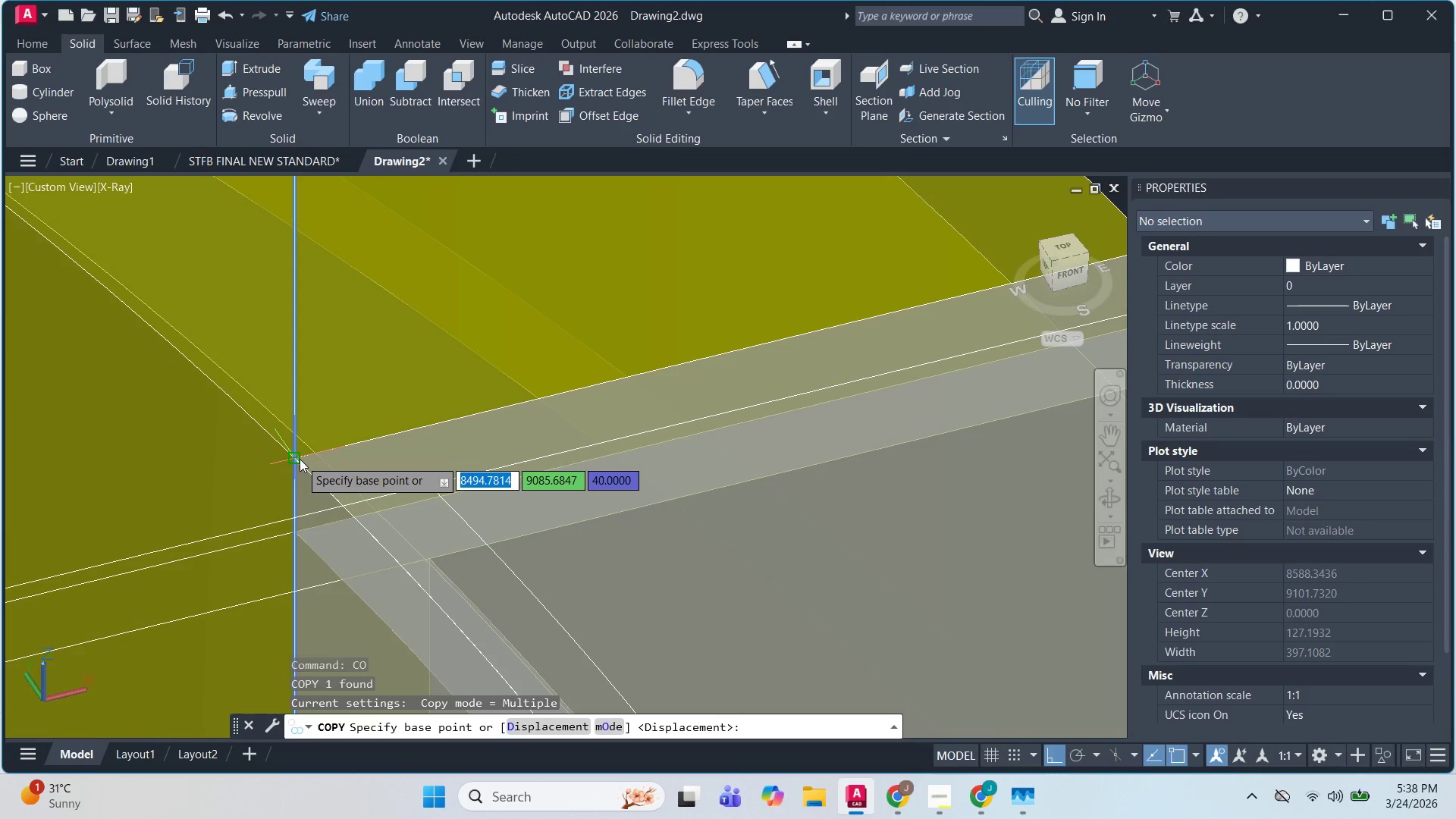 
left_click([300, 459])
 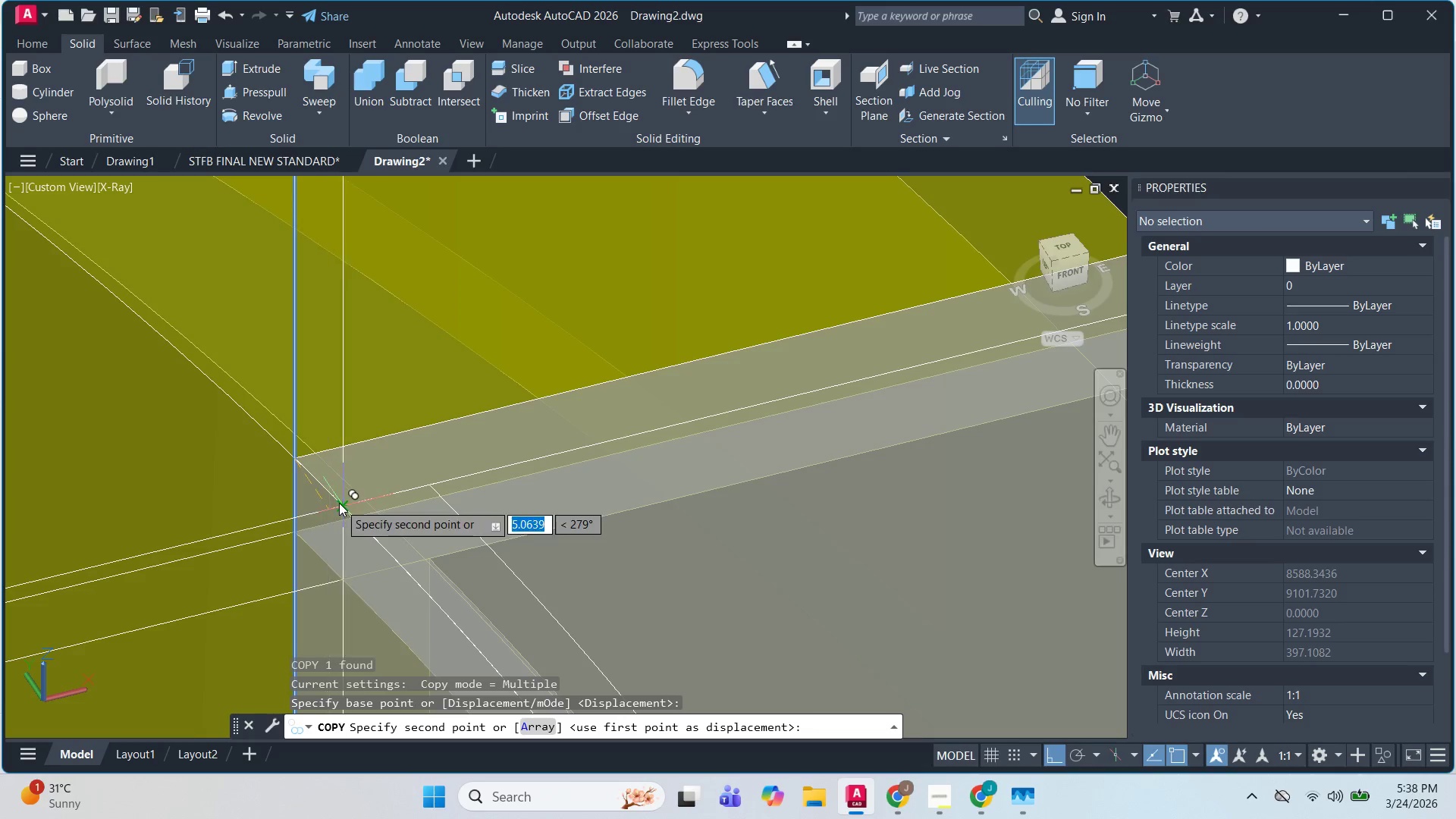 
left_click([339, 503])
 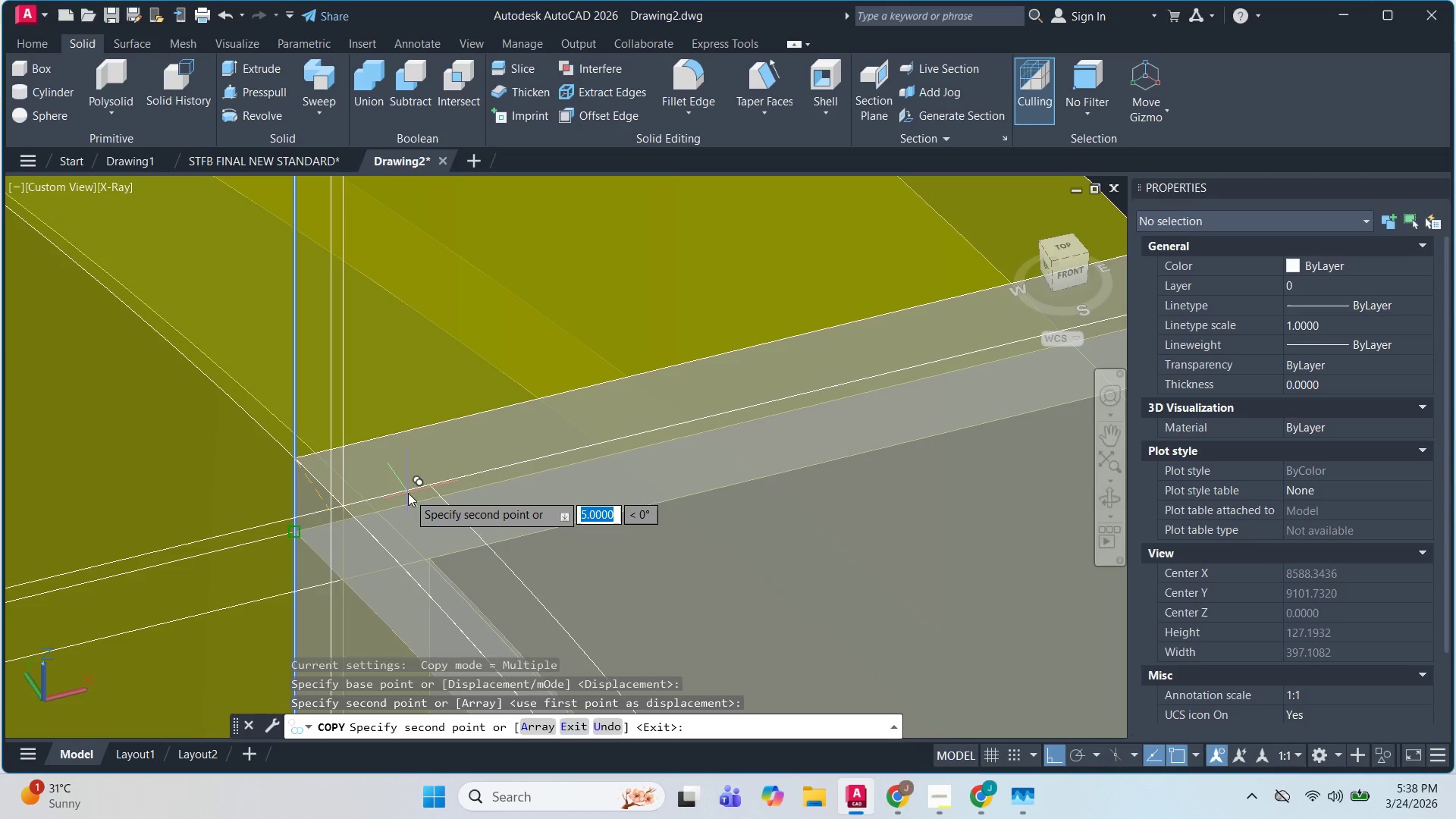 
key(Escape)
 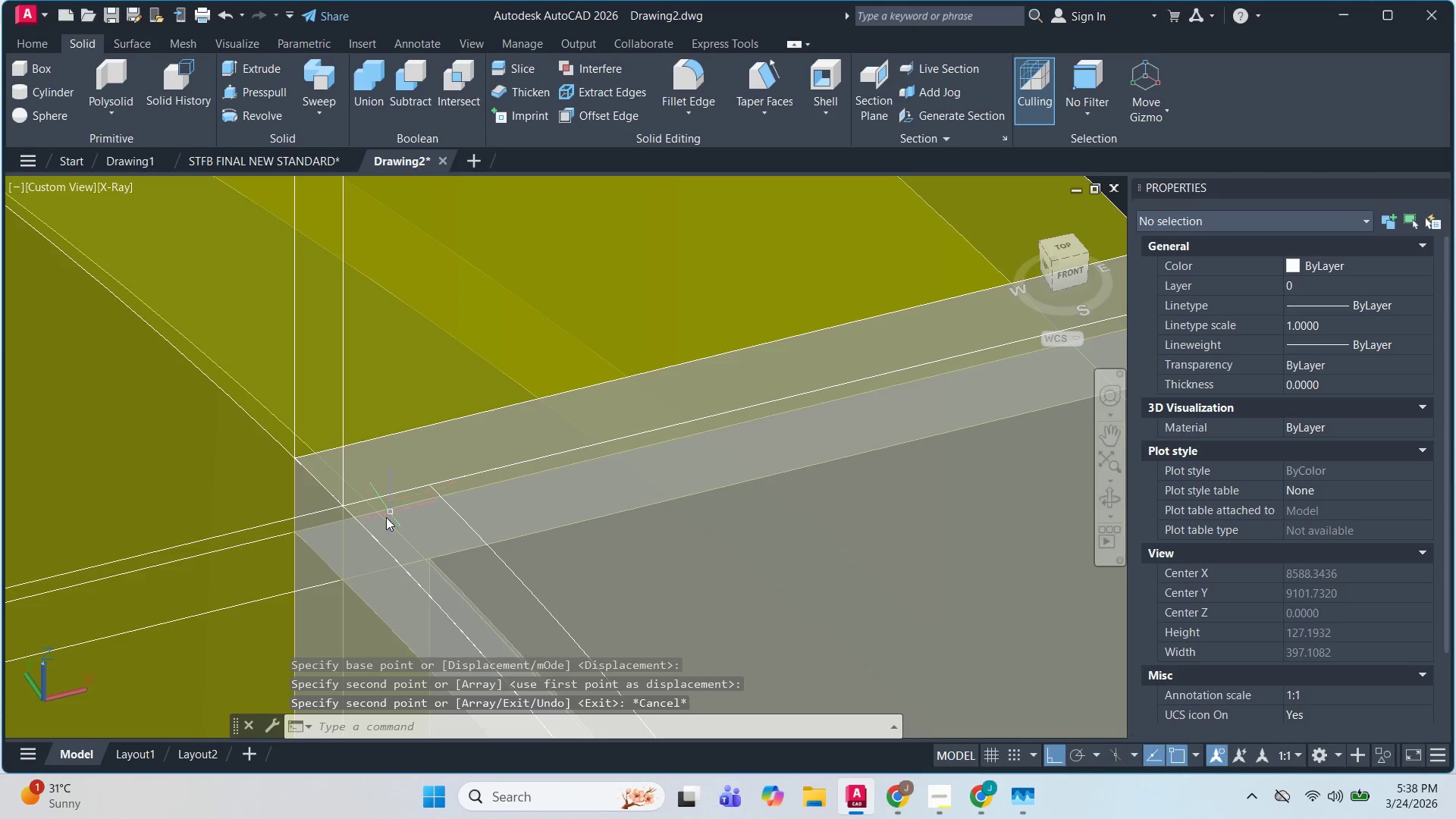 
hold_key(key=ShiftLeft, duration=1.36)
 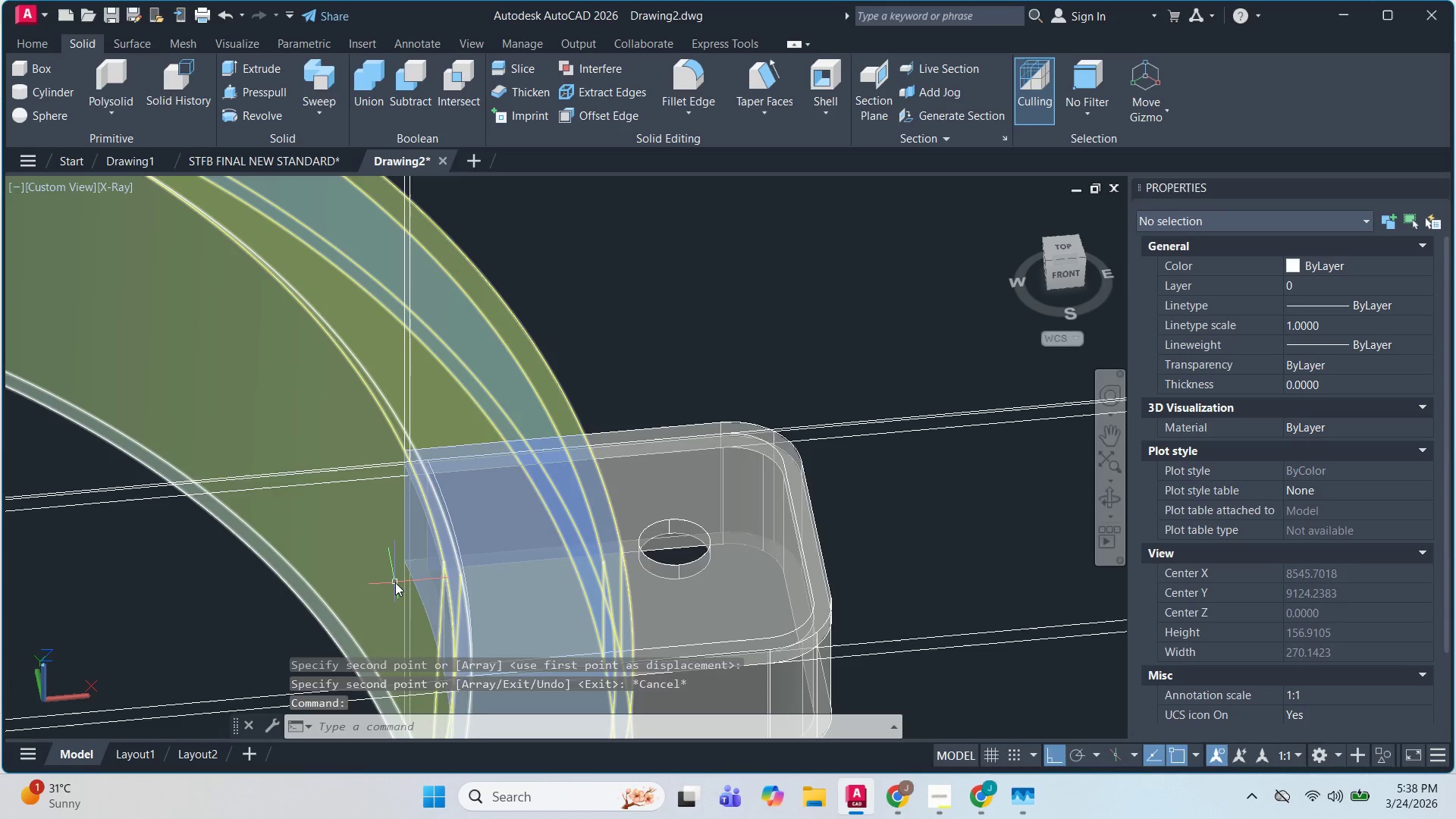 
scroll: coordinate [391, 568], scroll_direction: down, amount: 5.0
 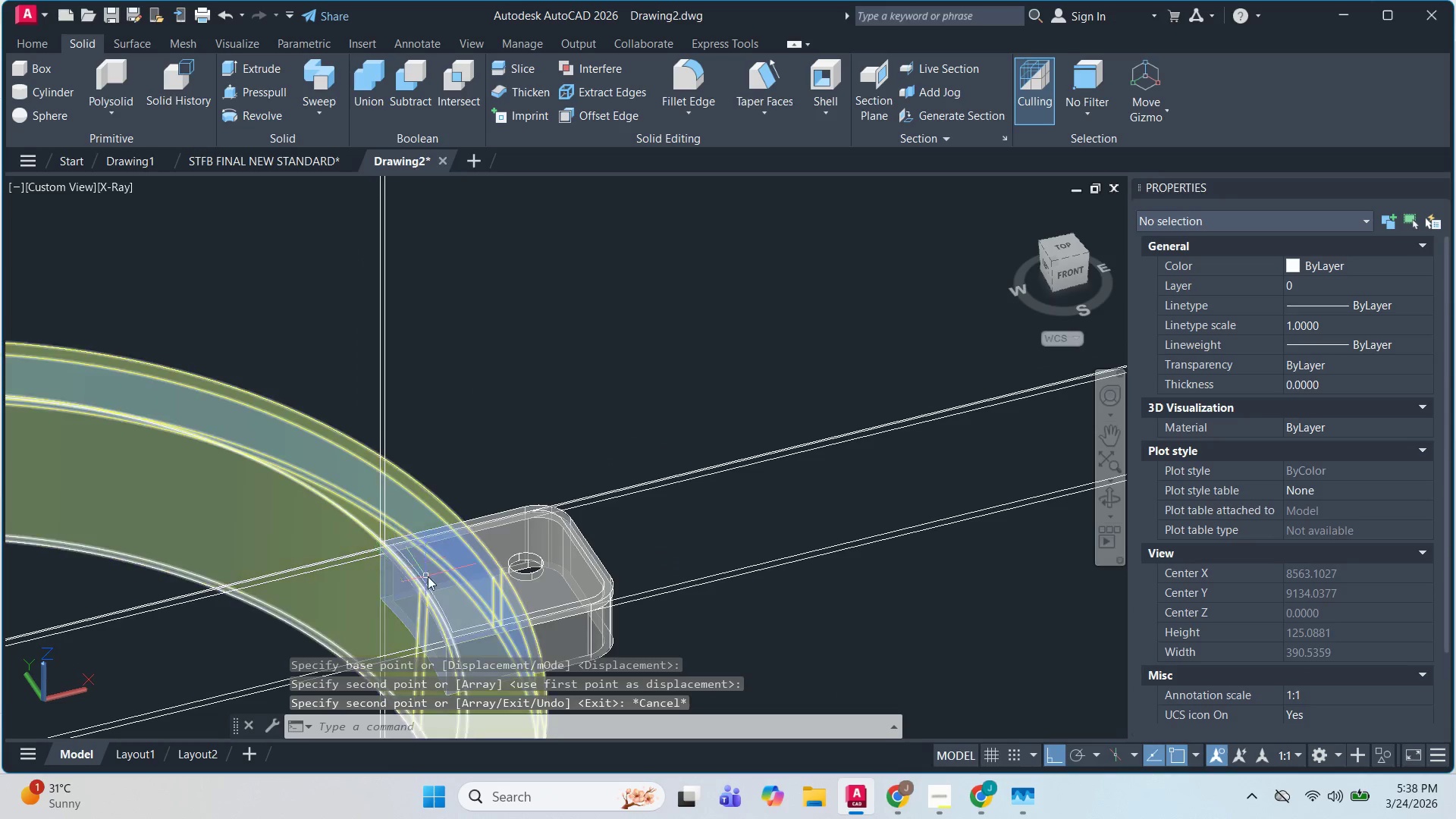 
hold_key(key=ShiftLeft, duration=5.95)
 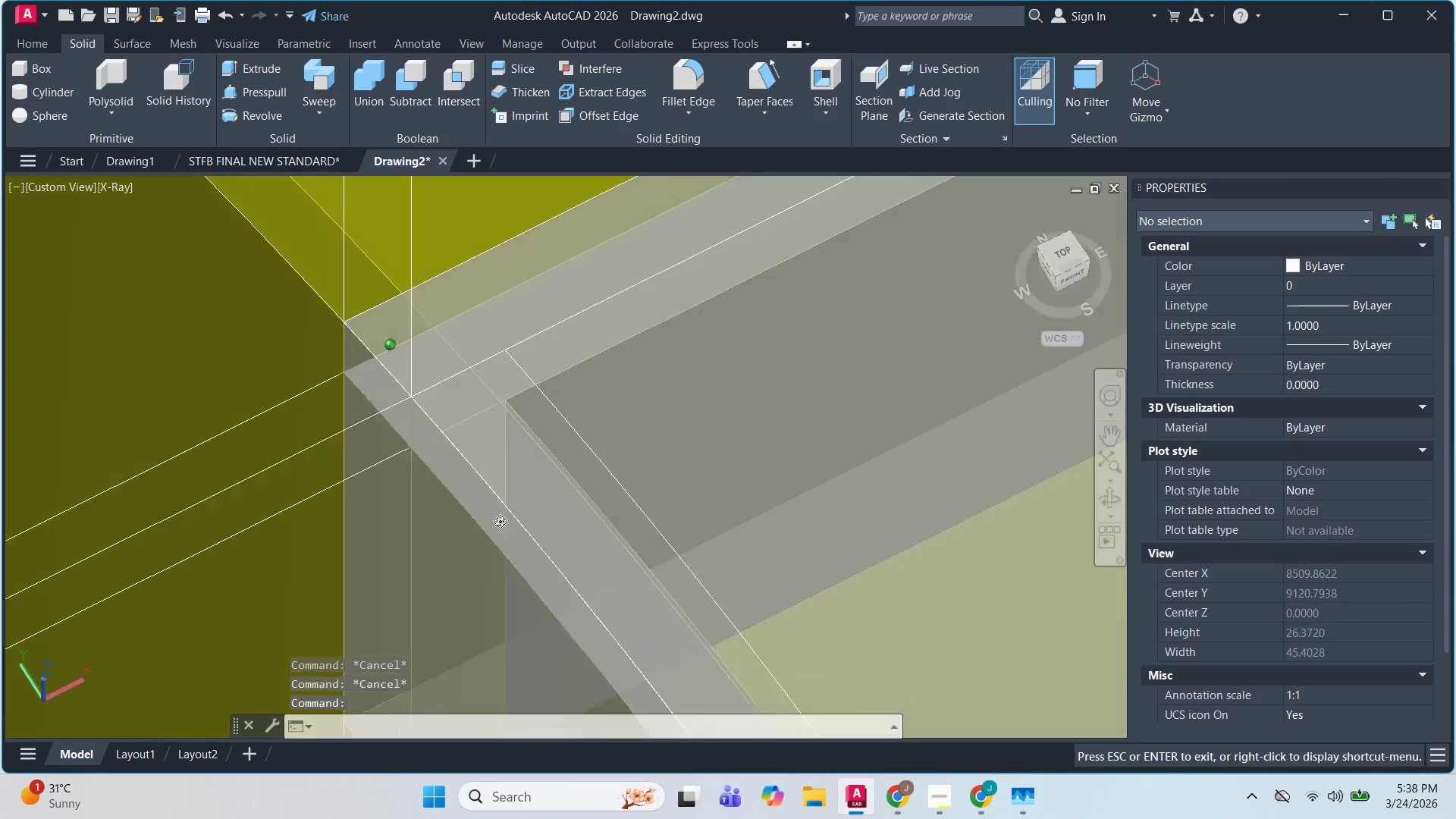 
key(Escape)
 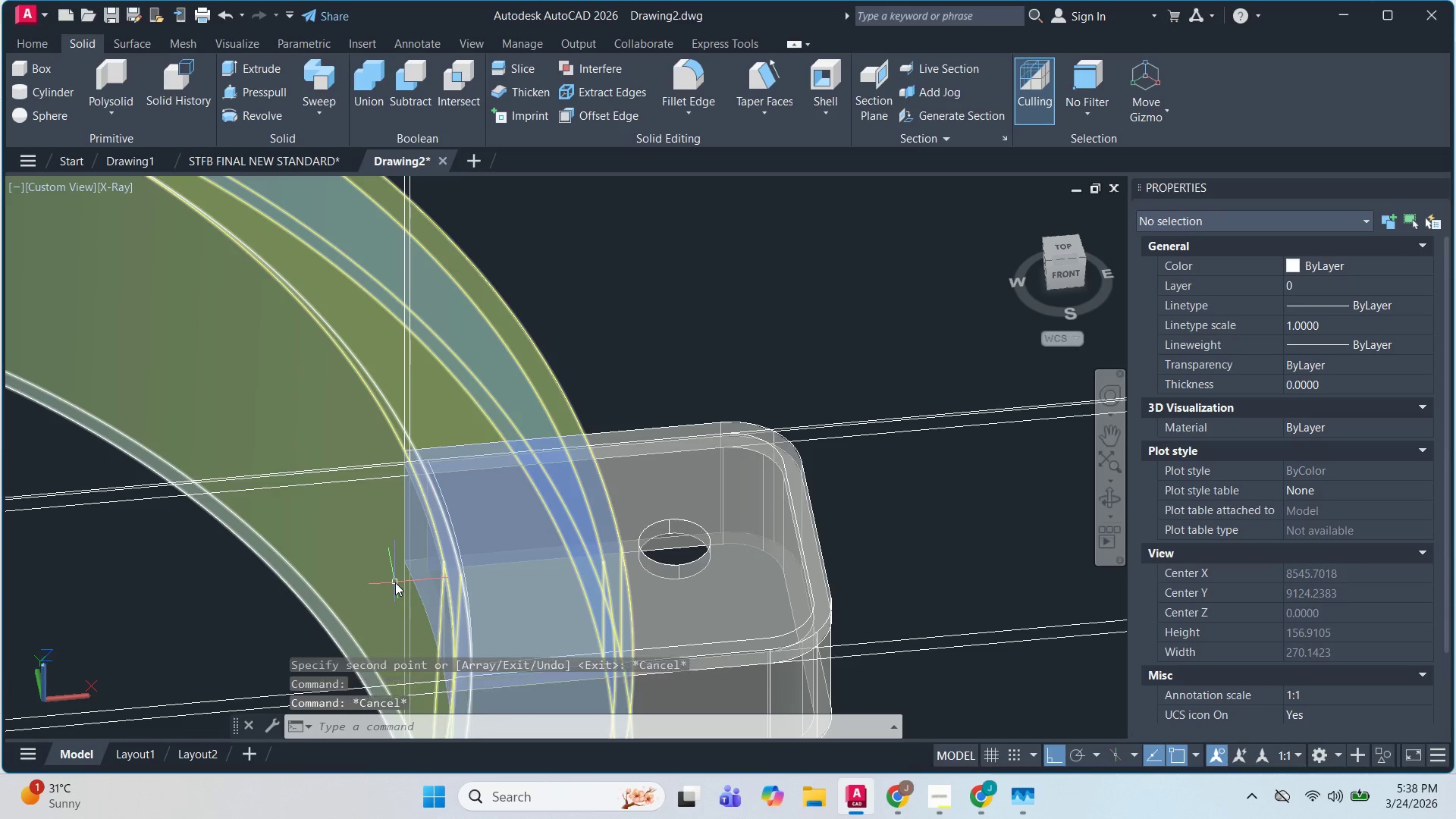 
key(Escape)
 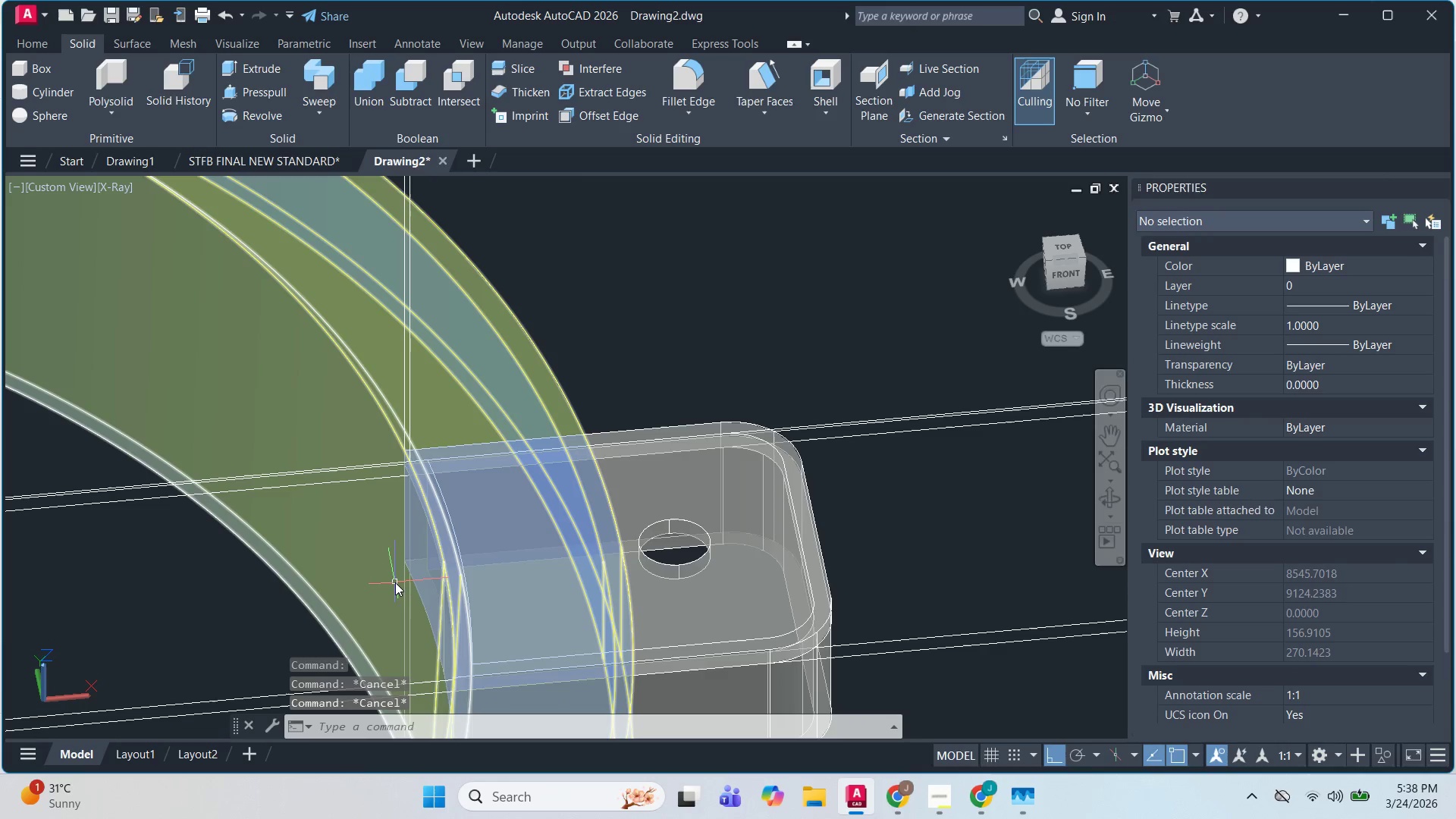 
scroll: coordinate [392, 581], scroll_direction: up, amount: 2.0
 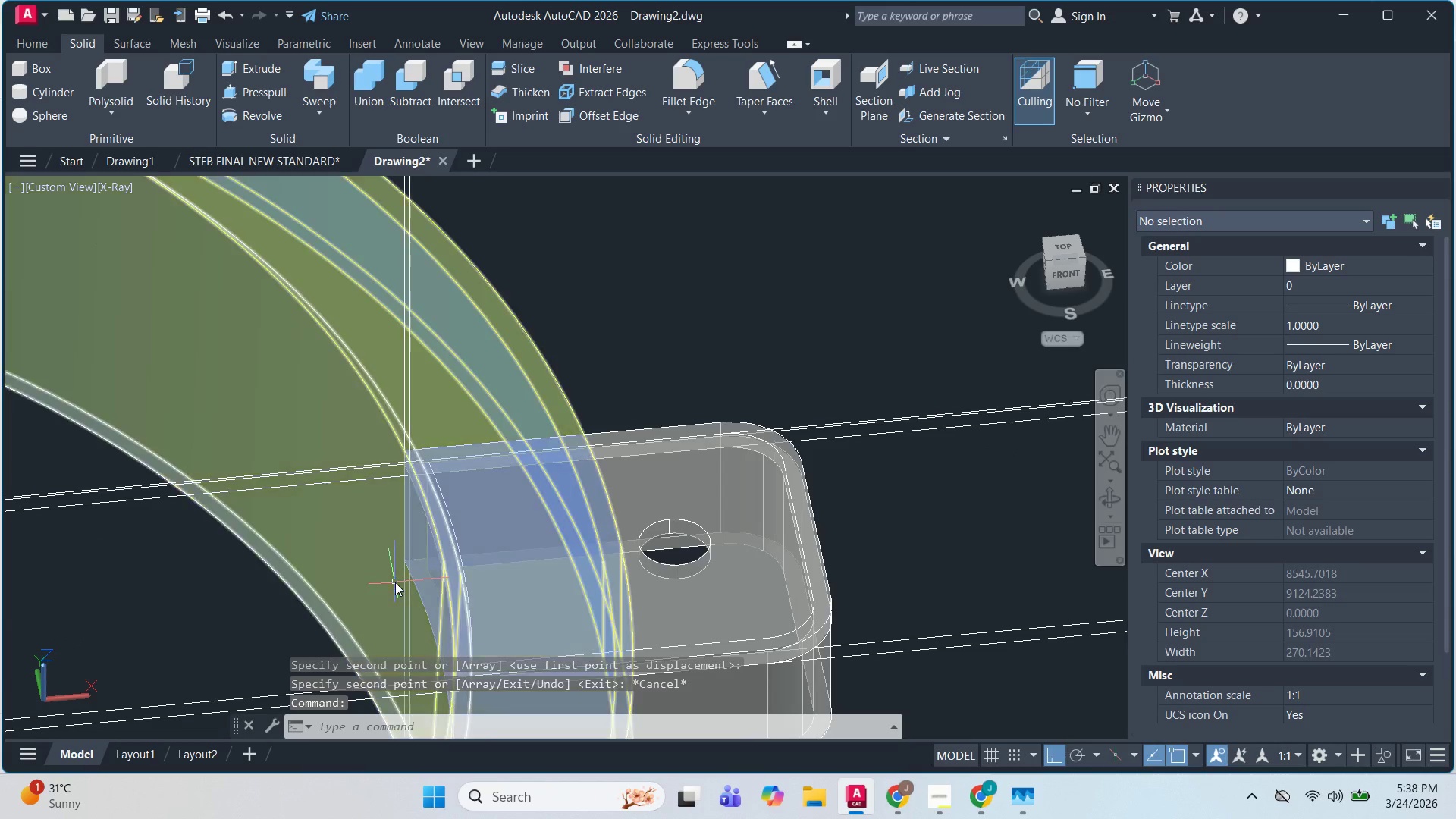 
key(Escape)
 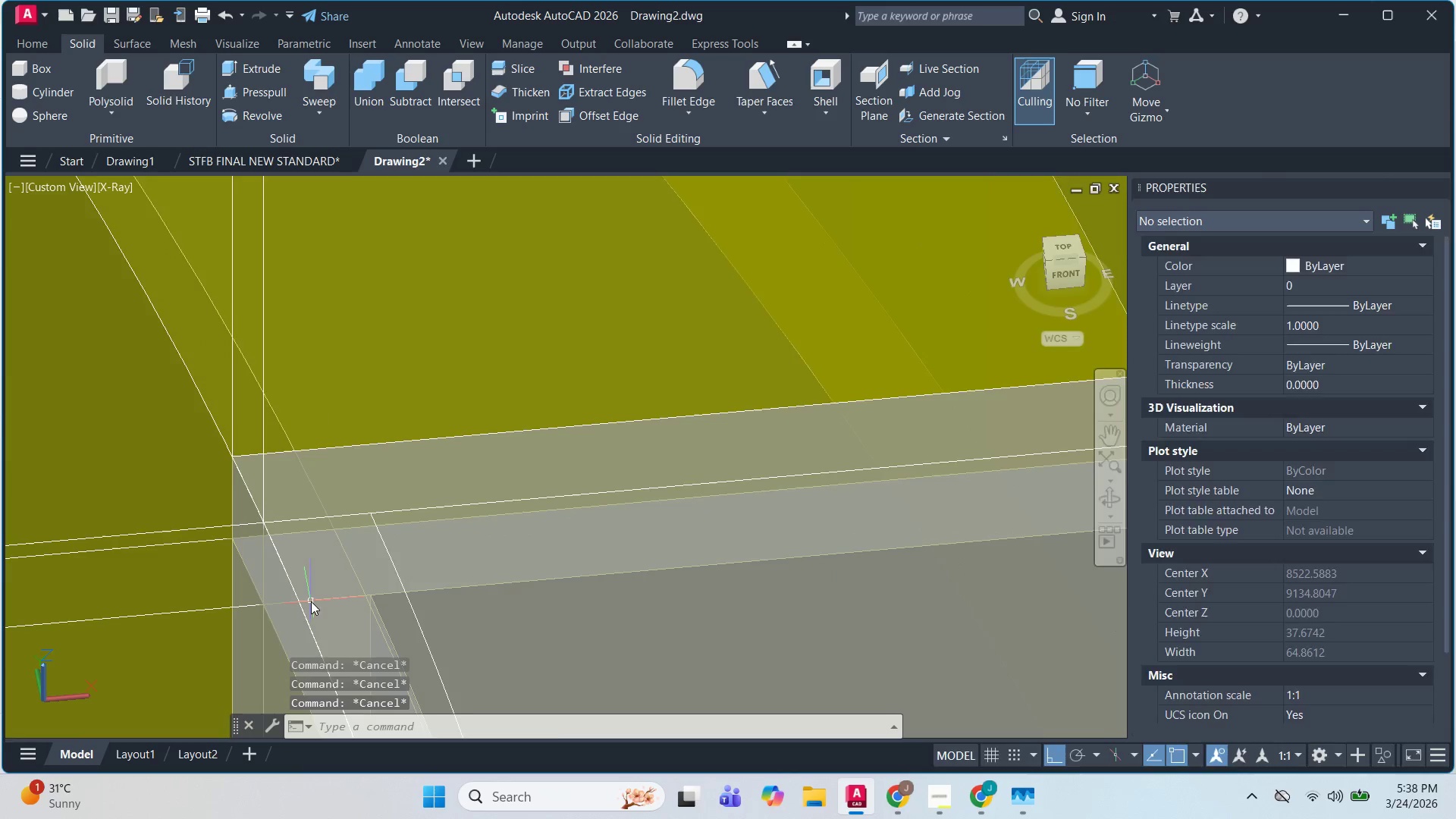 
key(Escape)
 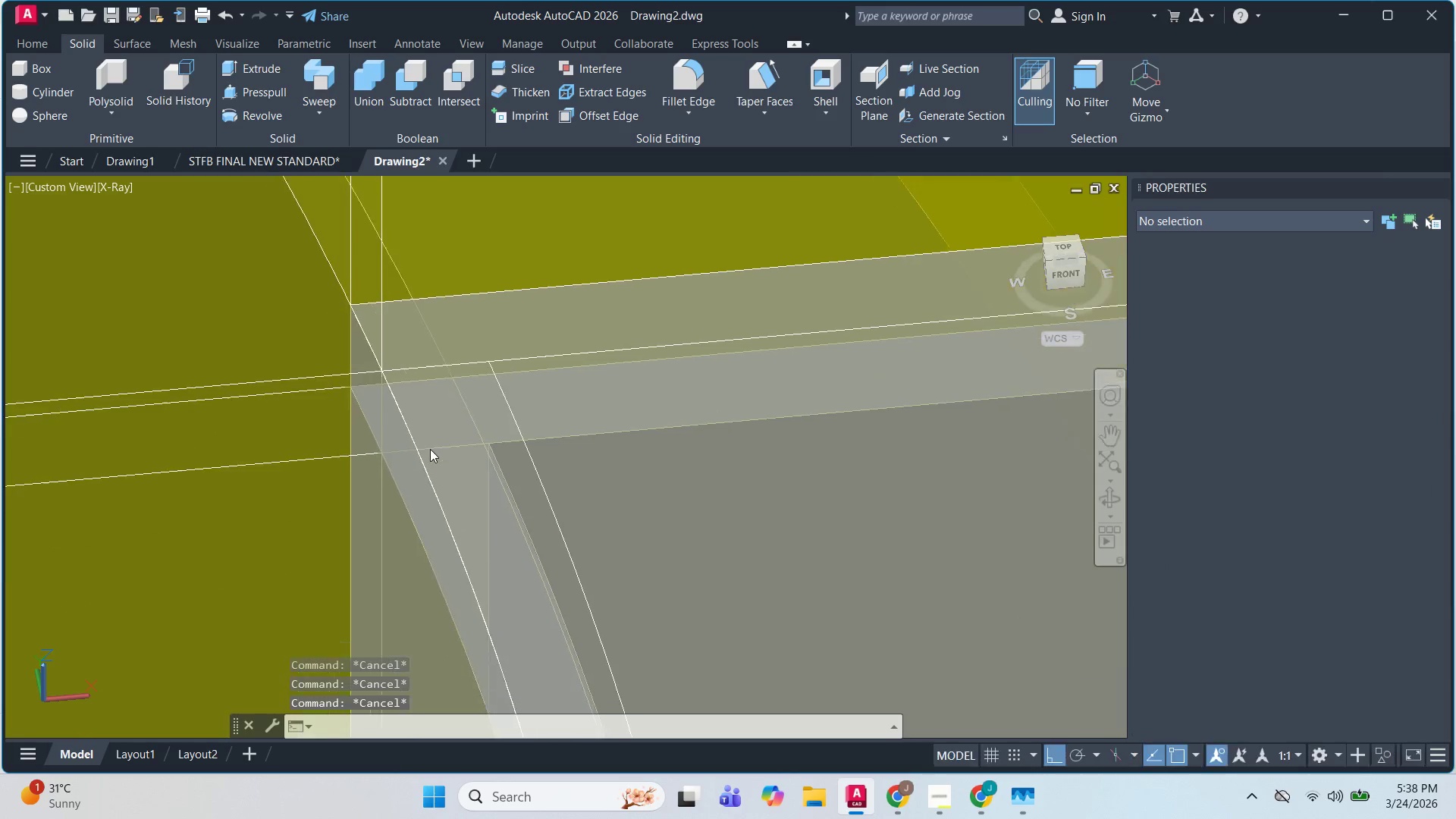 
scroll: coordinate [311, 601], scroll_direction: up, amount: 5.0
 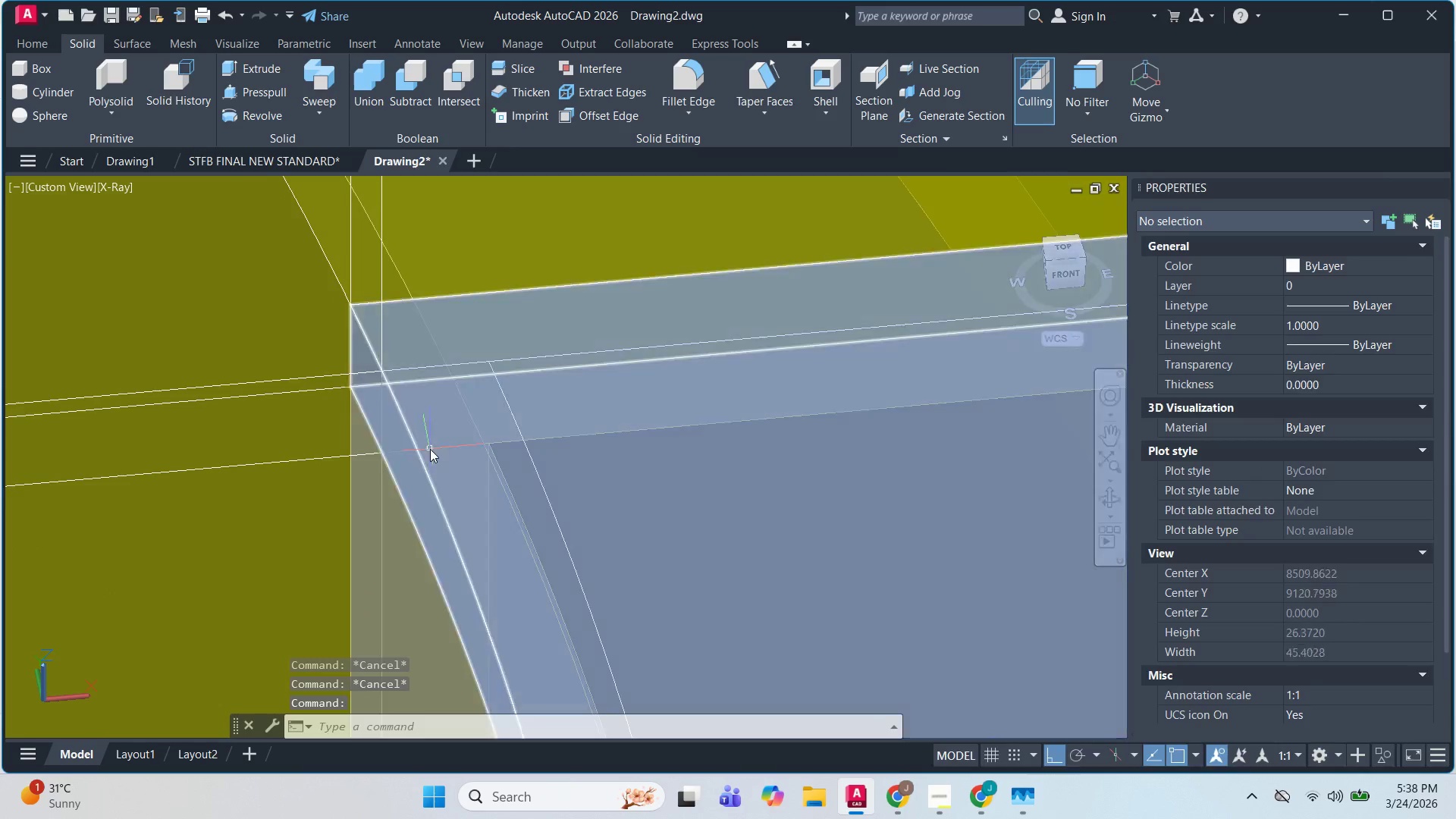 
hold_key(key=ShiftLeft, duration=1.45)
 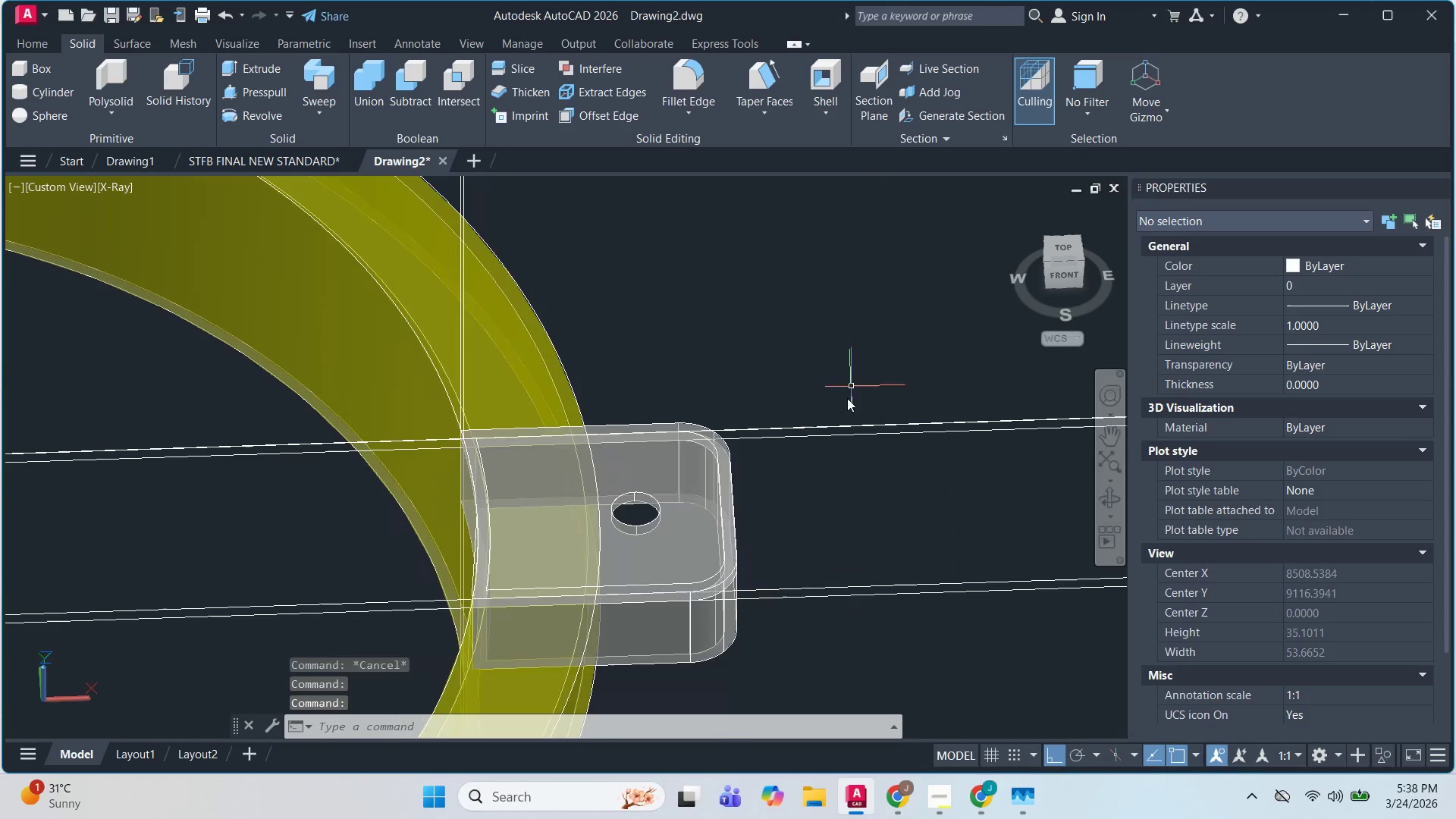 
key(Escape)
 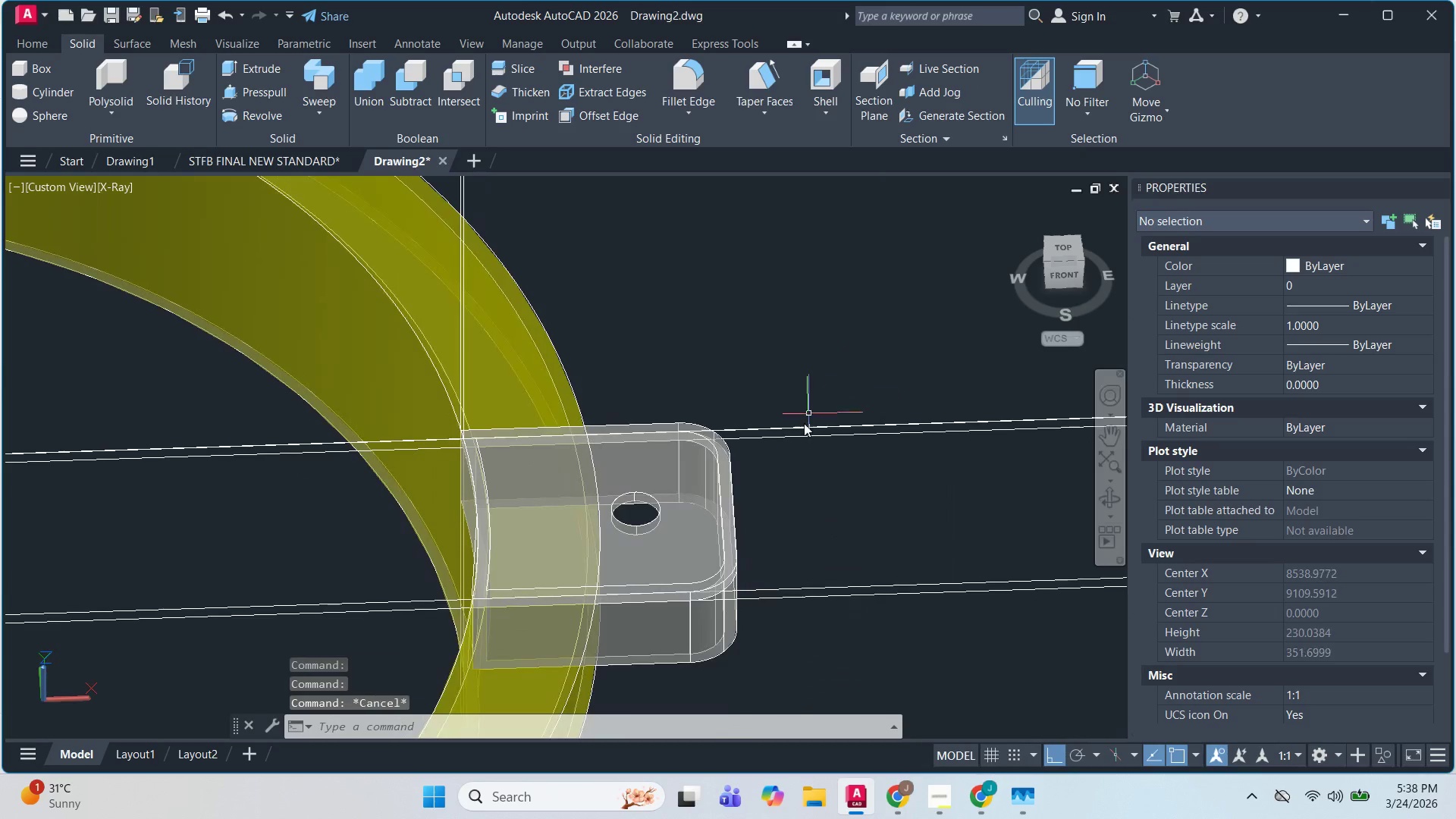 
key(Escape)
 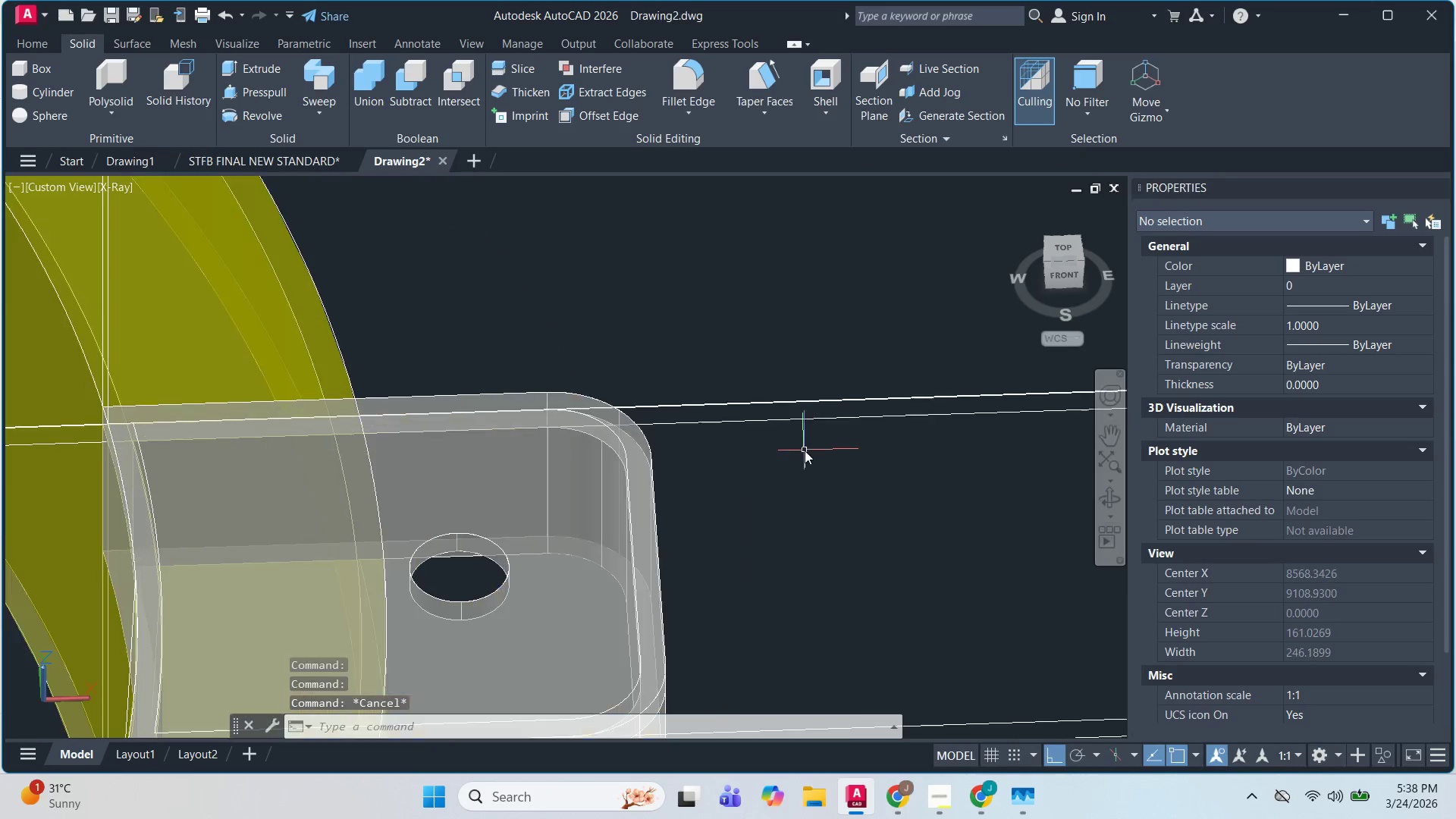 
key(Escape)
 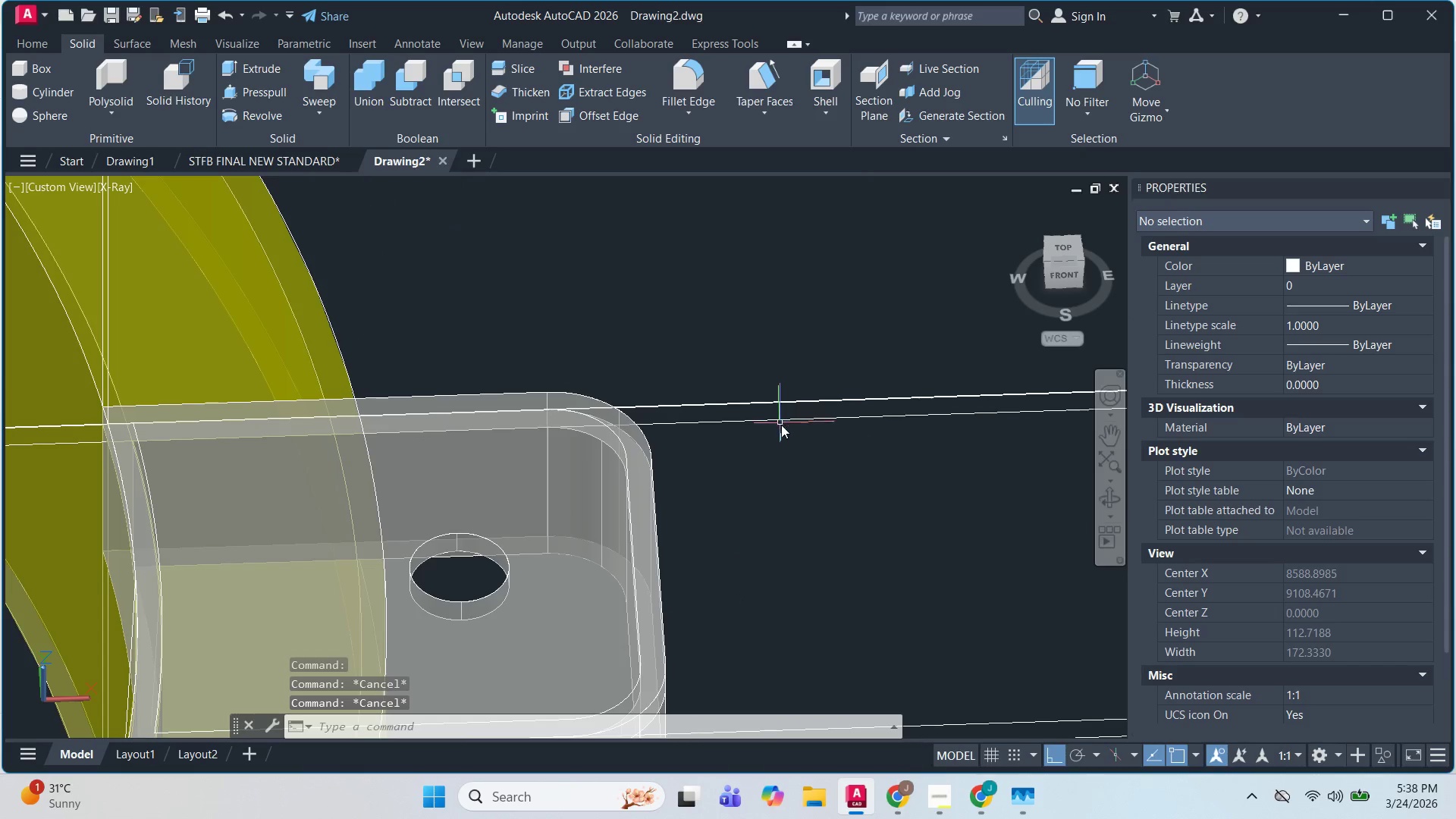 
scroll: coordinate [805, 452], scroll_direction: down, amount: 5.0
 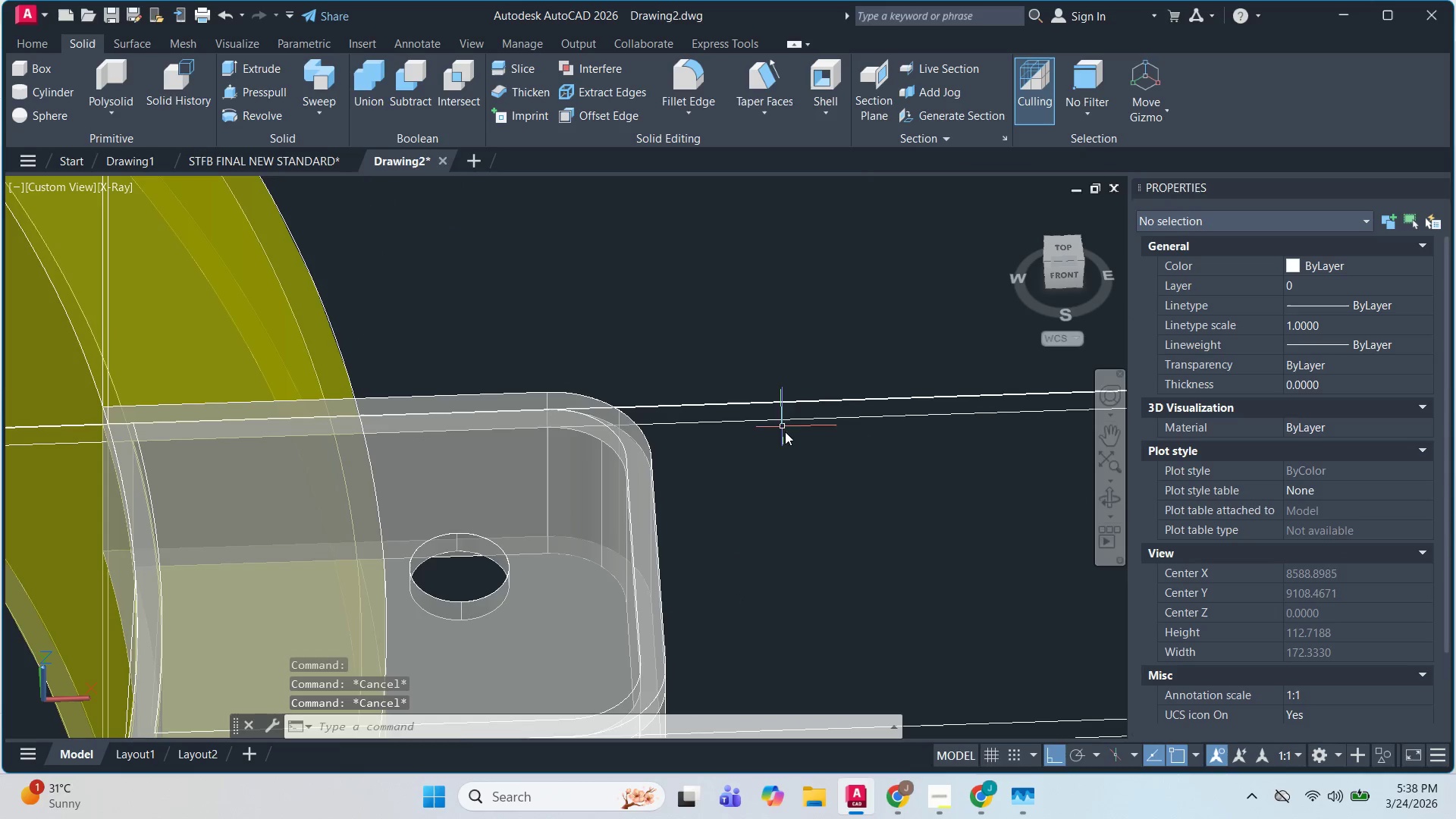 
left_click_drag(start_coordinate=[785, 431], to_coordinate=[782, 424])
 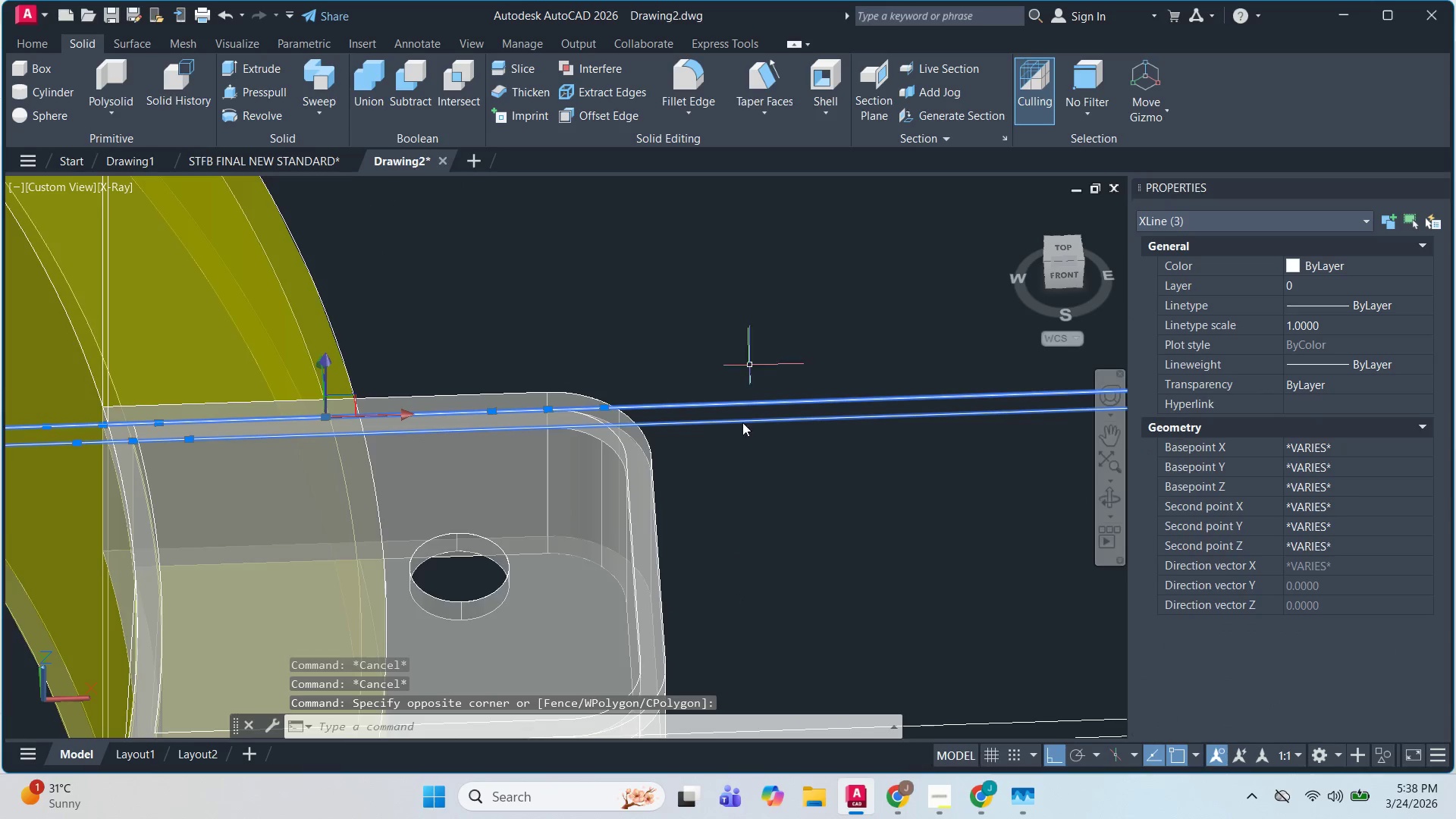 
hold_key(key=ShiftLeft, duration=0.7)
 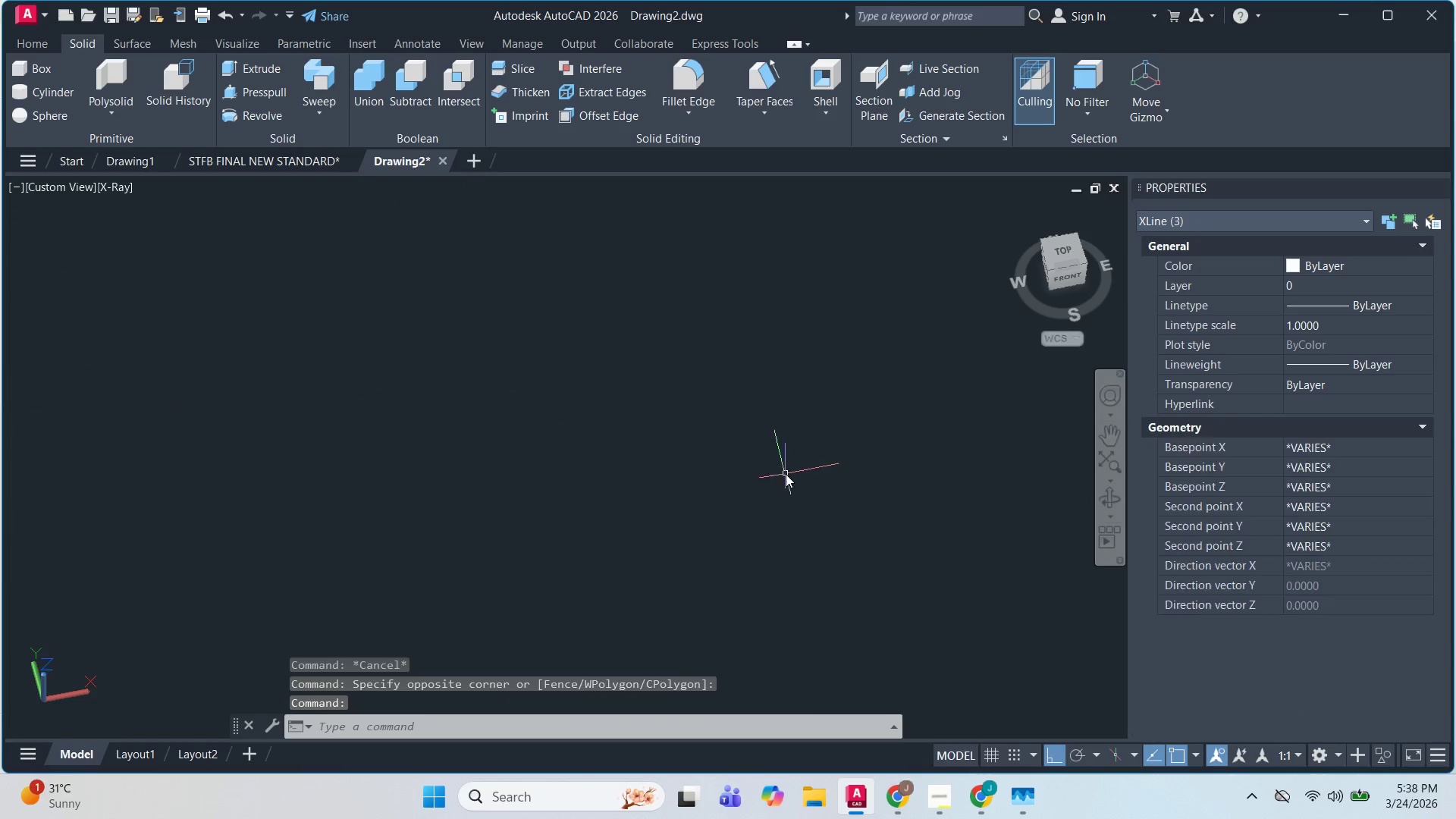 
scroll: coordinate [737, 457], scroll_direction: up, amount: 2.0
 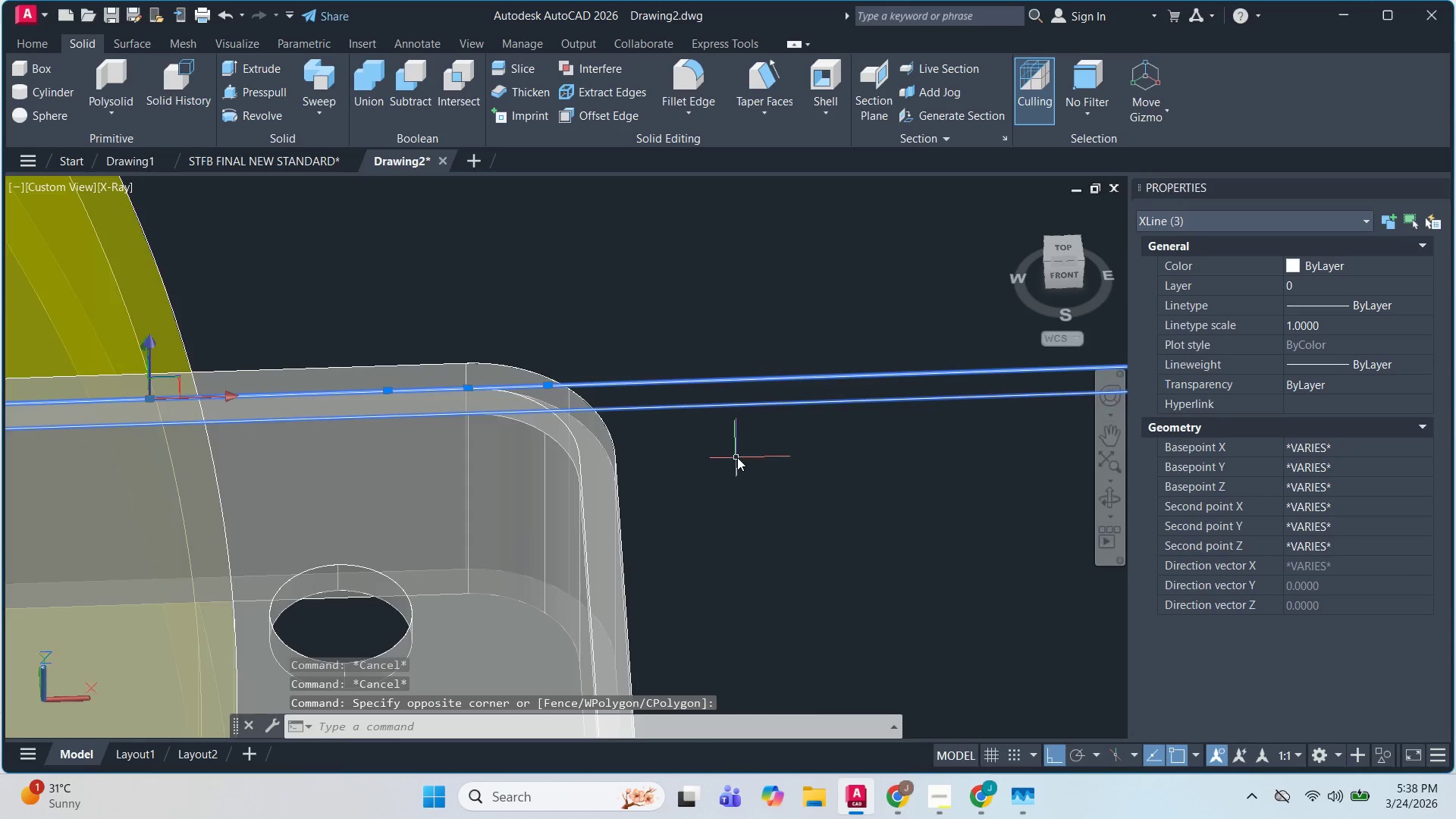 
key(Escape)
 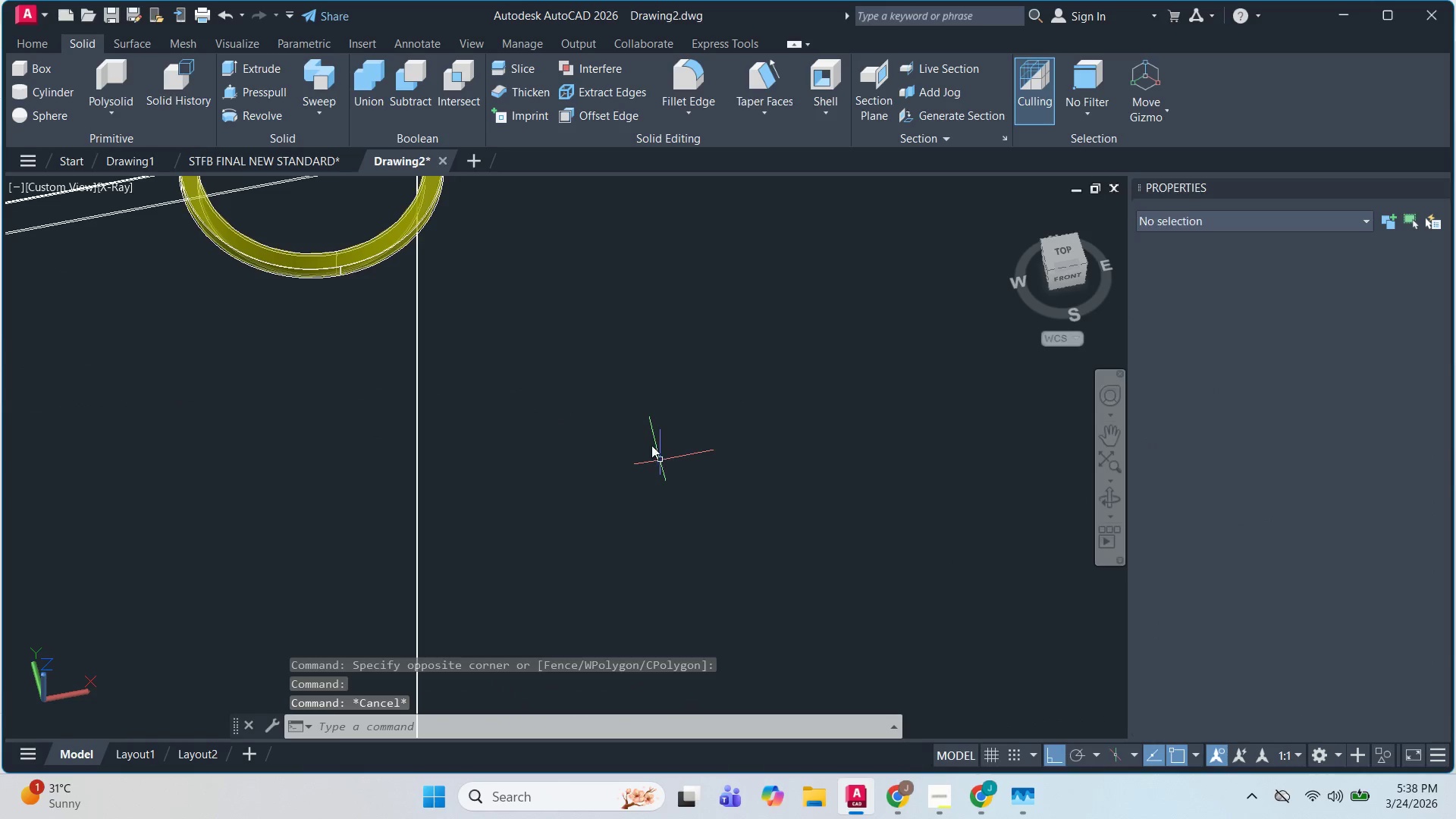 
key(Escape)
 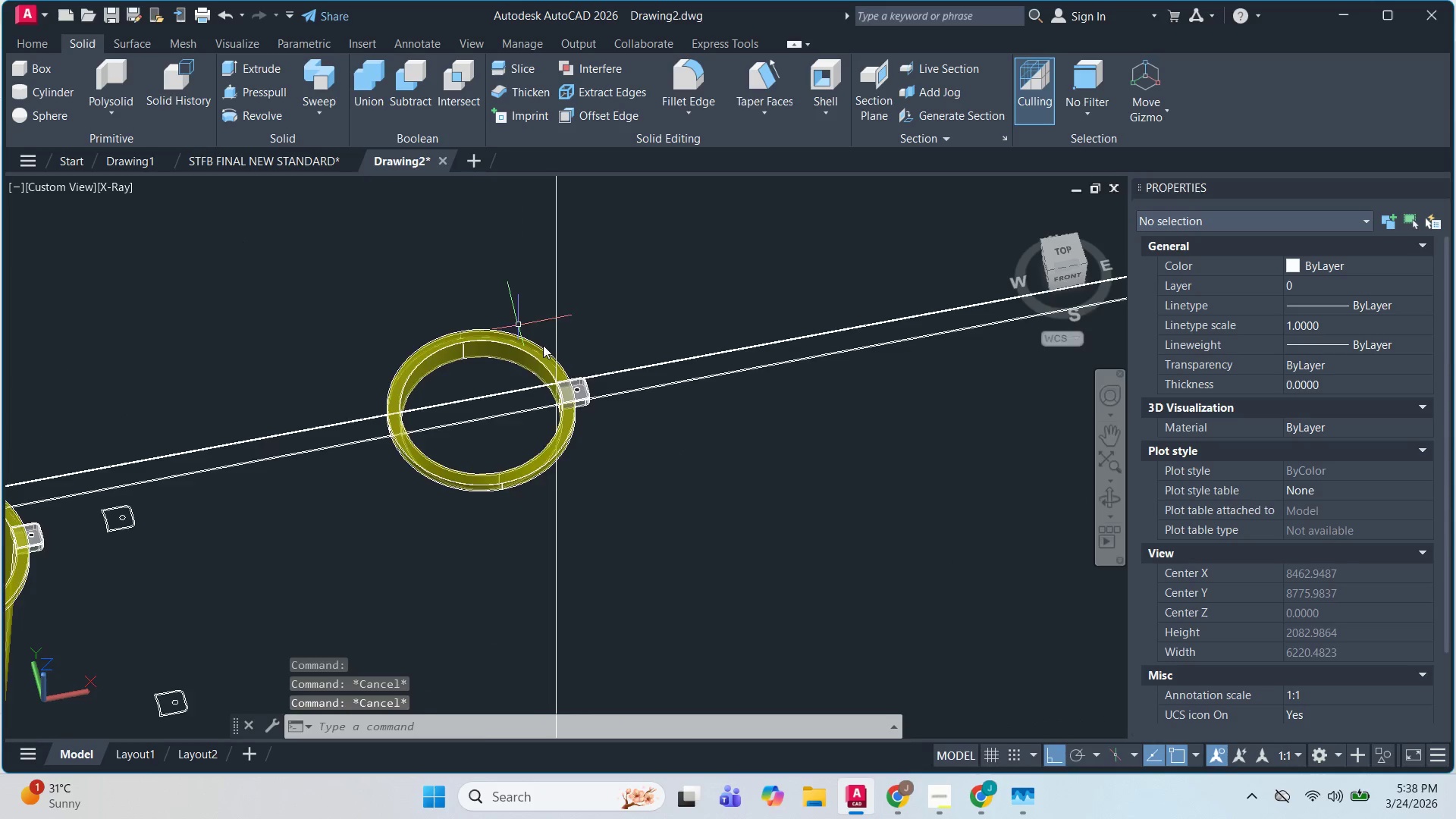 
key(Escape)
 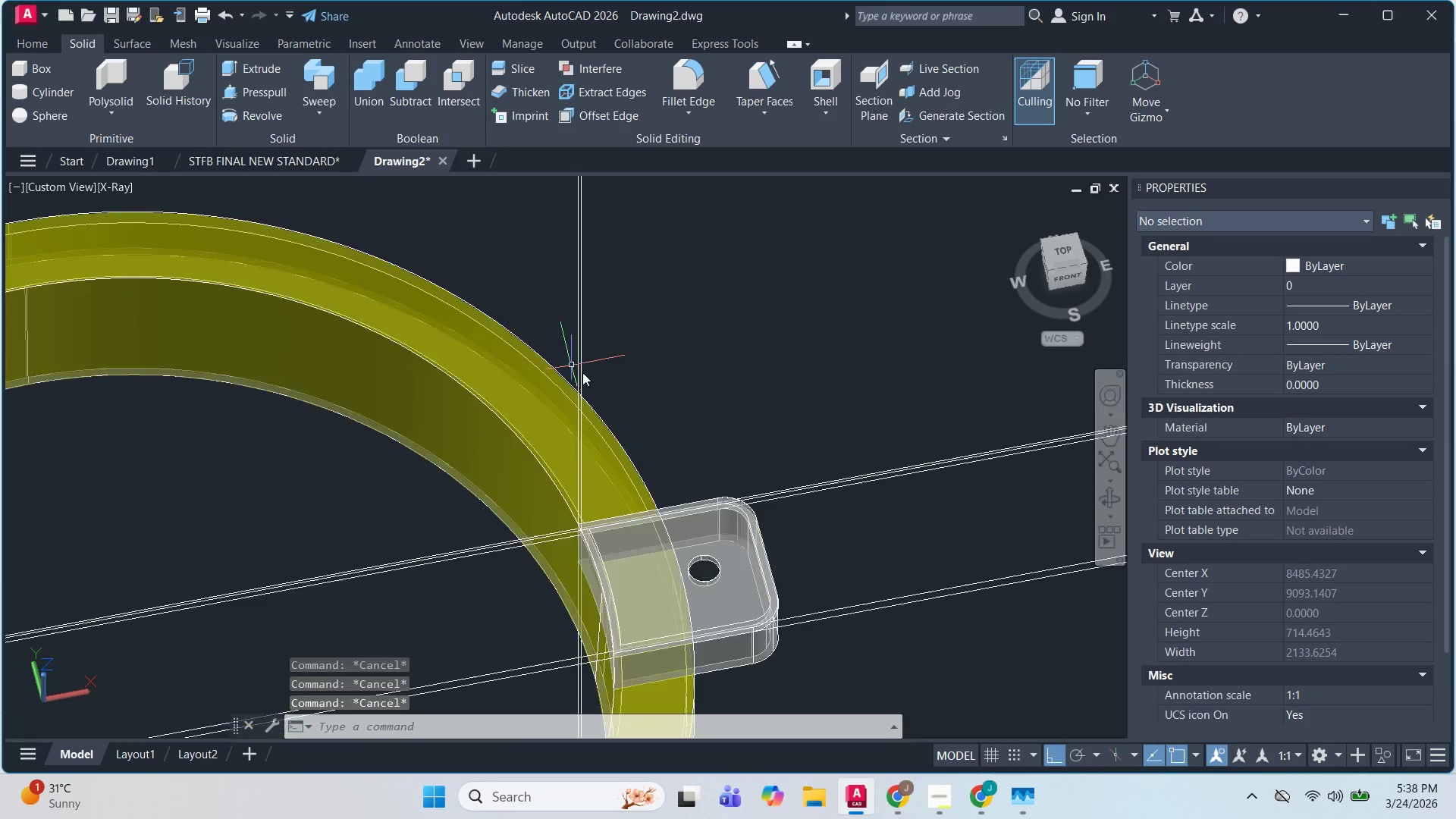 
key(Escape)
 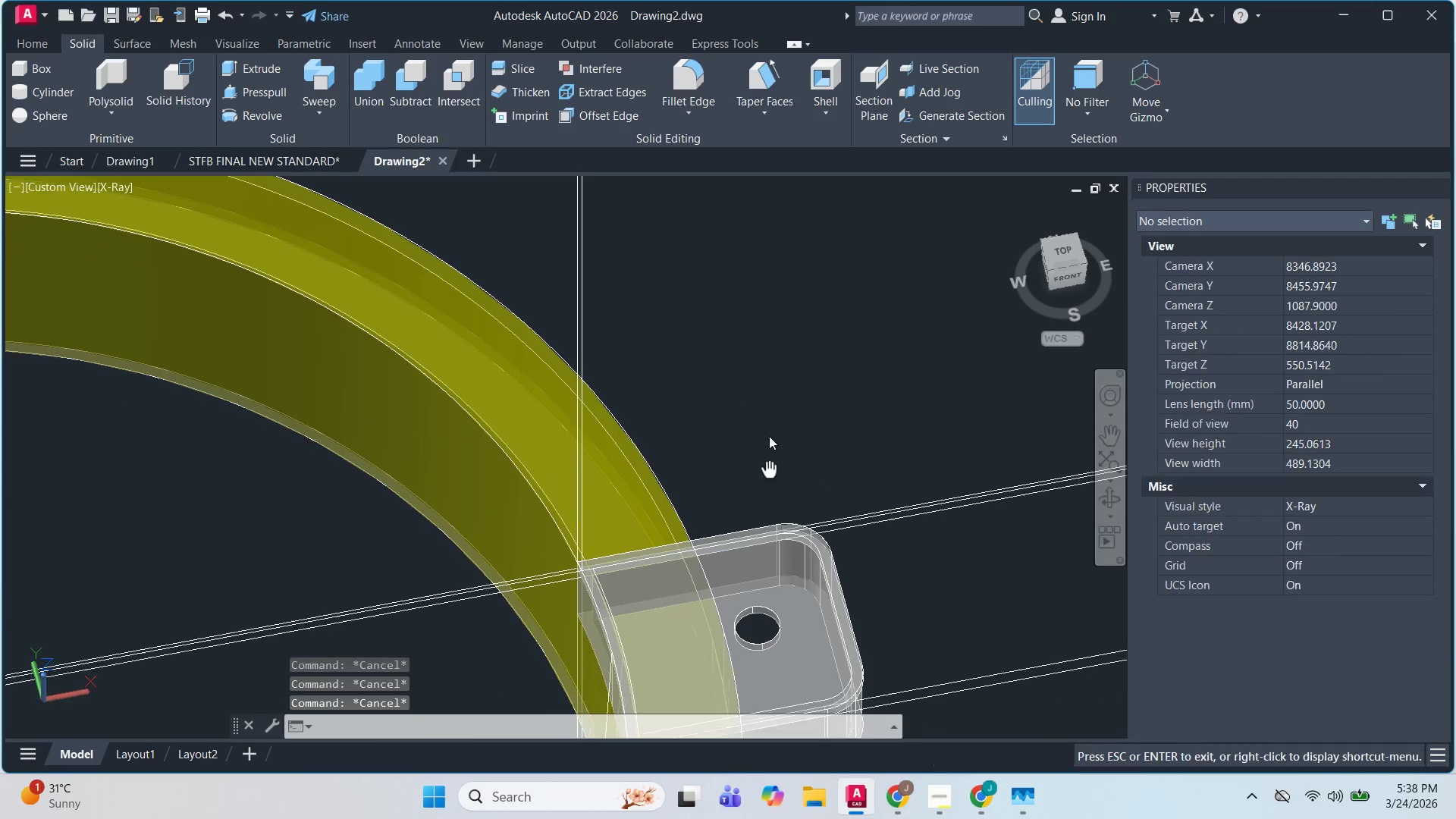 
scroll: coordinate [582, 372], scroll_direction: down, amount: 1.0
 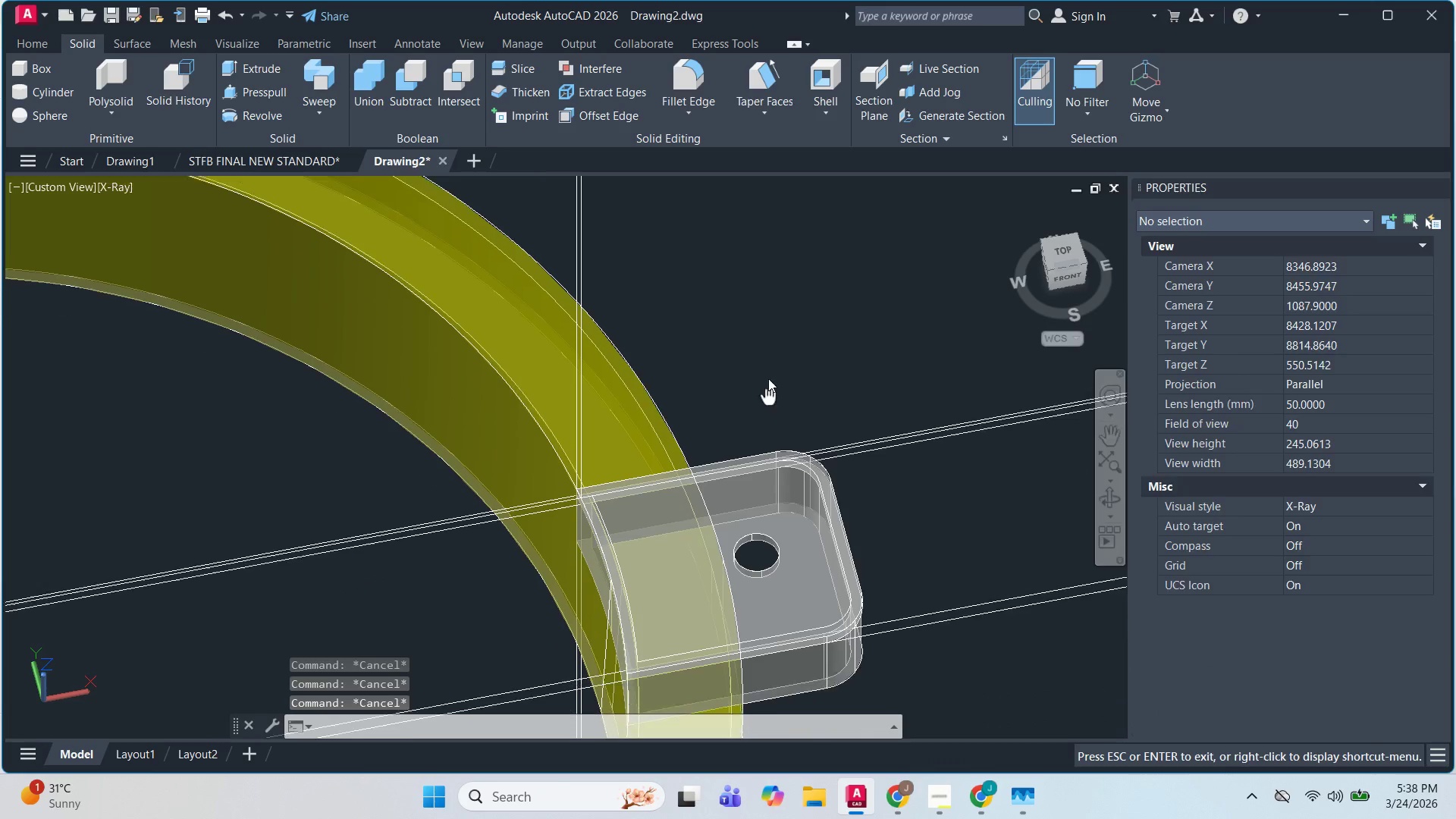 
key(Escape)
 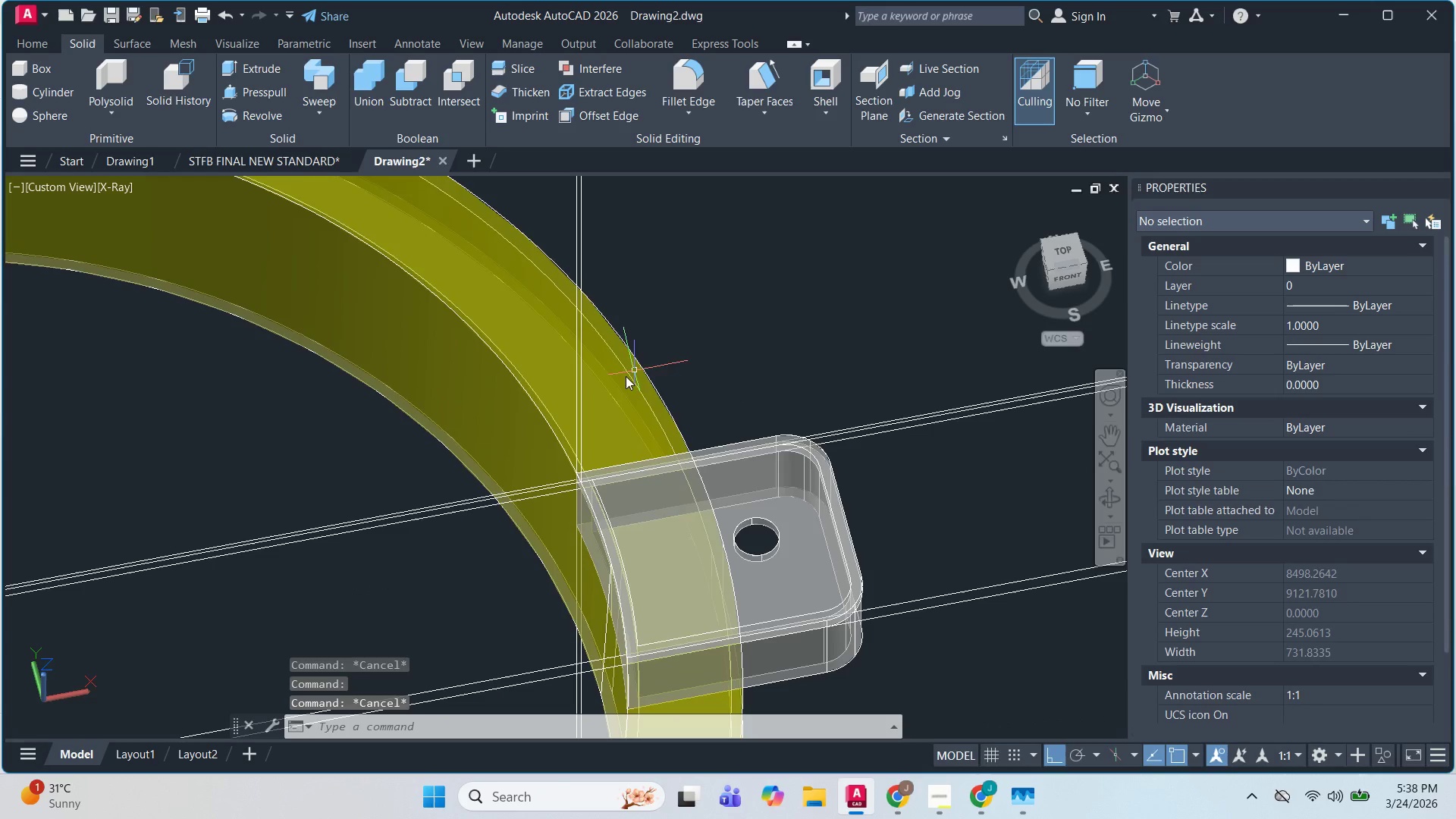 
key(Escape)
 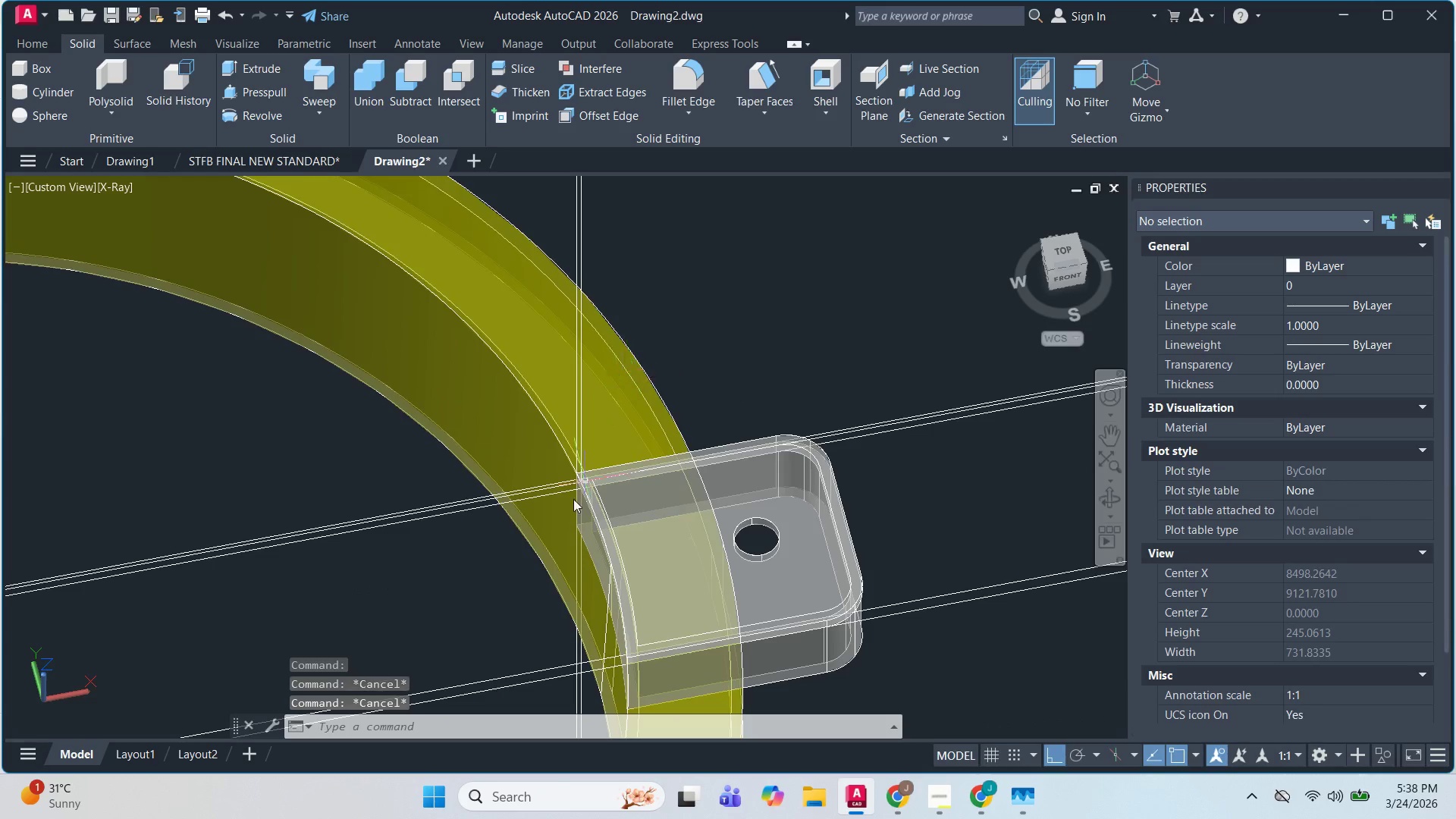 
scroll: coordinate [637, 465], scroll_direction: up, amount: 4.0
 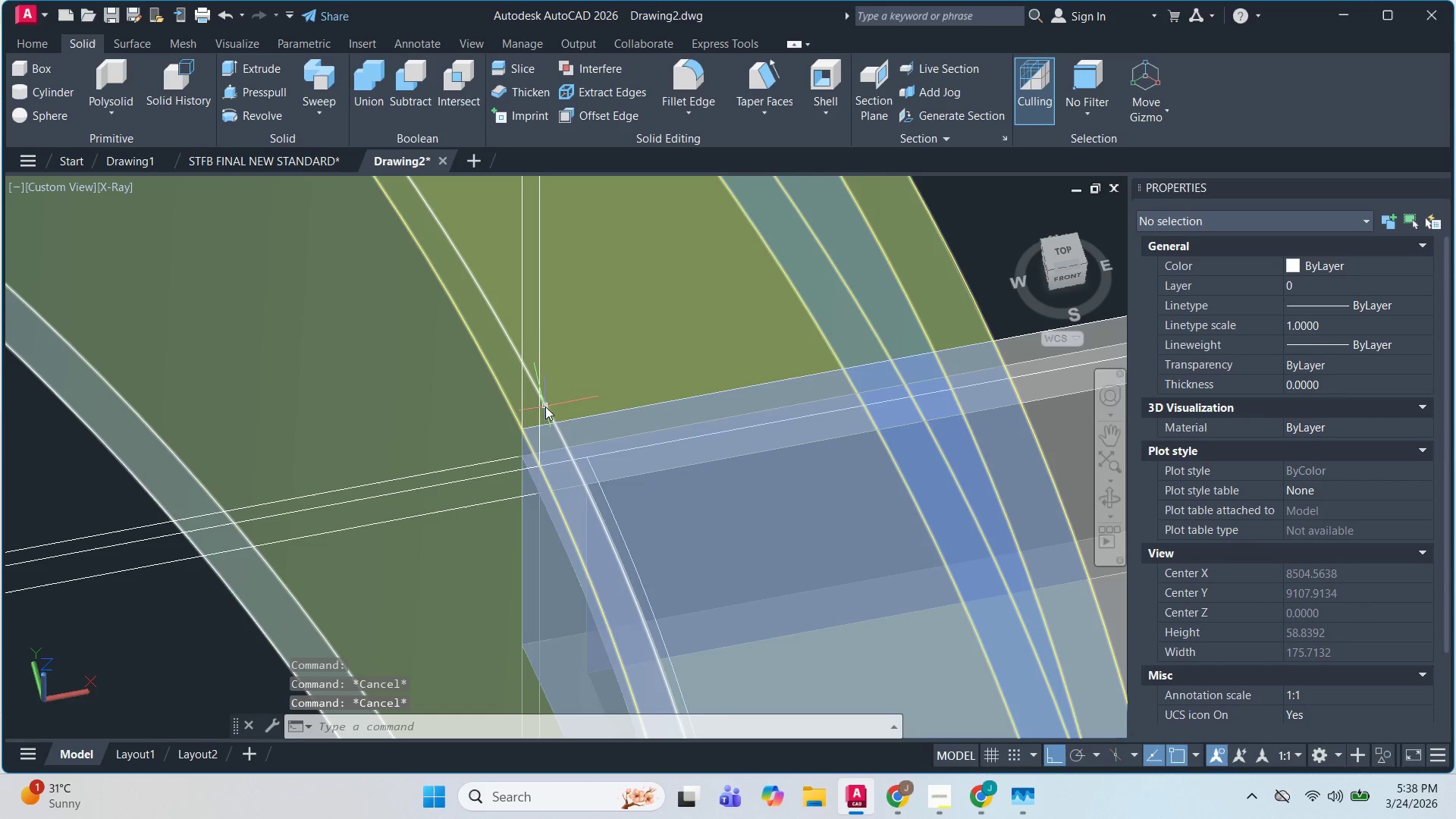 
hold_key(key=ShiftLeft, duration=0.73)
 